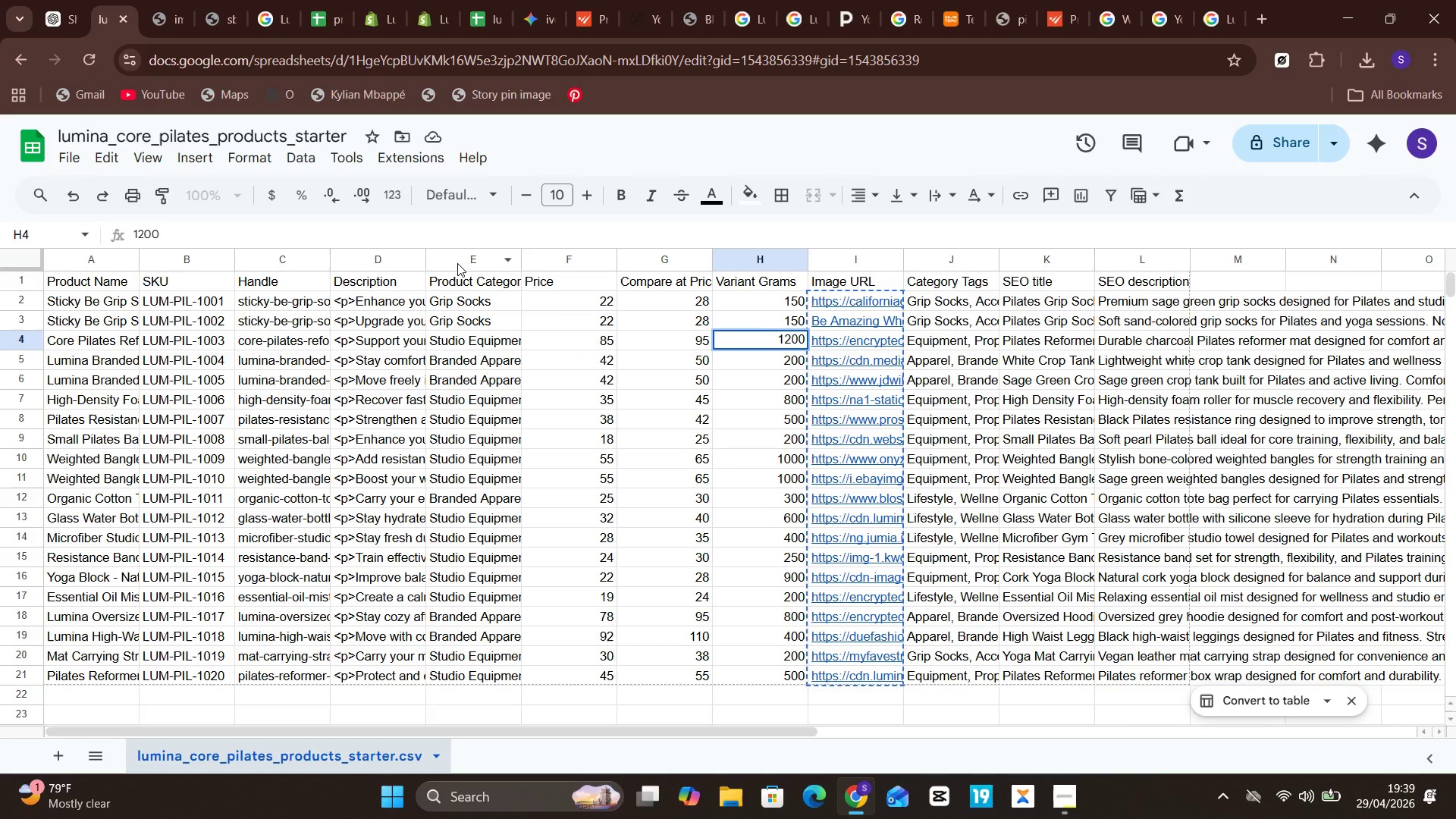 
left_click([457, 263])
 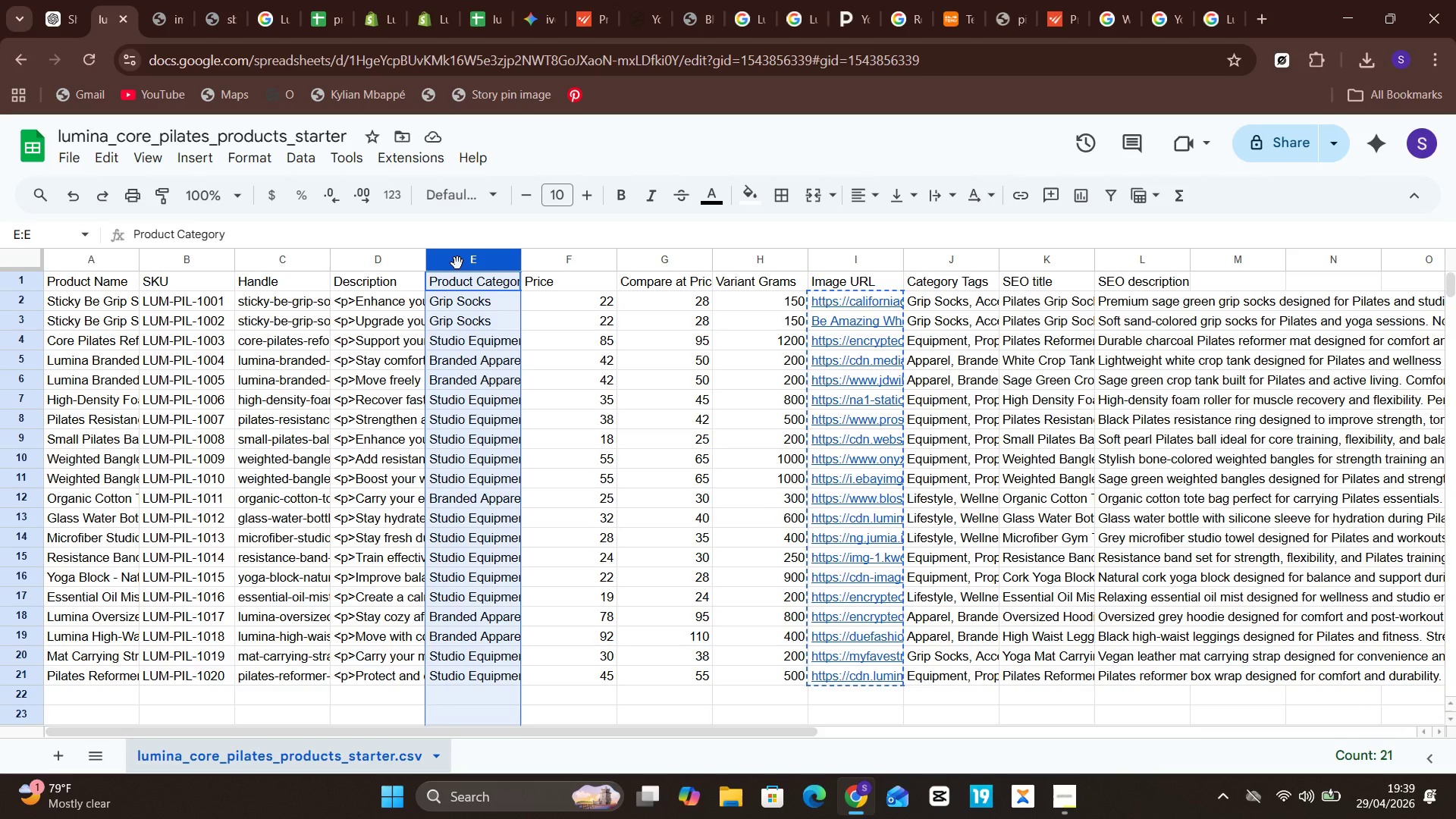 
right_click([457, 263])
 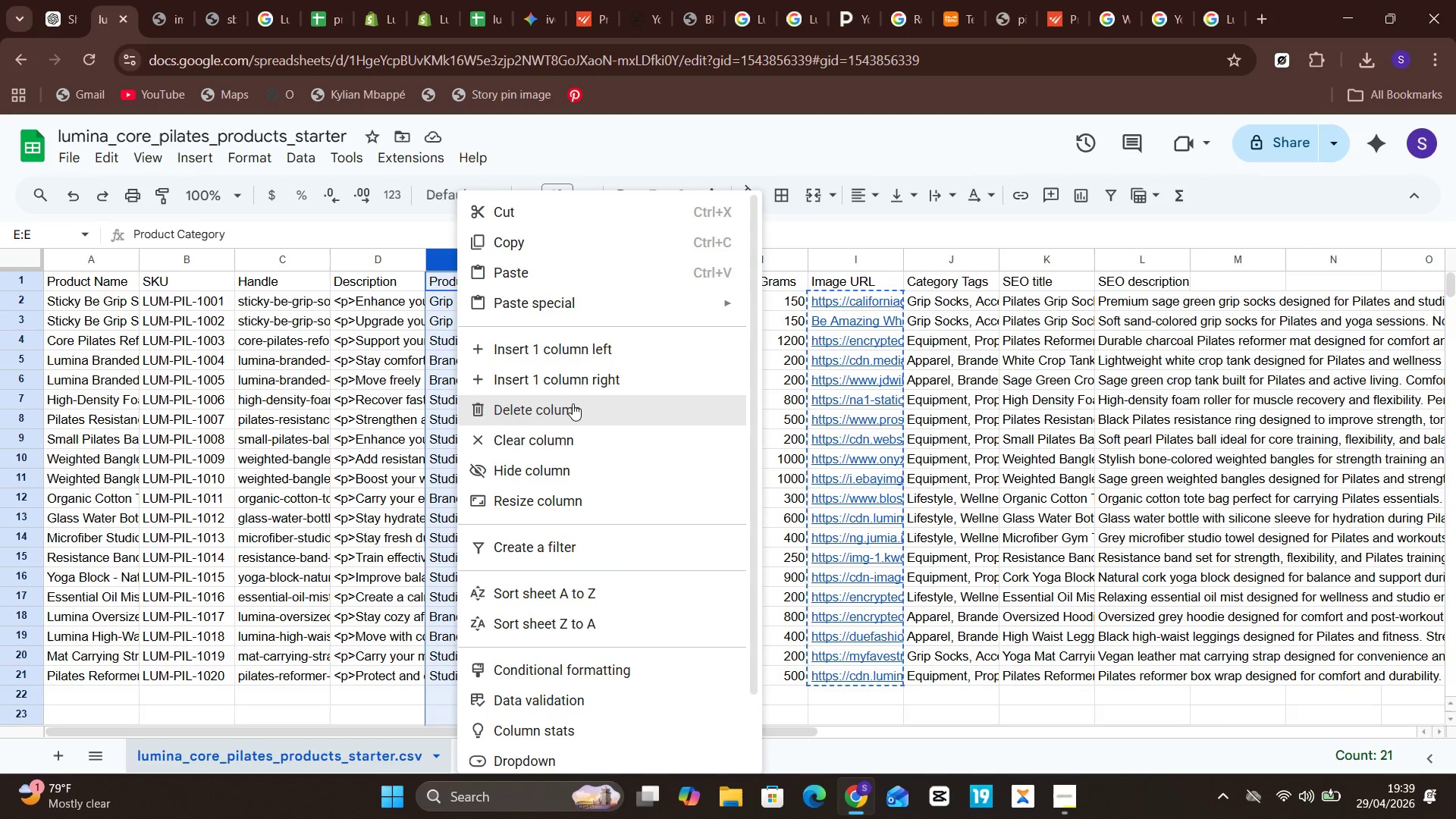 
left_click([573, 403])
 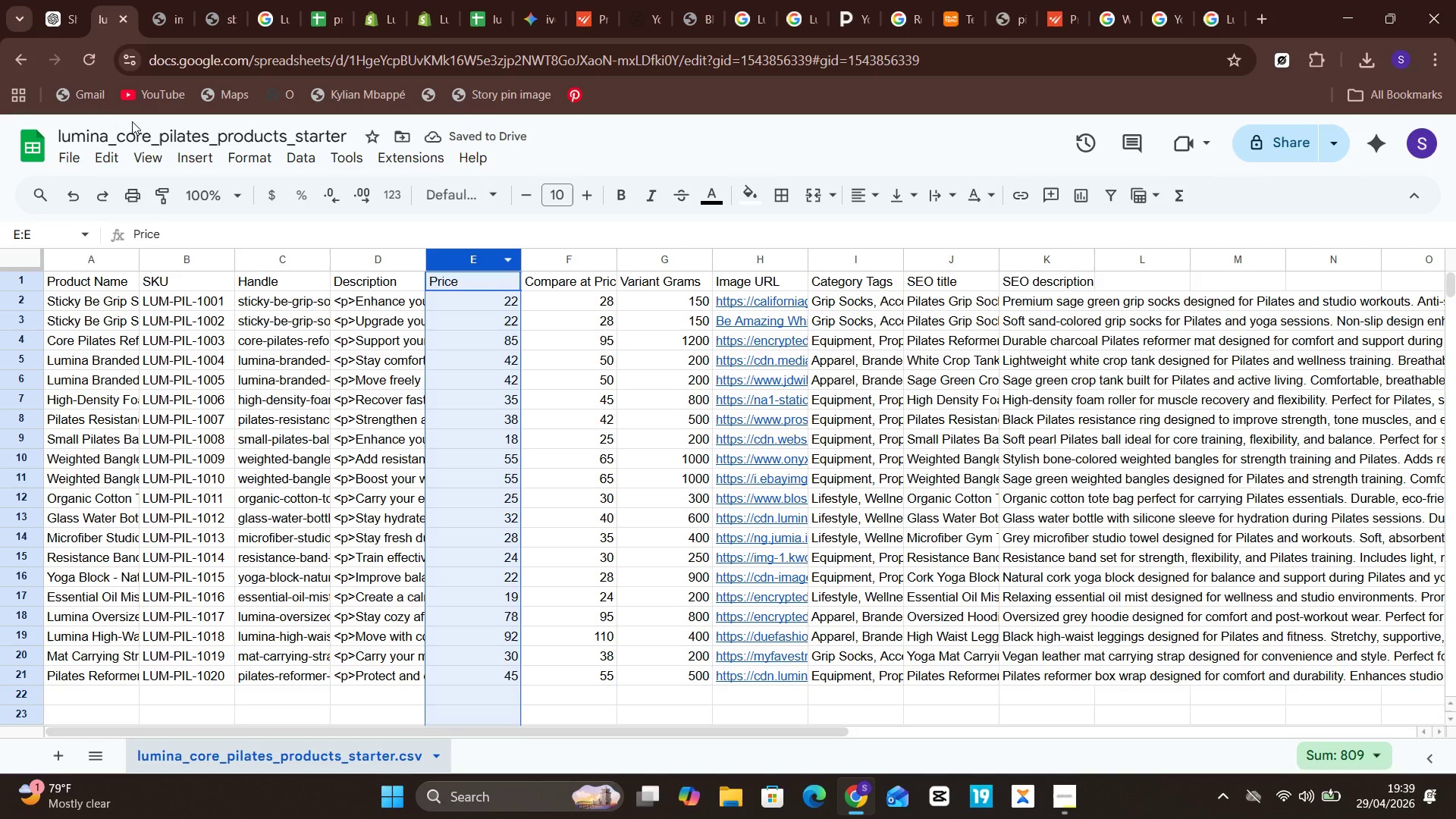 
wait(5.11)
 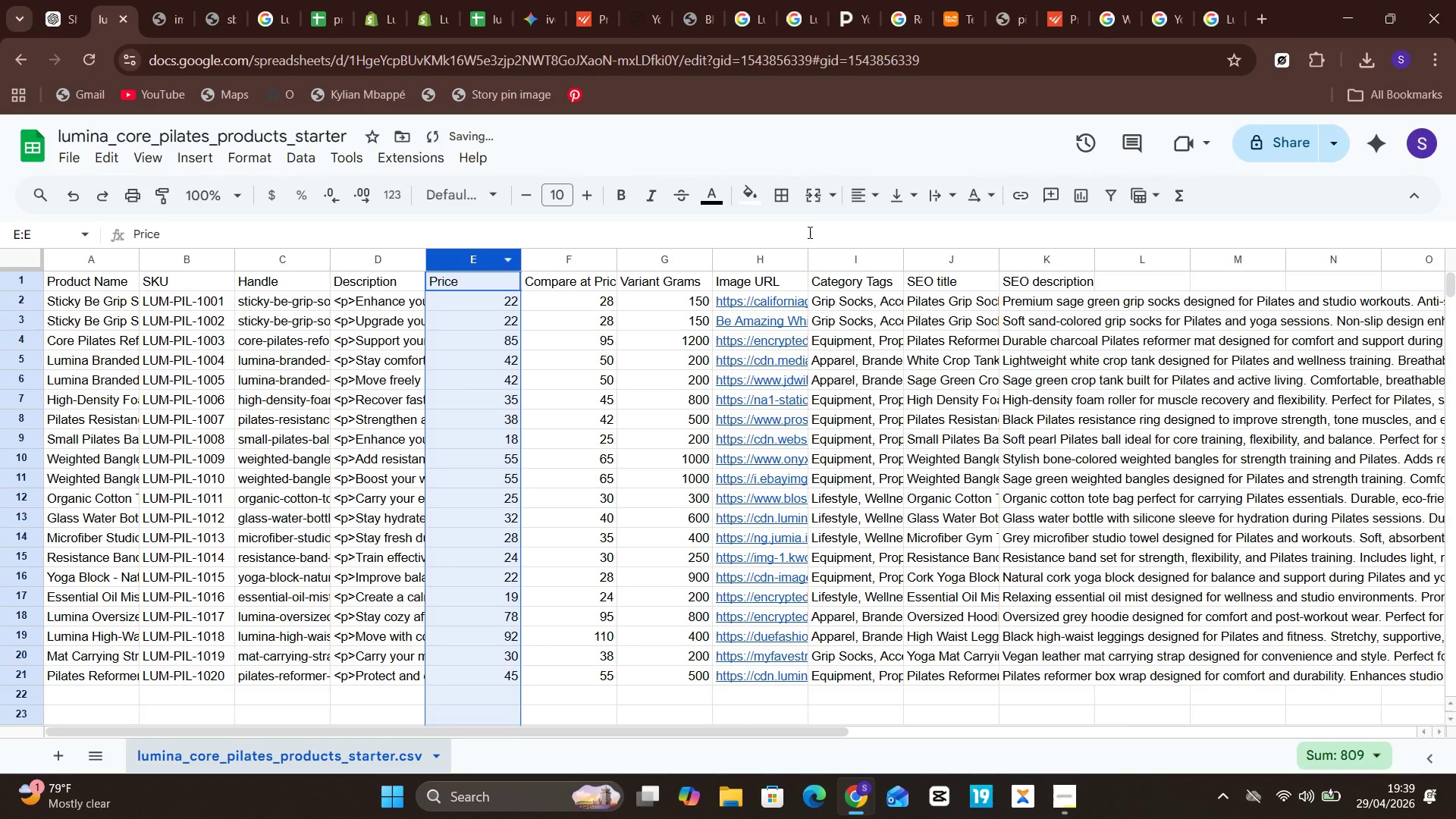 
key(Control+Z)
 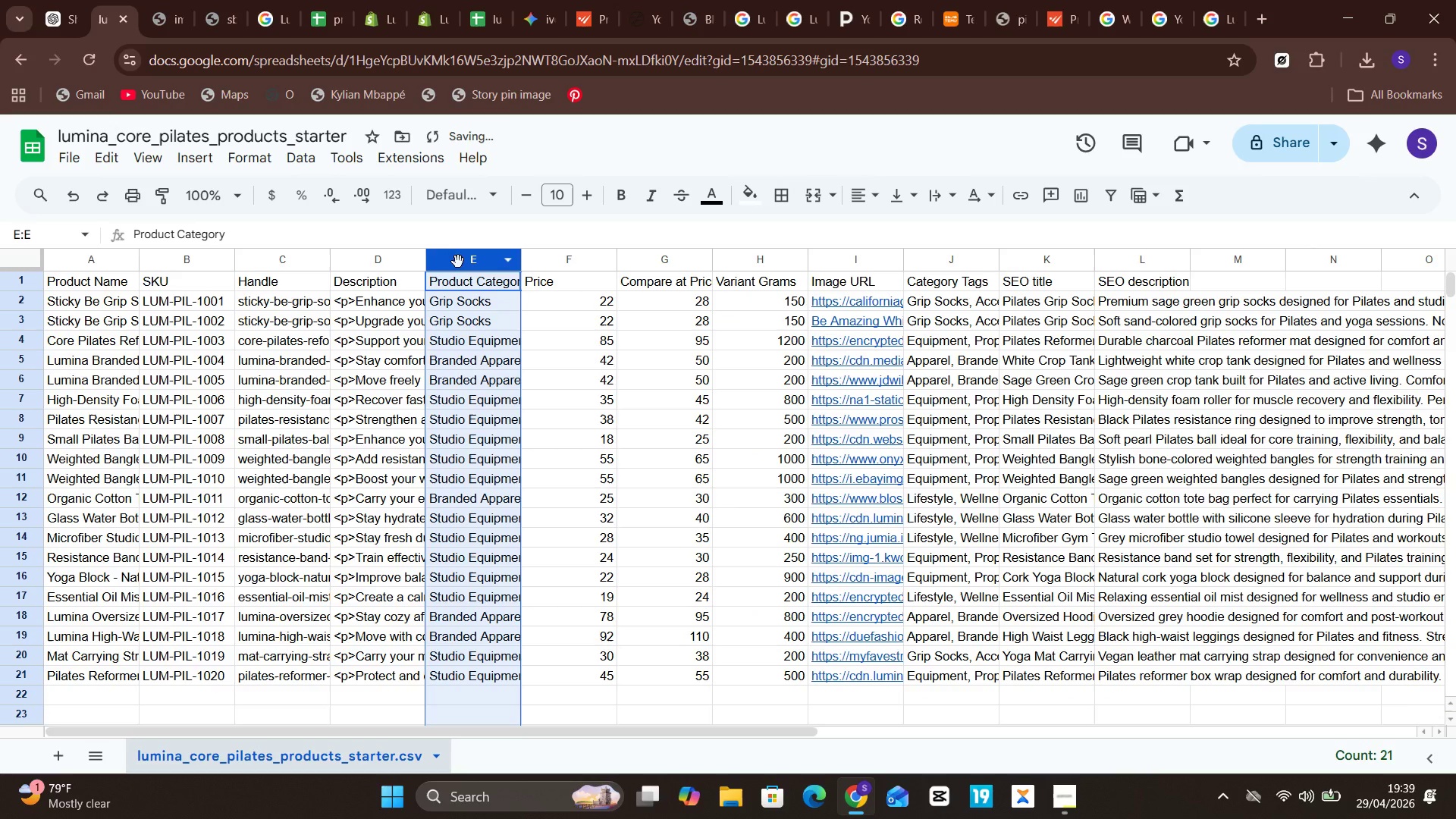 
right_click([458, 262])
 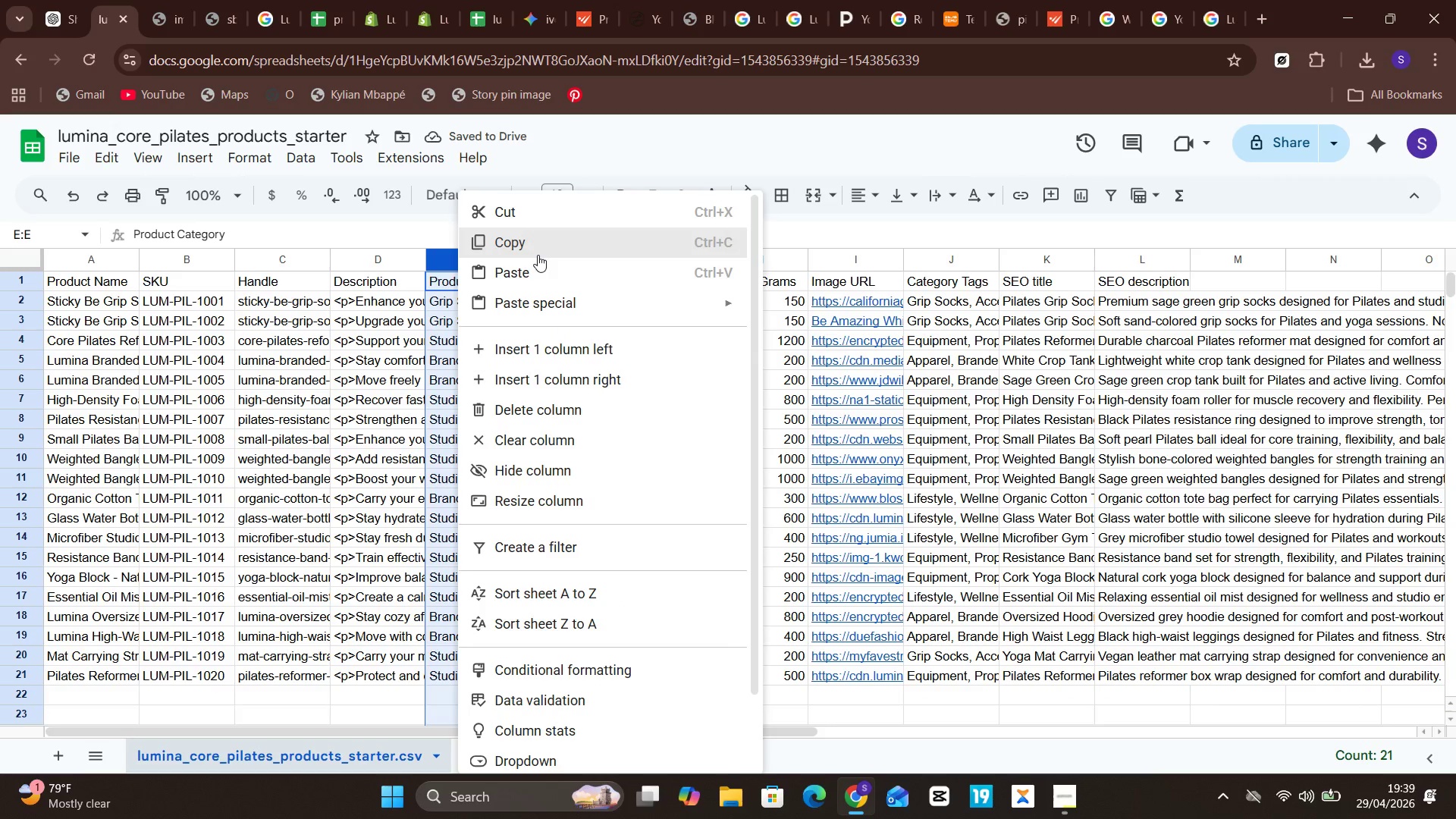 
left_click([538, 247])
 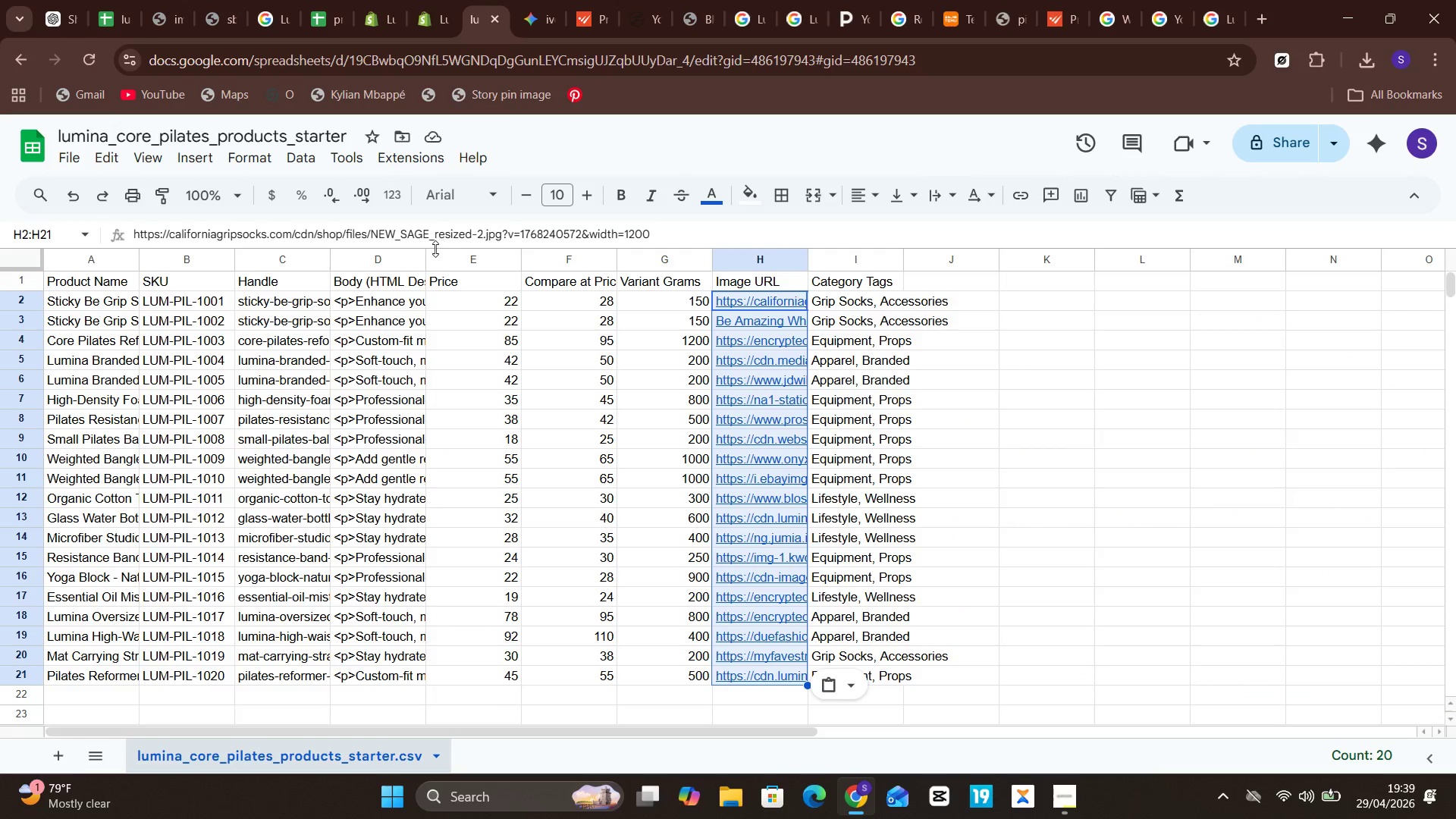 
wait(5.39)
 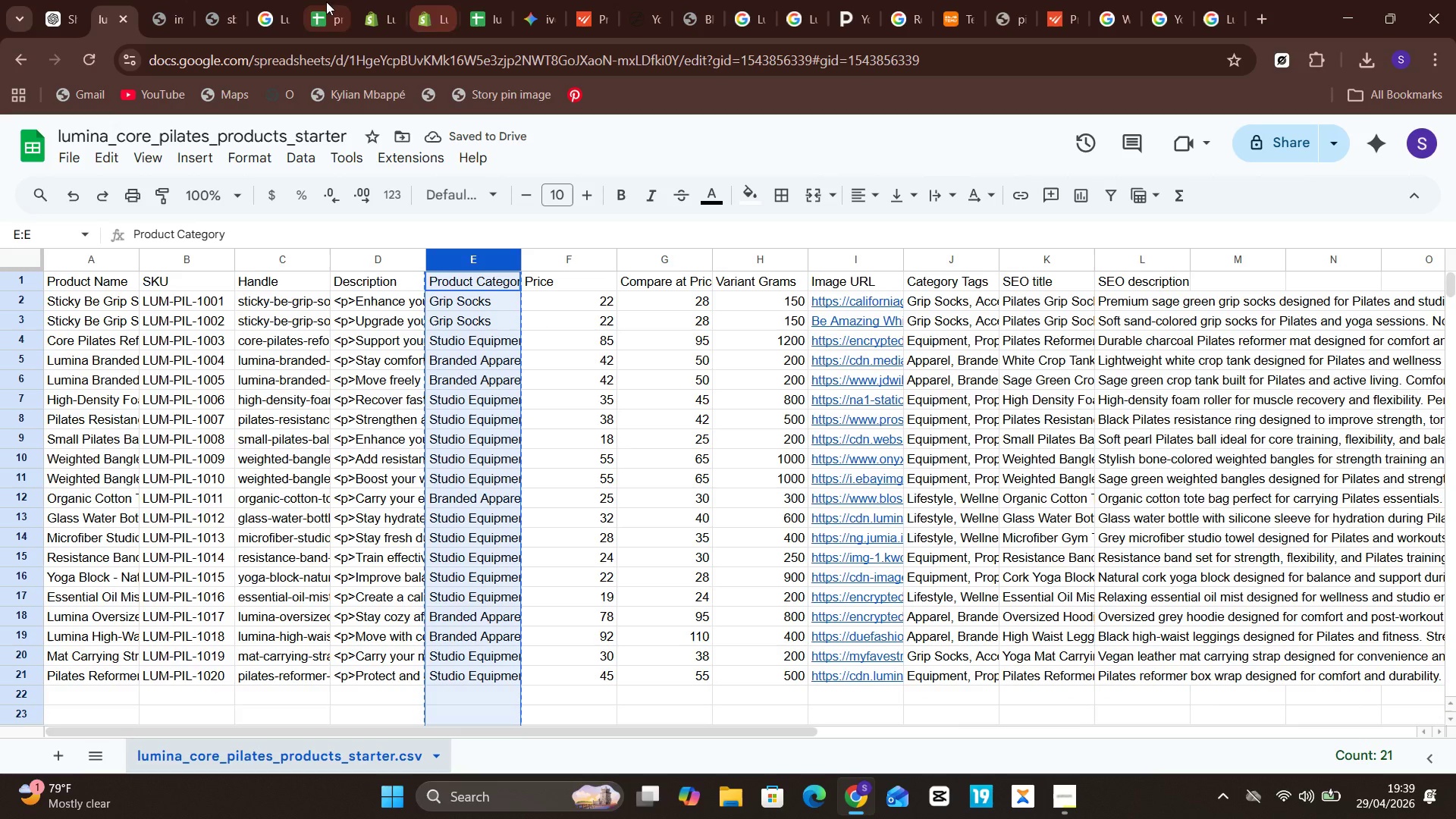 
left_click([966, 263])
 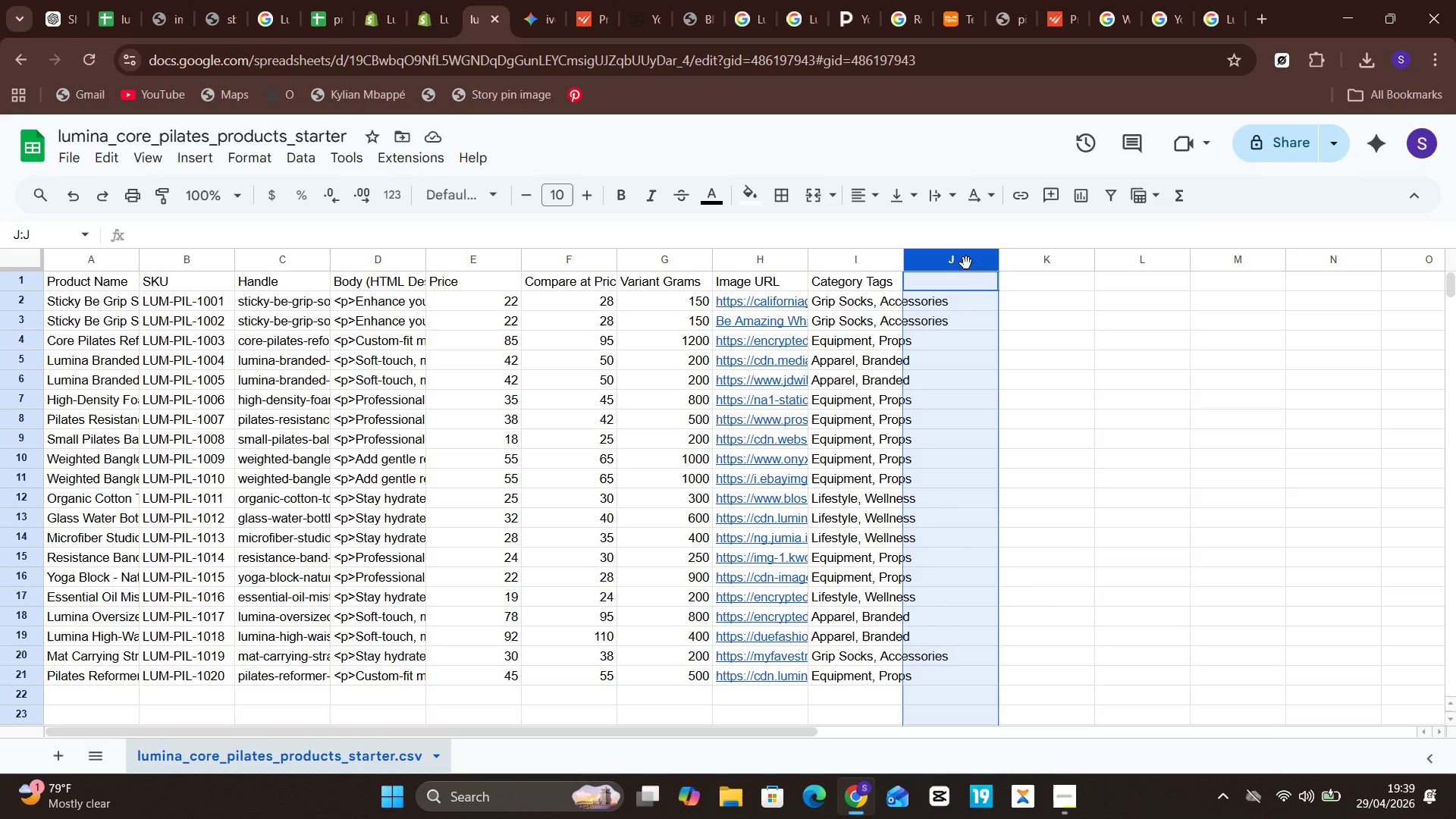 
right_click([966, 263])
 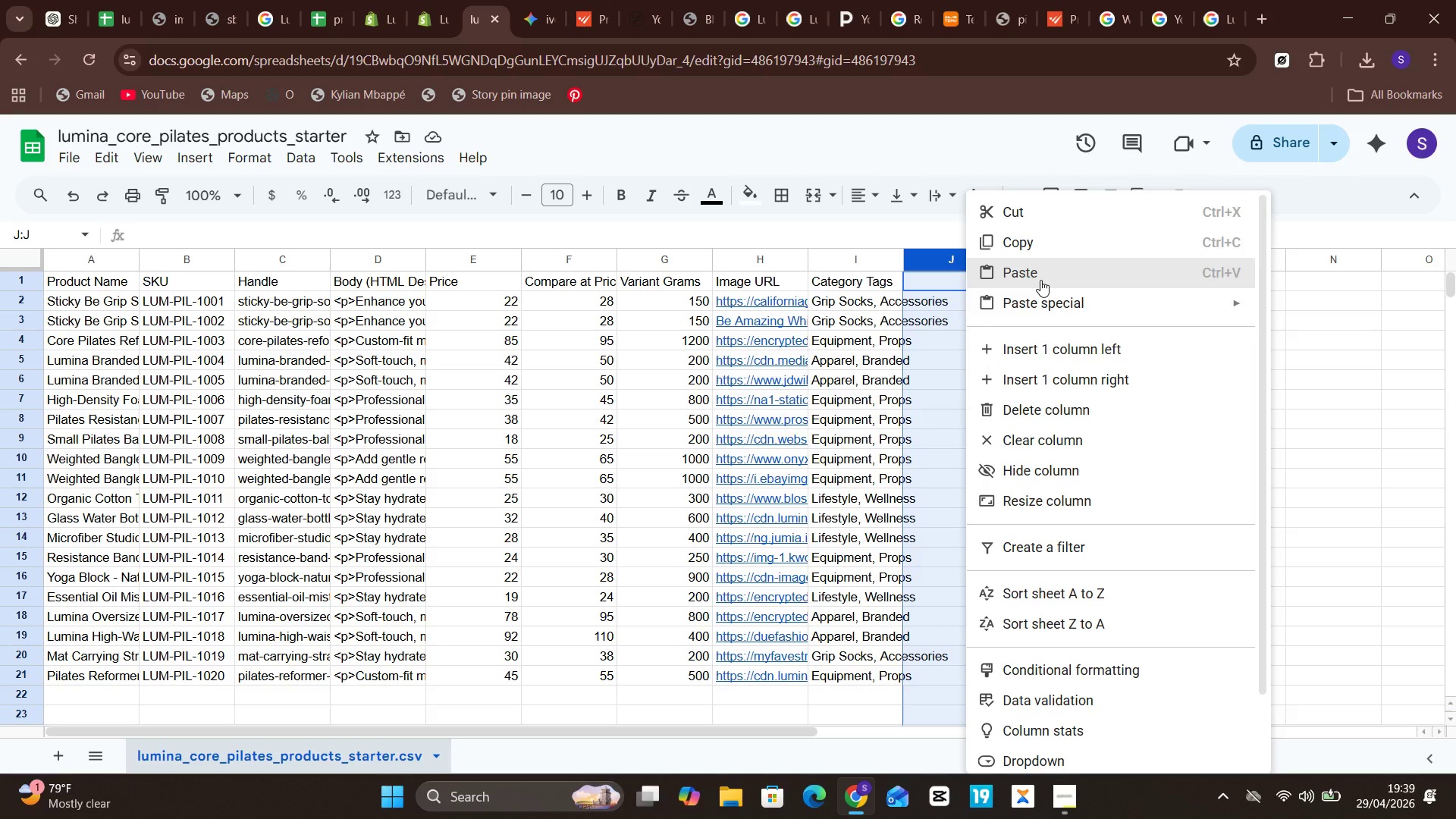 
wait(5.03)
 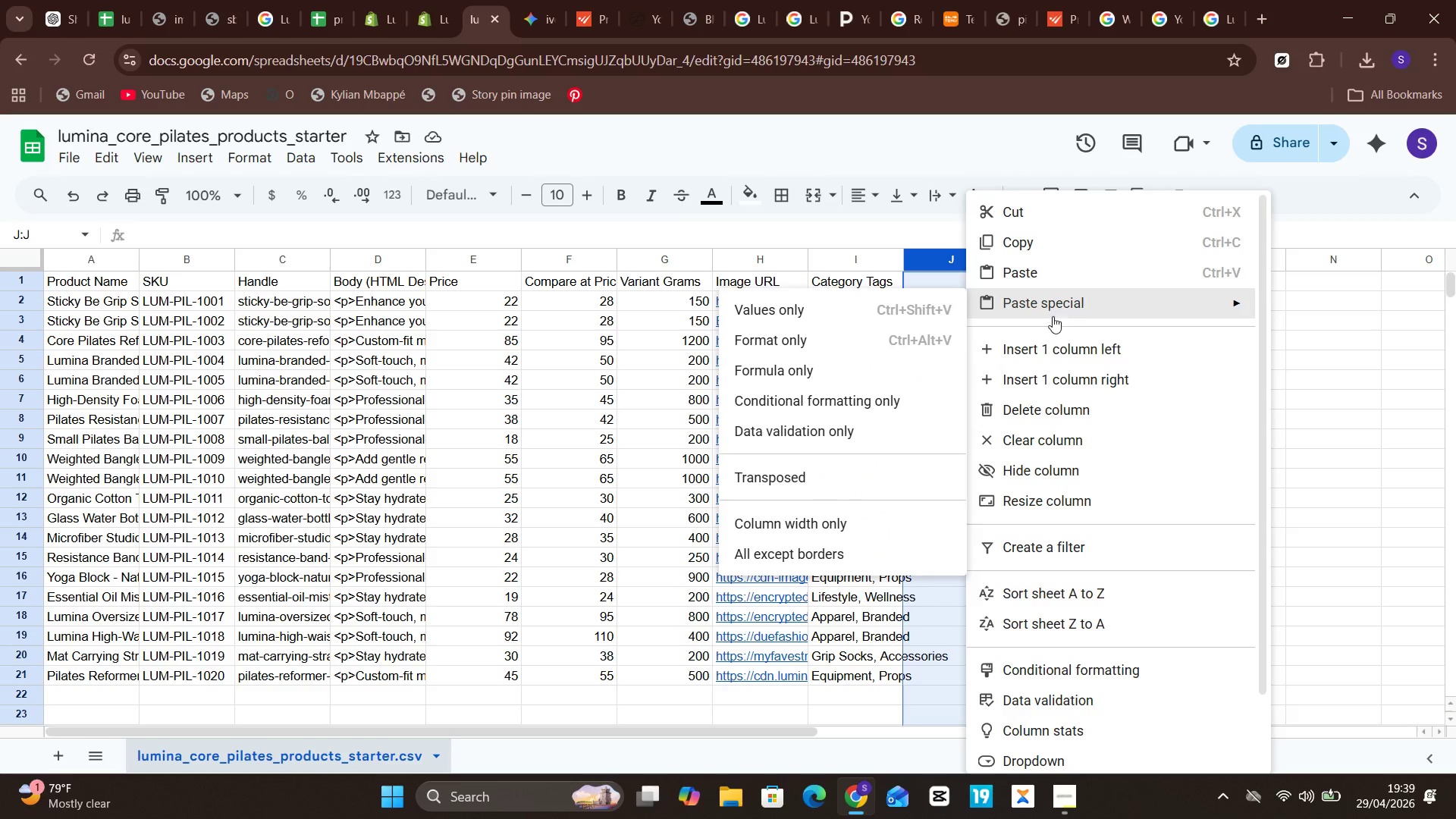 
left_click([1039, 276])
 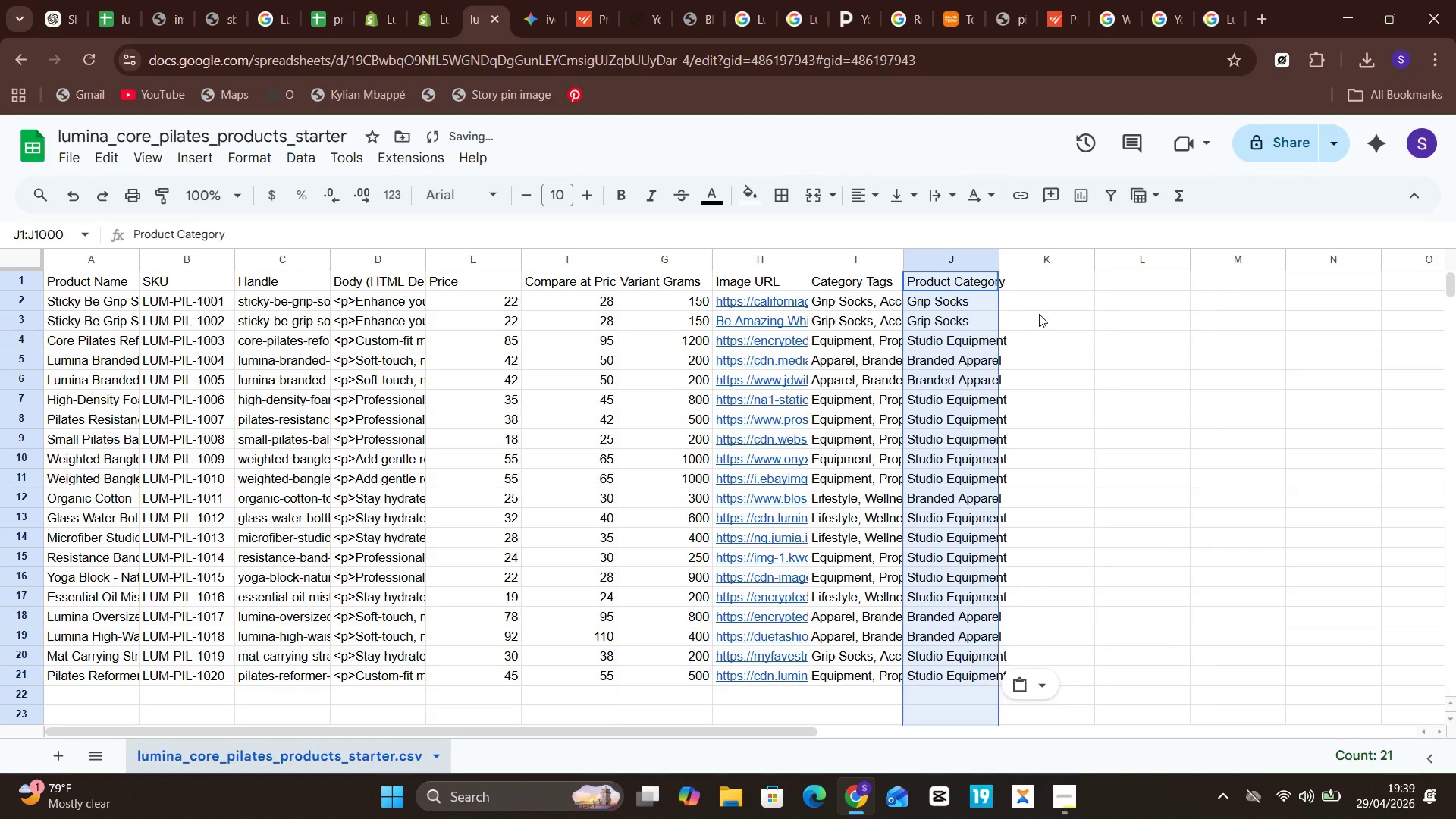 
left_click([1039, 315])
 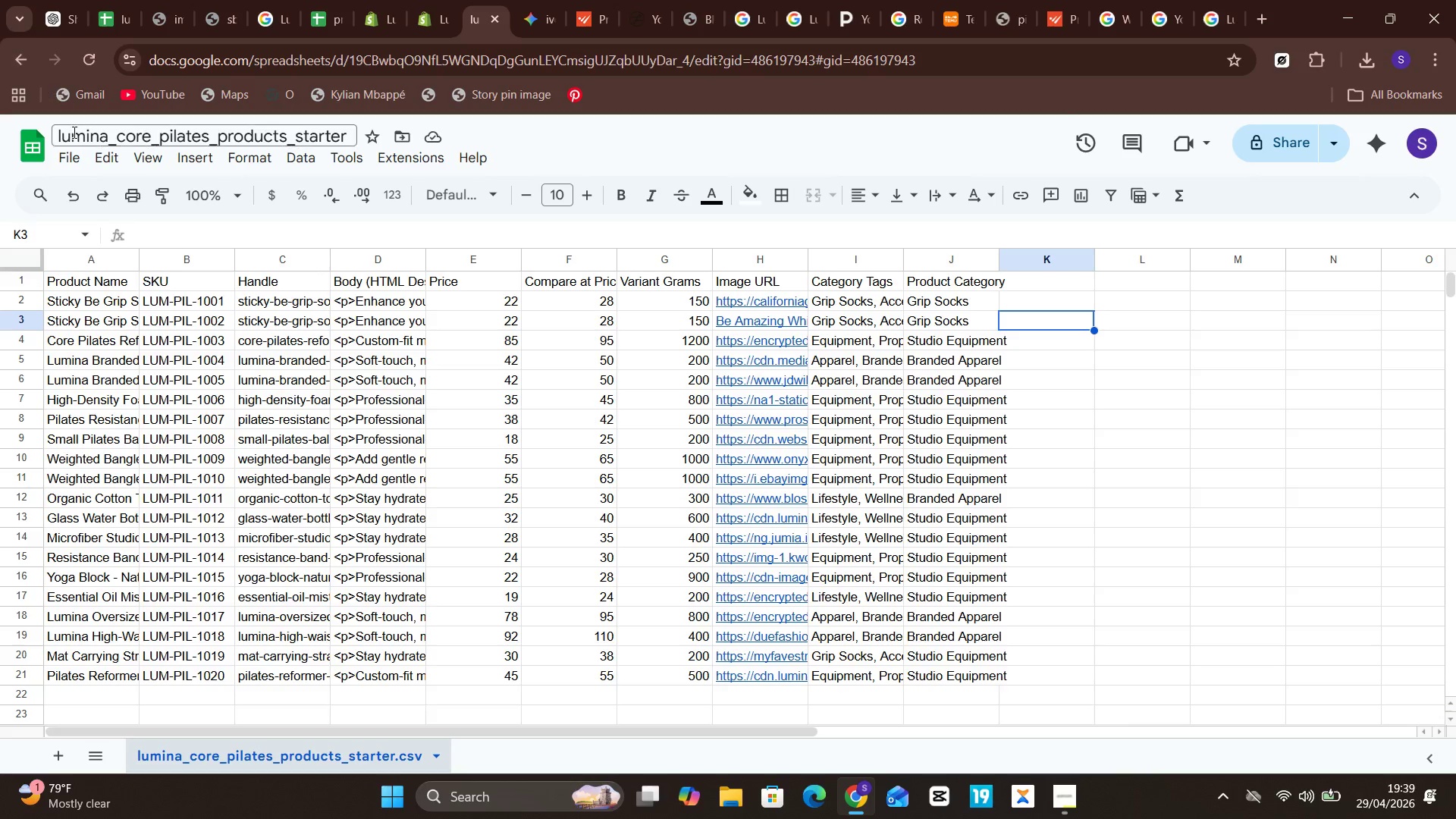 
wait(5.3)
 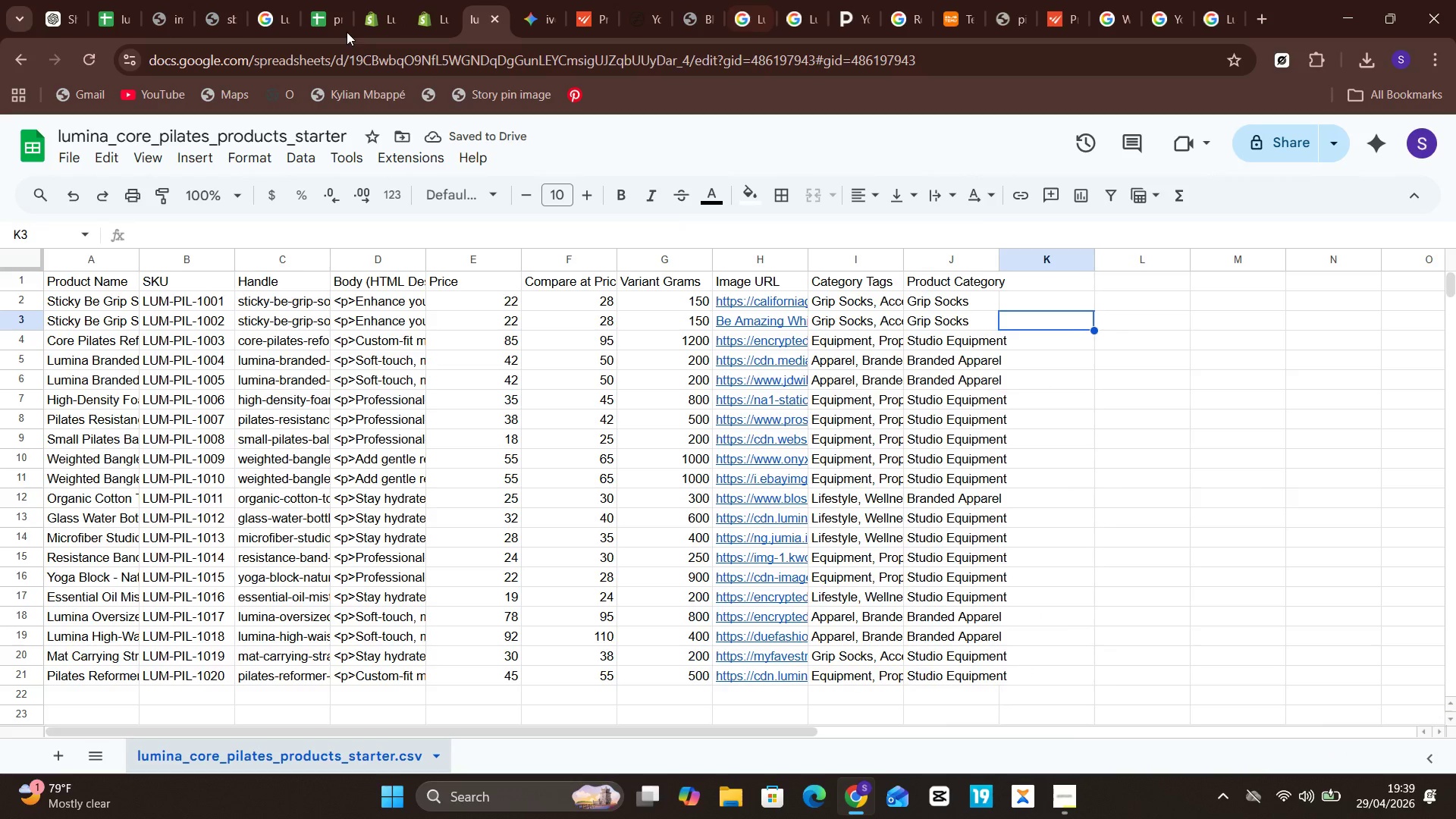 
left_click([65, 160])
 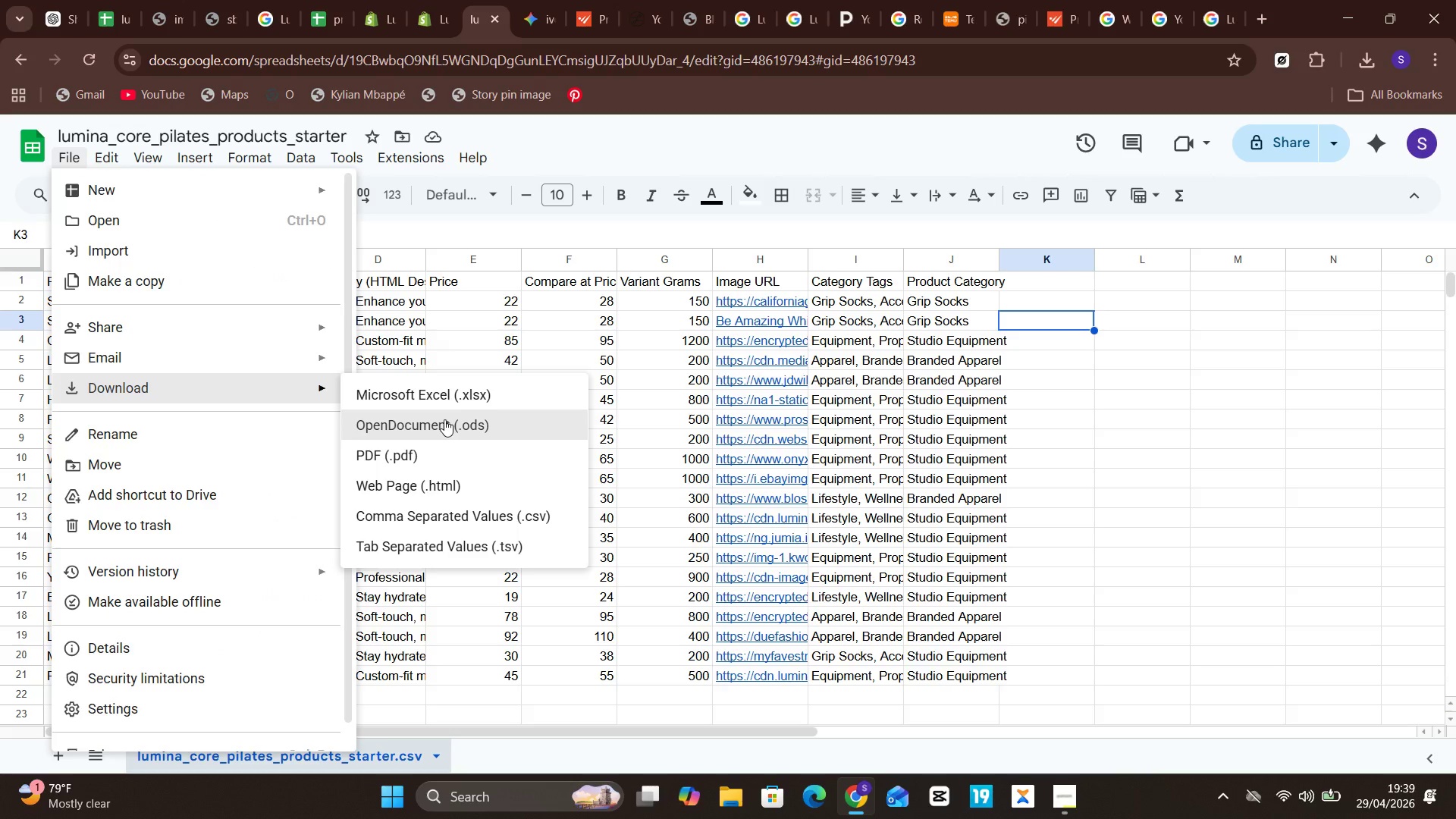 
wait(5.61)
 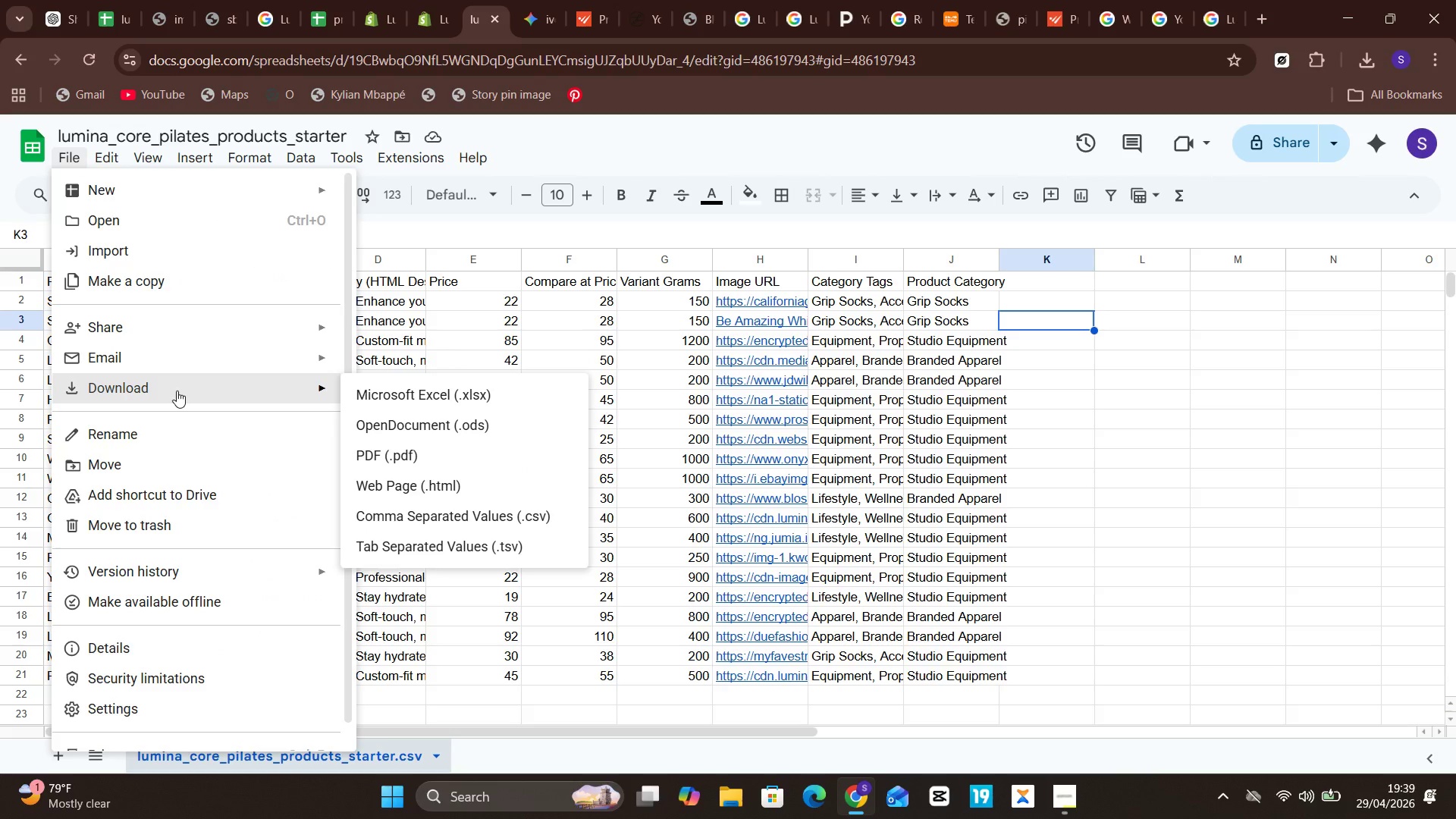 
double_click([448, 513])
 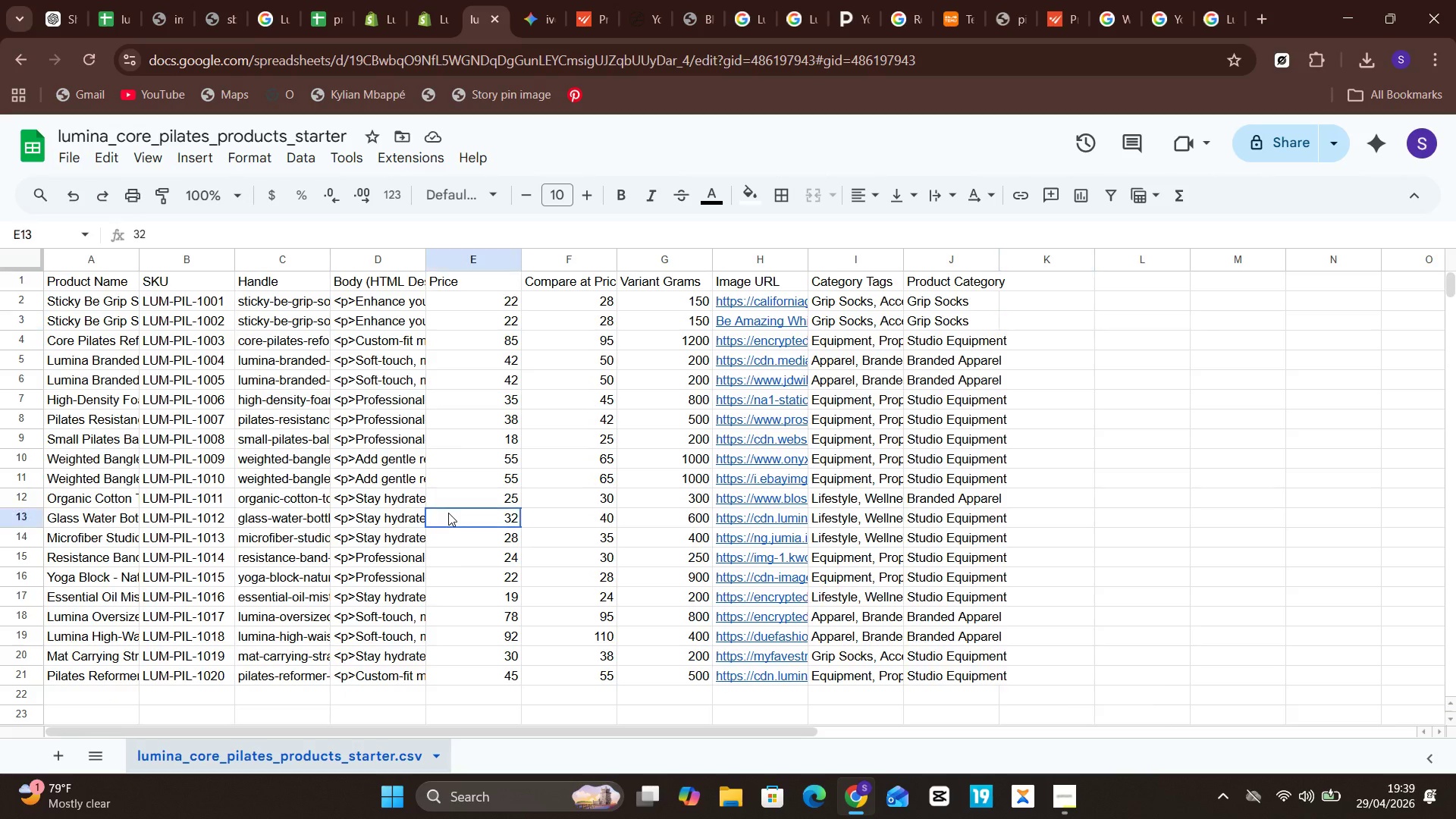 
triple_click([448, 513])
 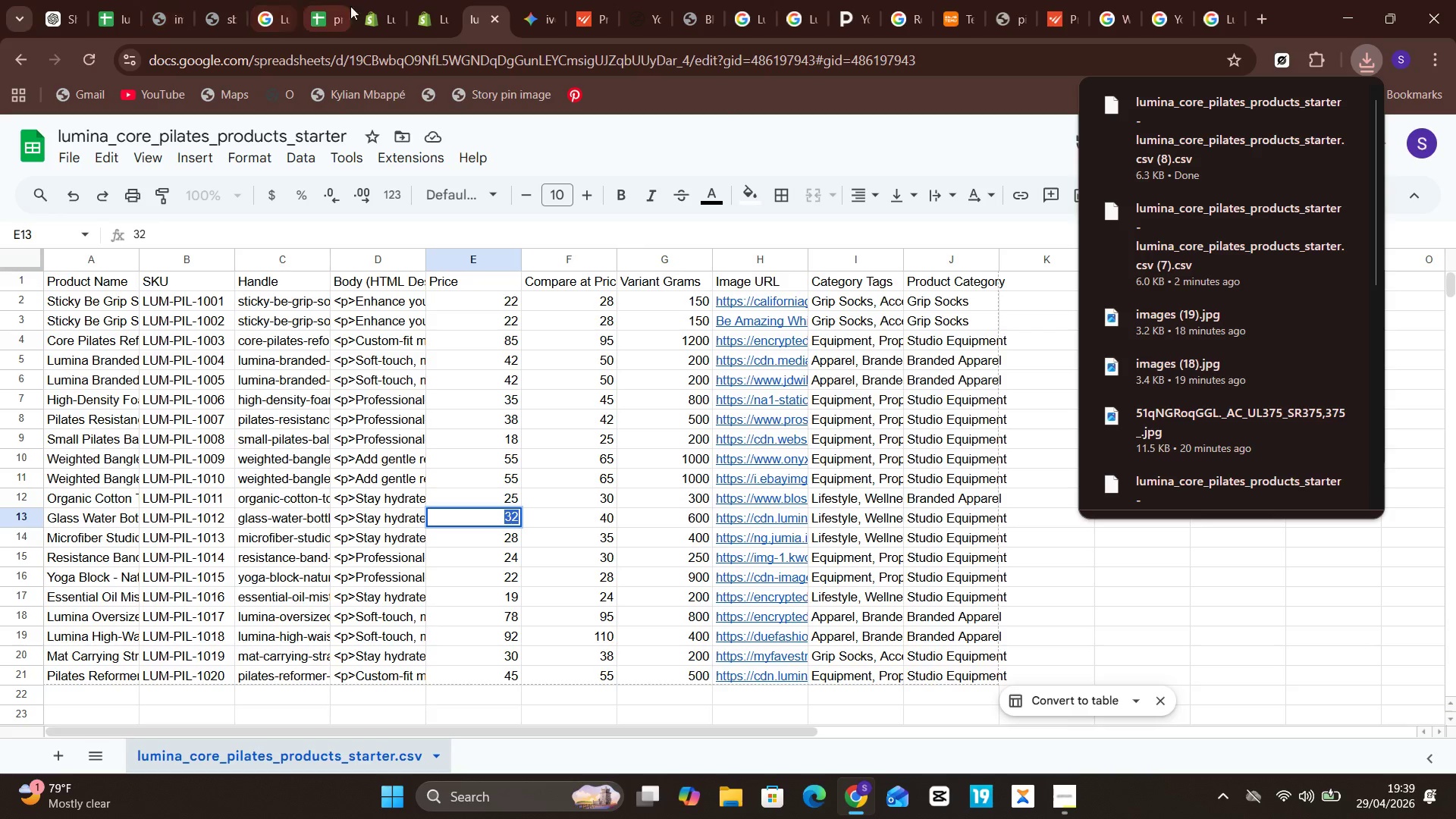 
double_click([432, 14])
 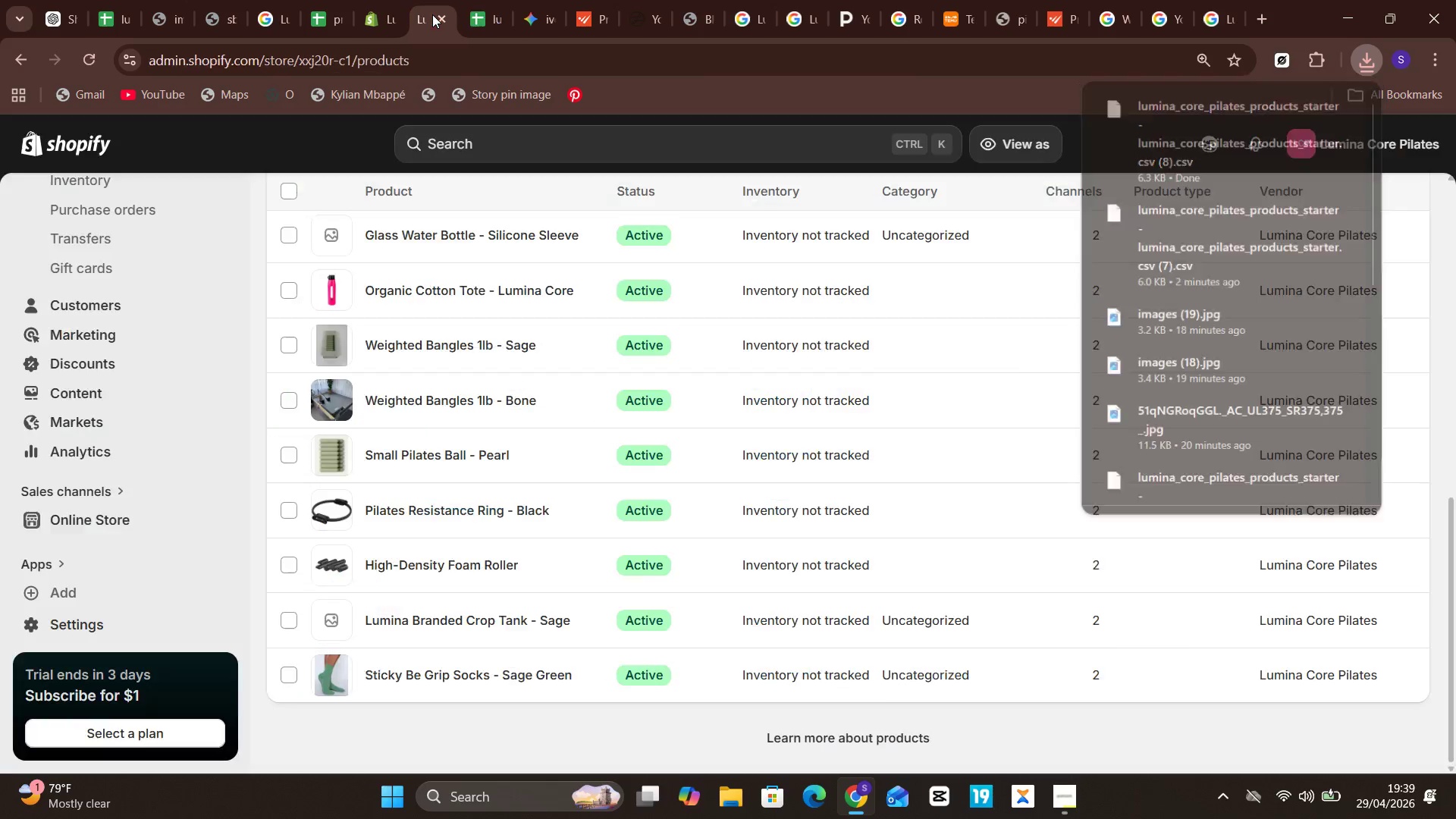 
triple_click([432, 14])
 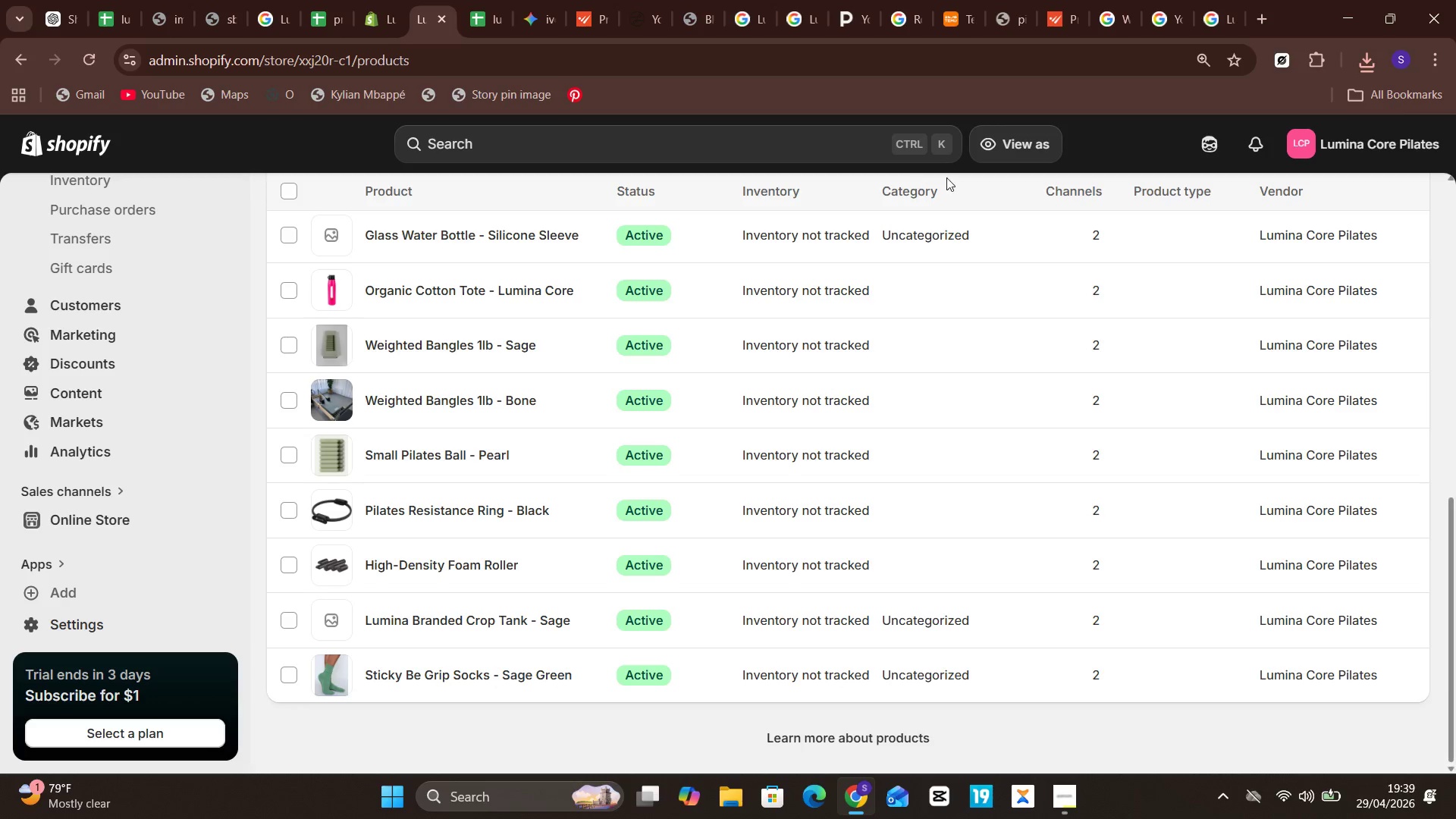 
scroll: coordinate [967, 258], scroll_direction: up, amount: 10.0
 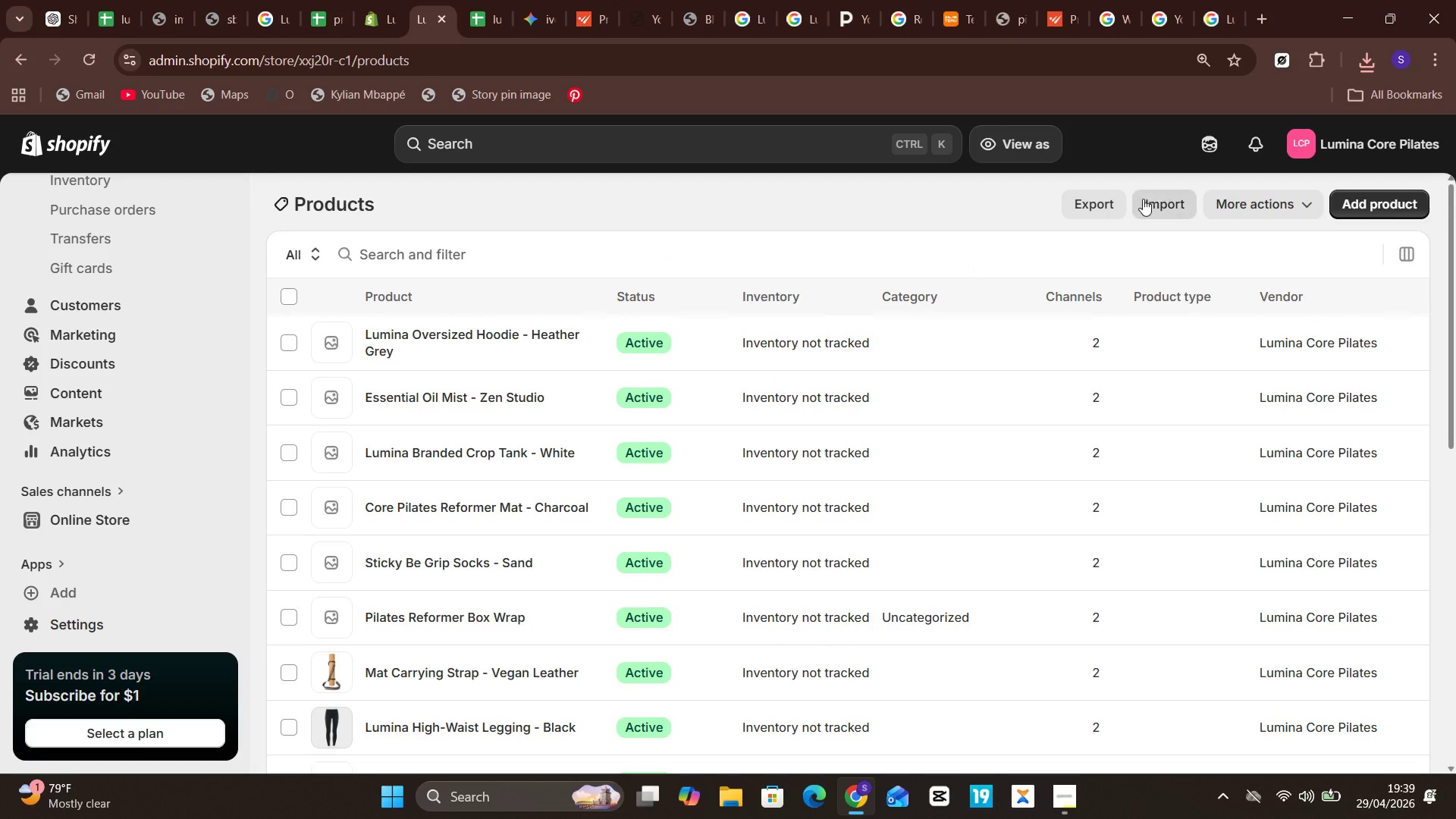 
left_click([1143, 202])
 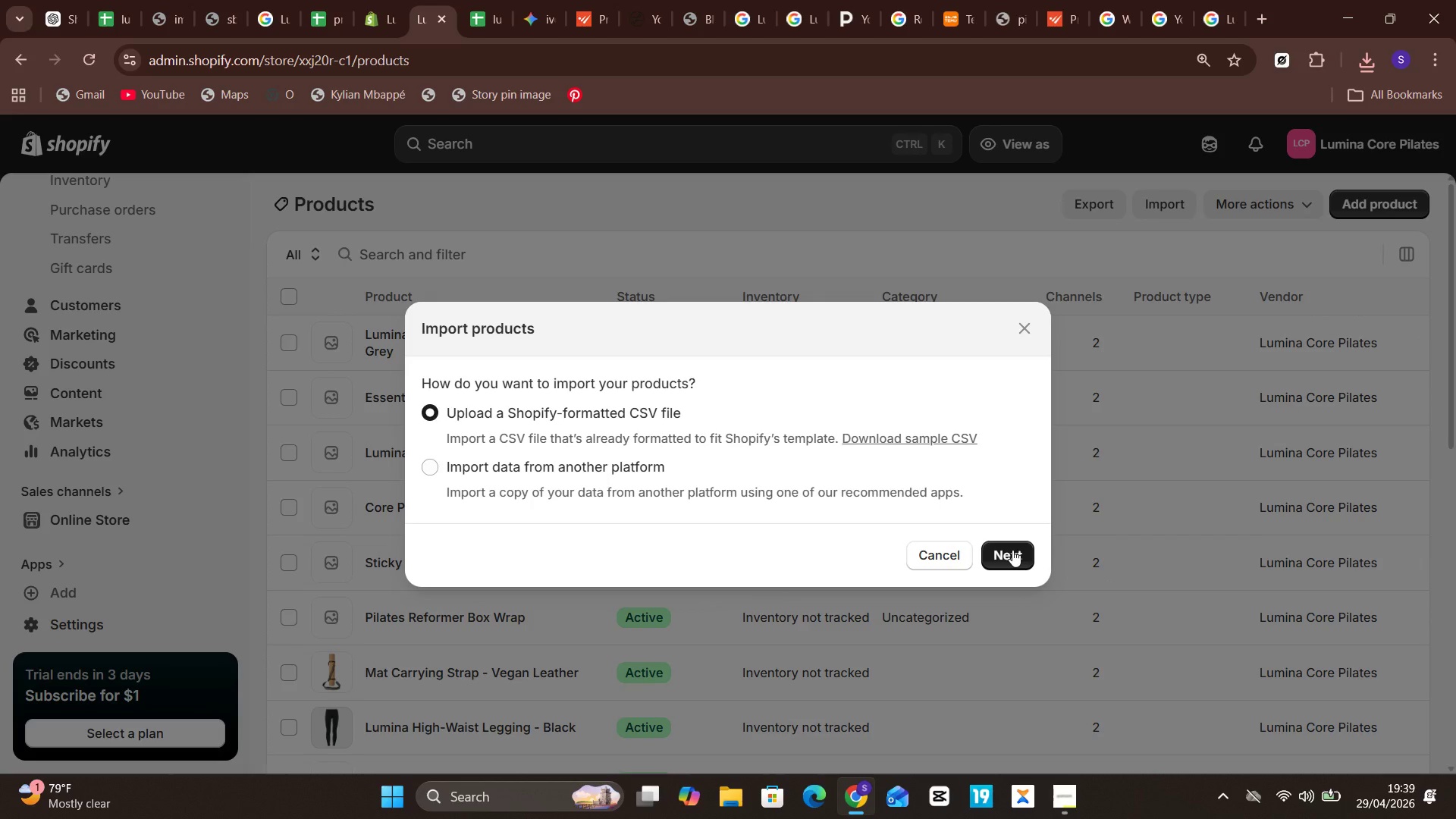 
wait(6.5)
 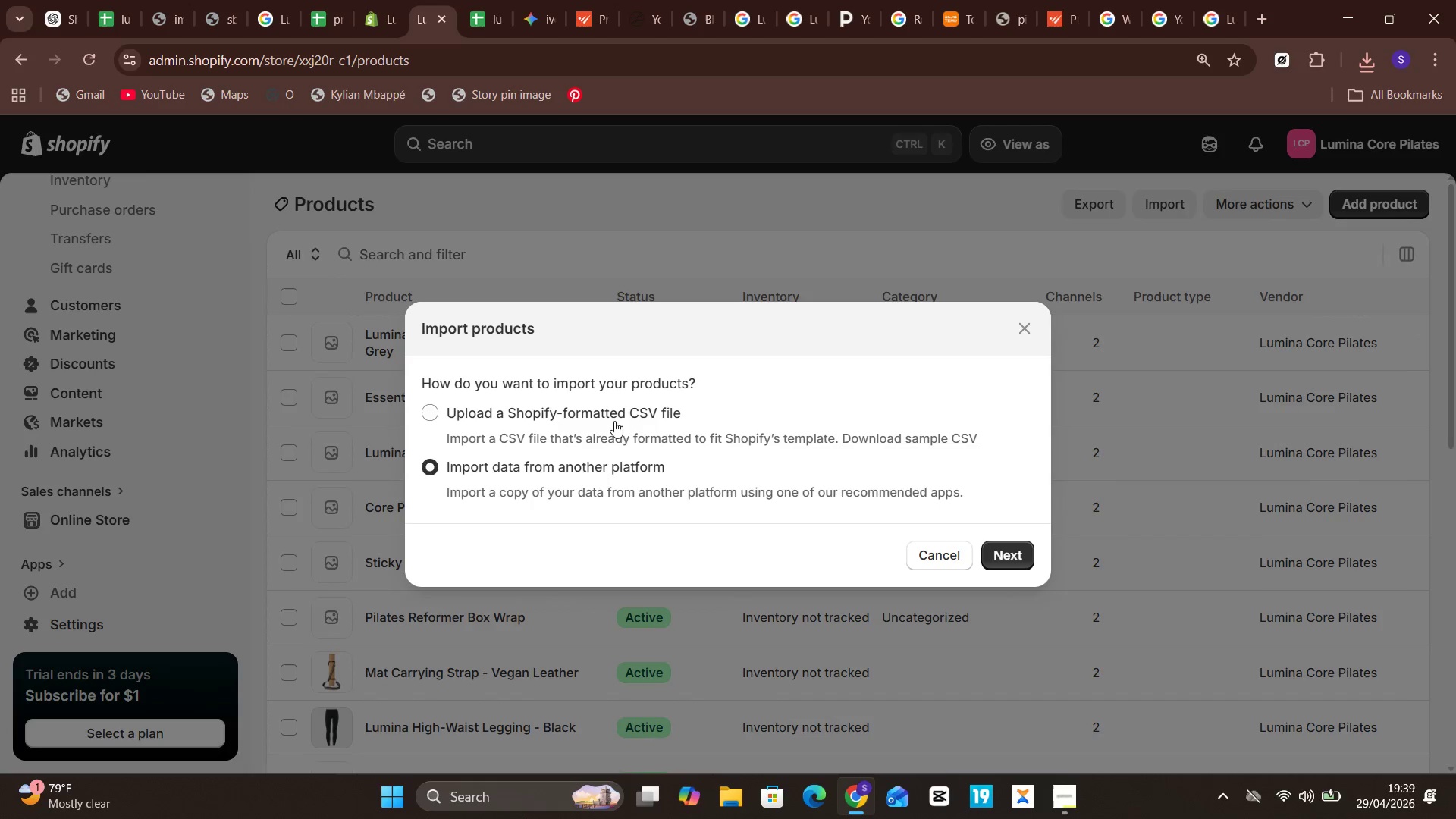 
left_click([1012, 551])
 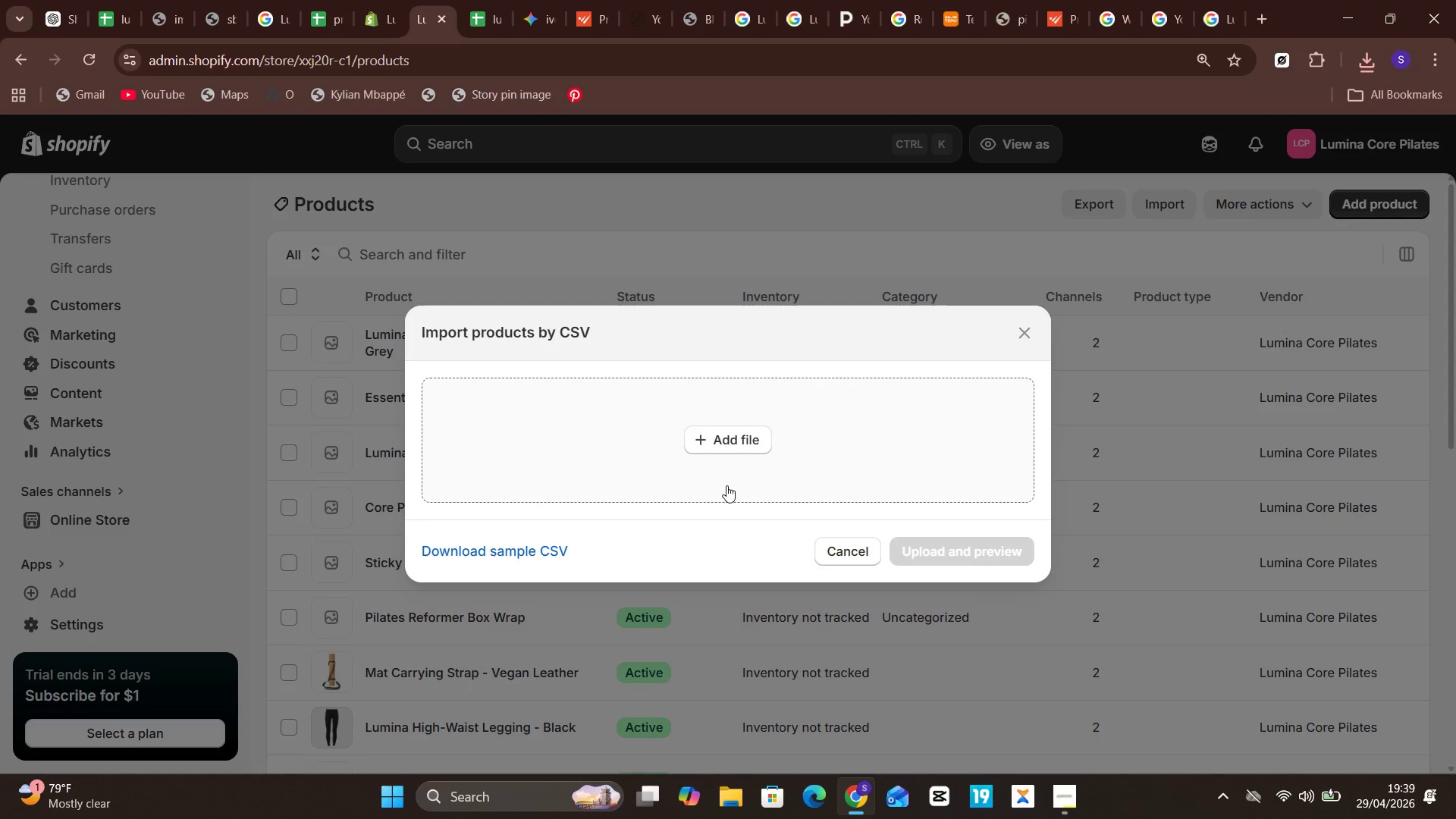 
left_click([720, 454])
 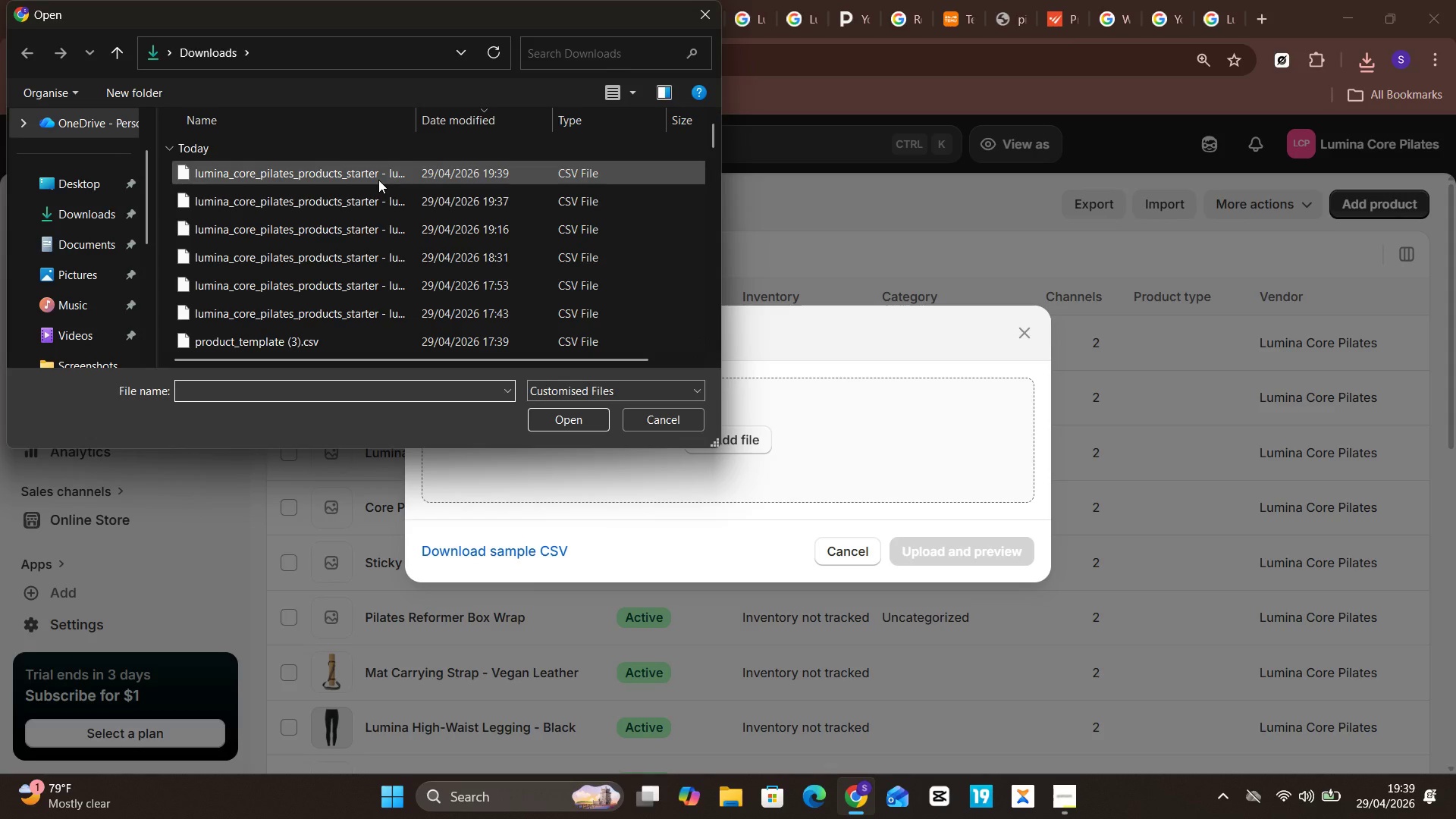 
left_click([378, 180])
 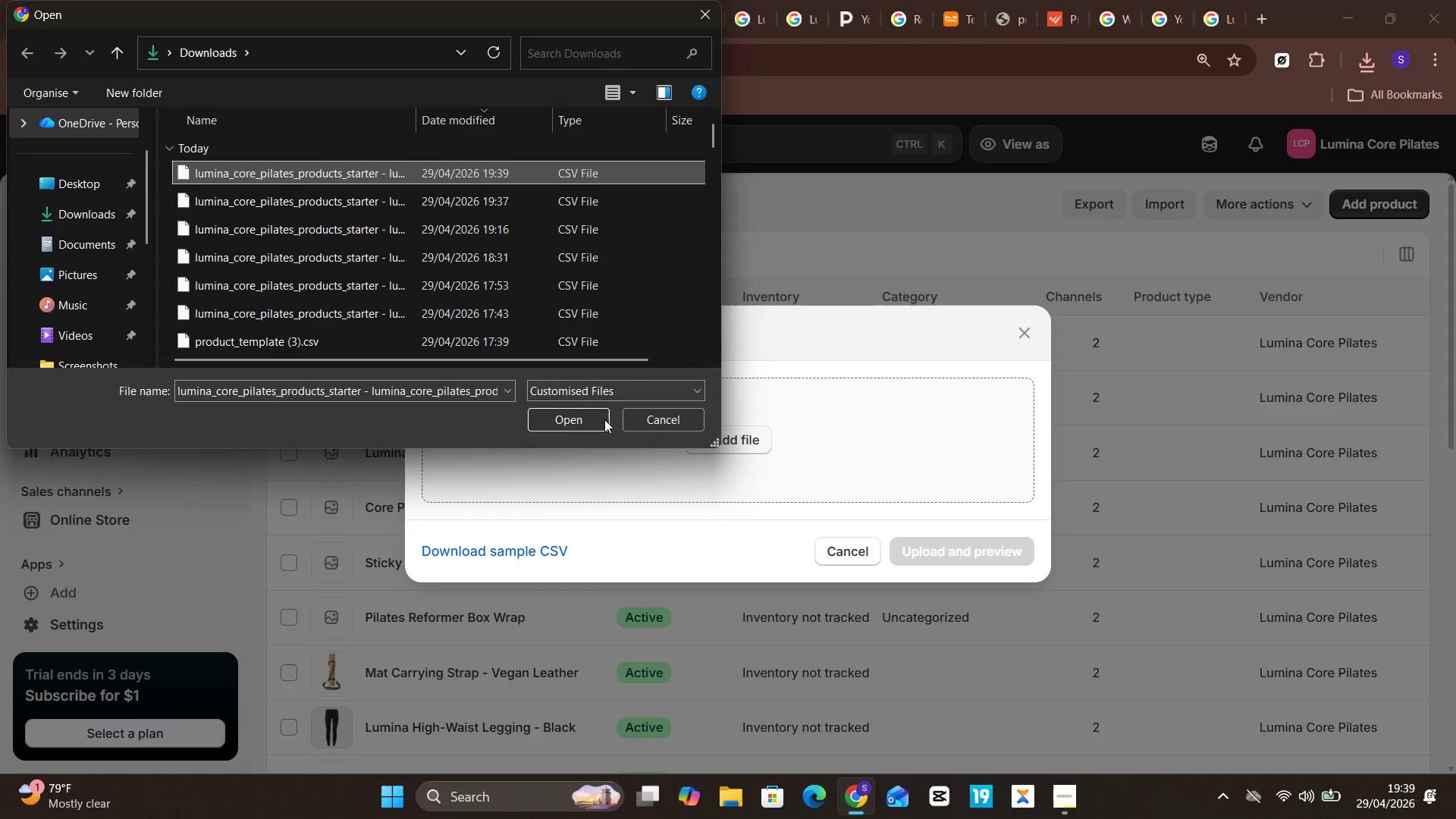 
left_click([604, 419])
 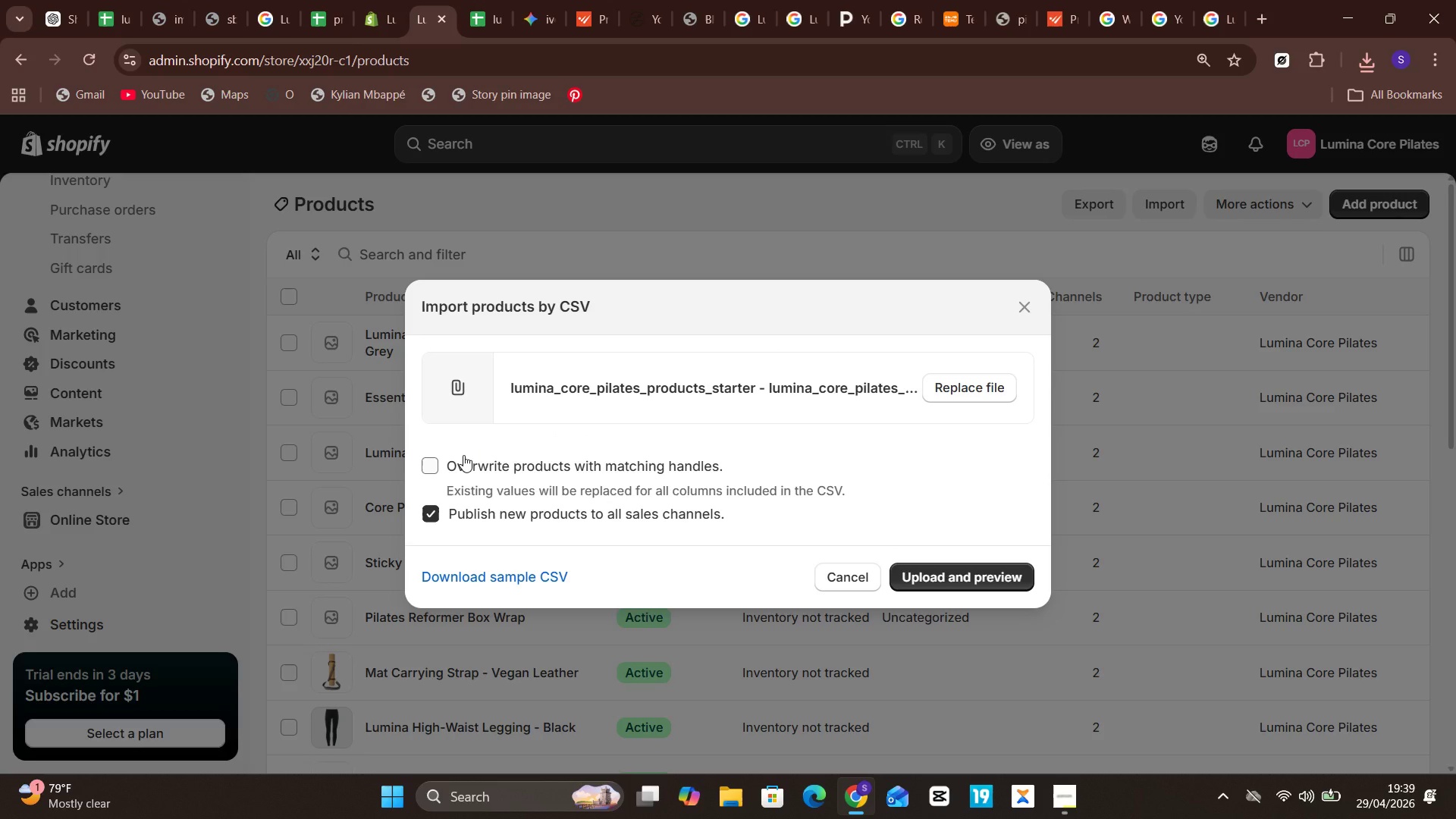 
double_click([439, 471])
 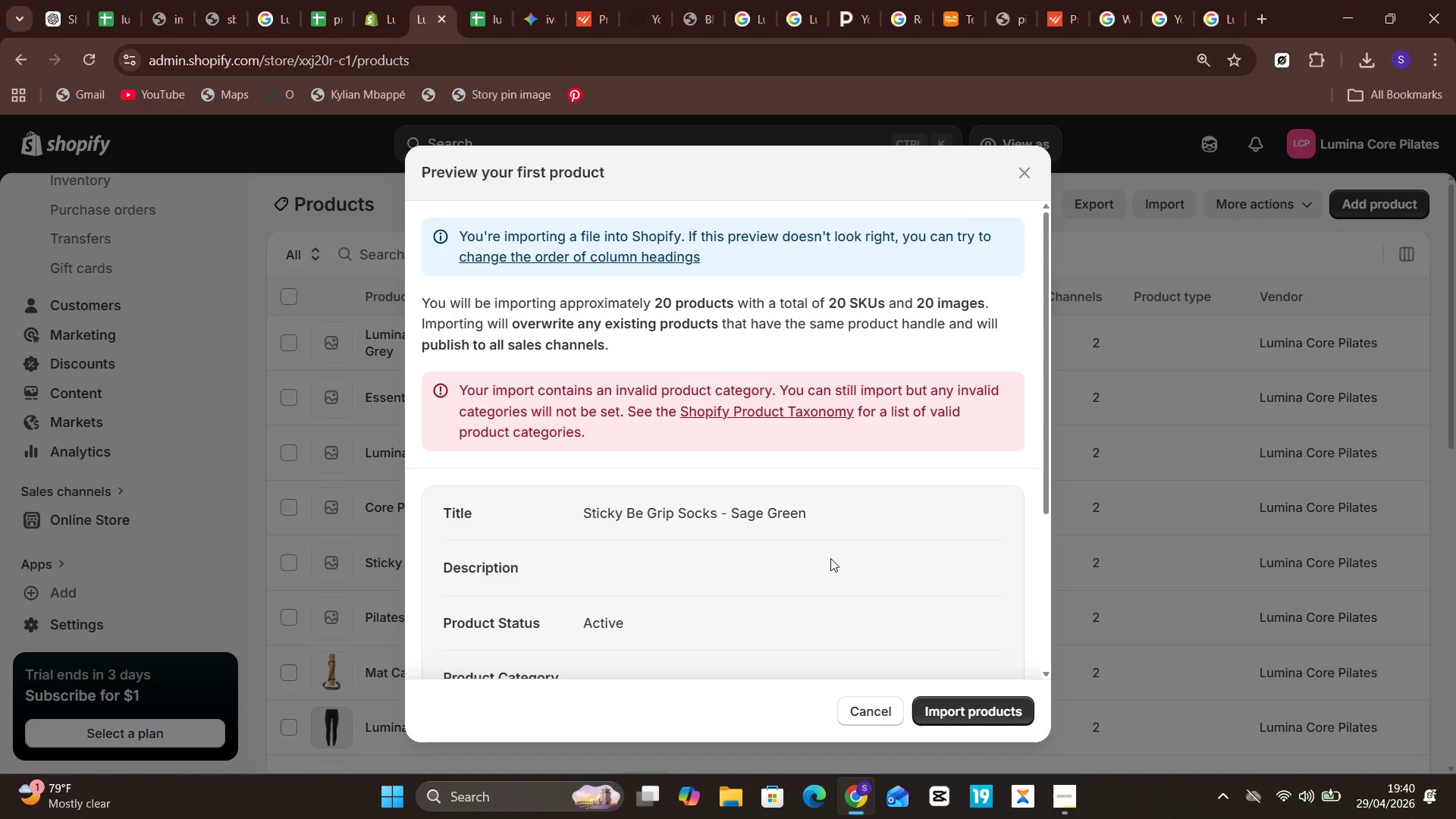 
wait(61.42)
 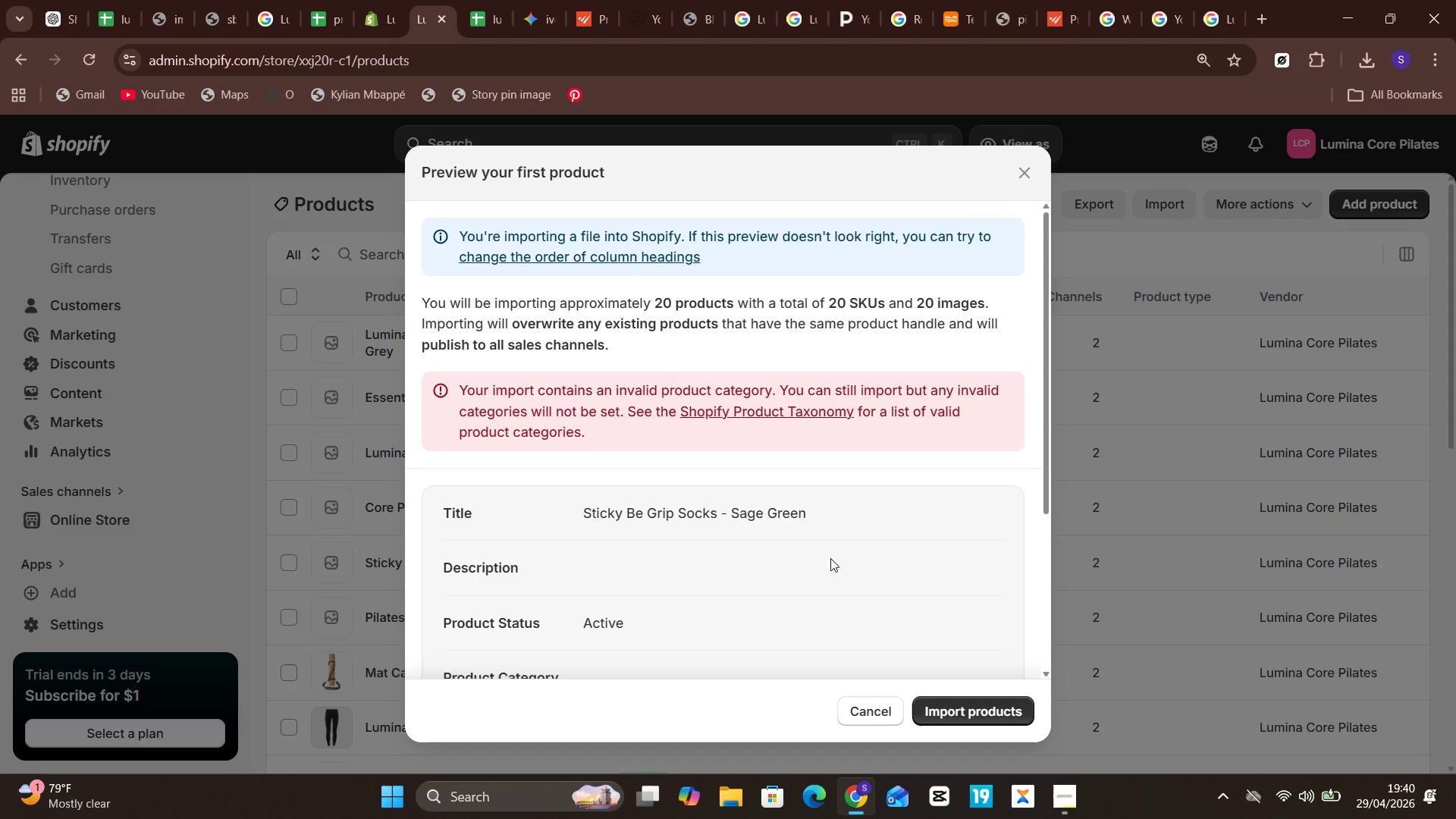 
scroll: coordinate [714, 545], scroll_direction: down, amount: 3.0
 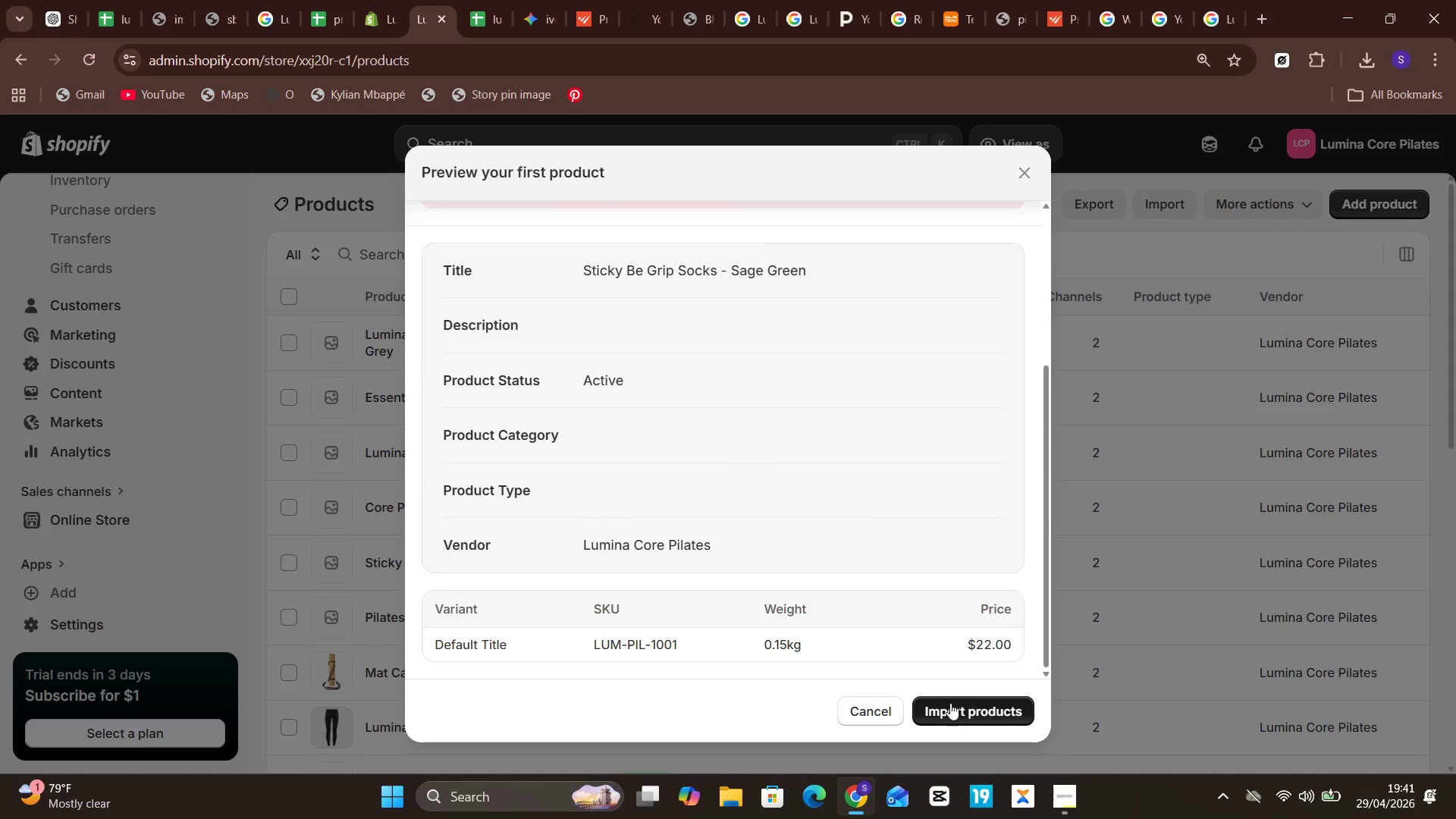 
double_click([949, 695])
 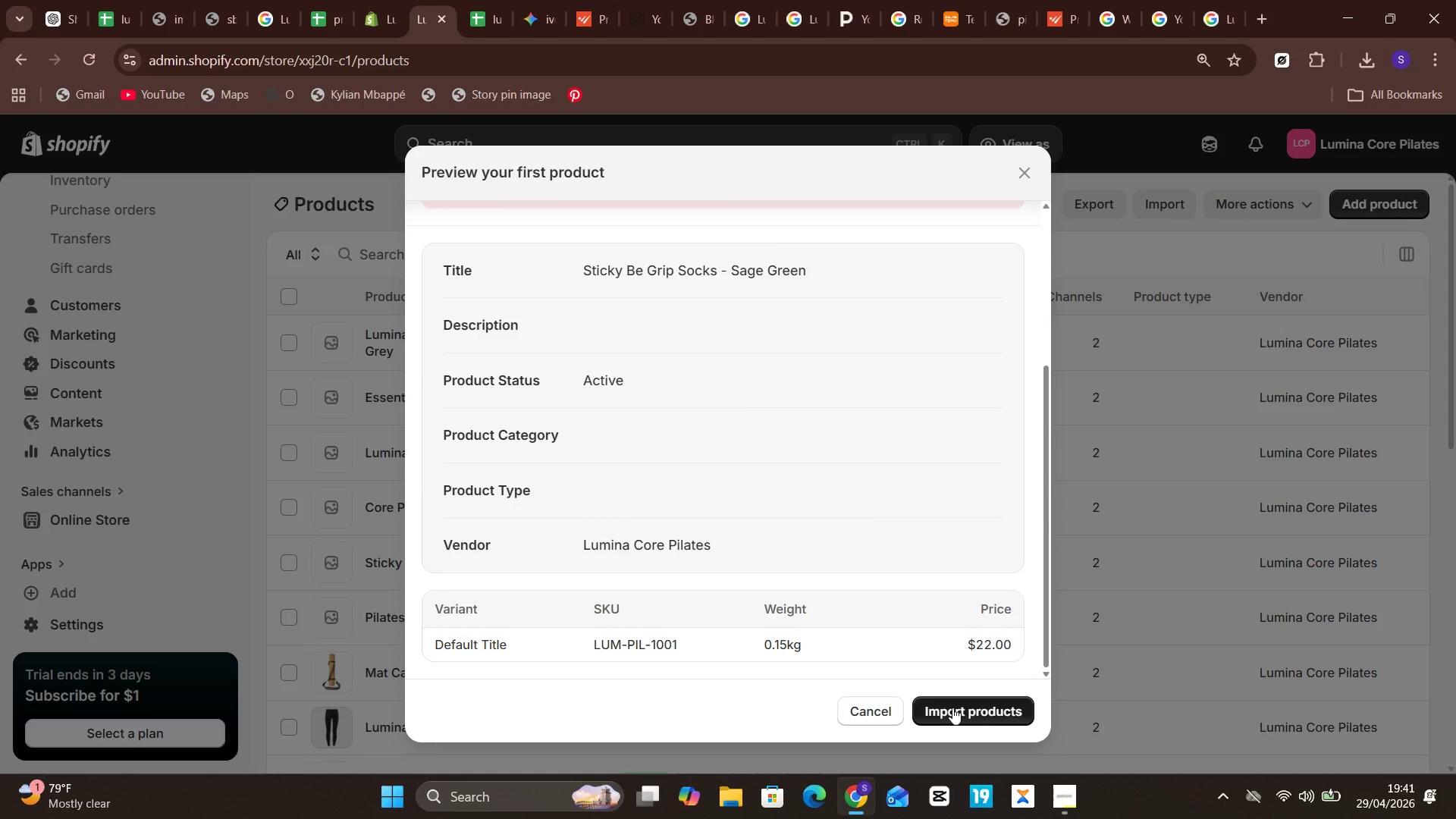 
left_click([952, 708])
 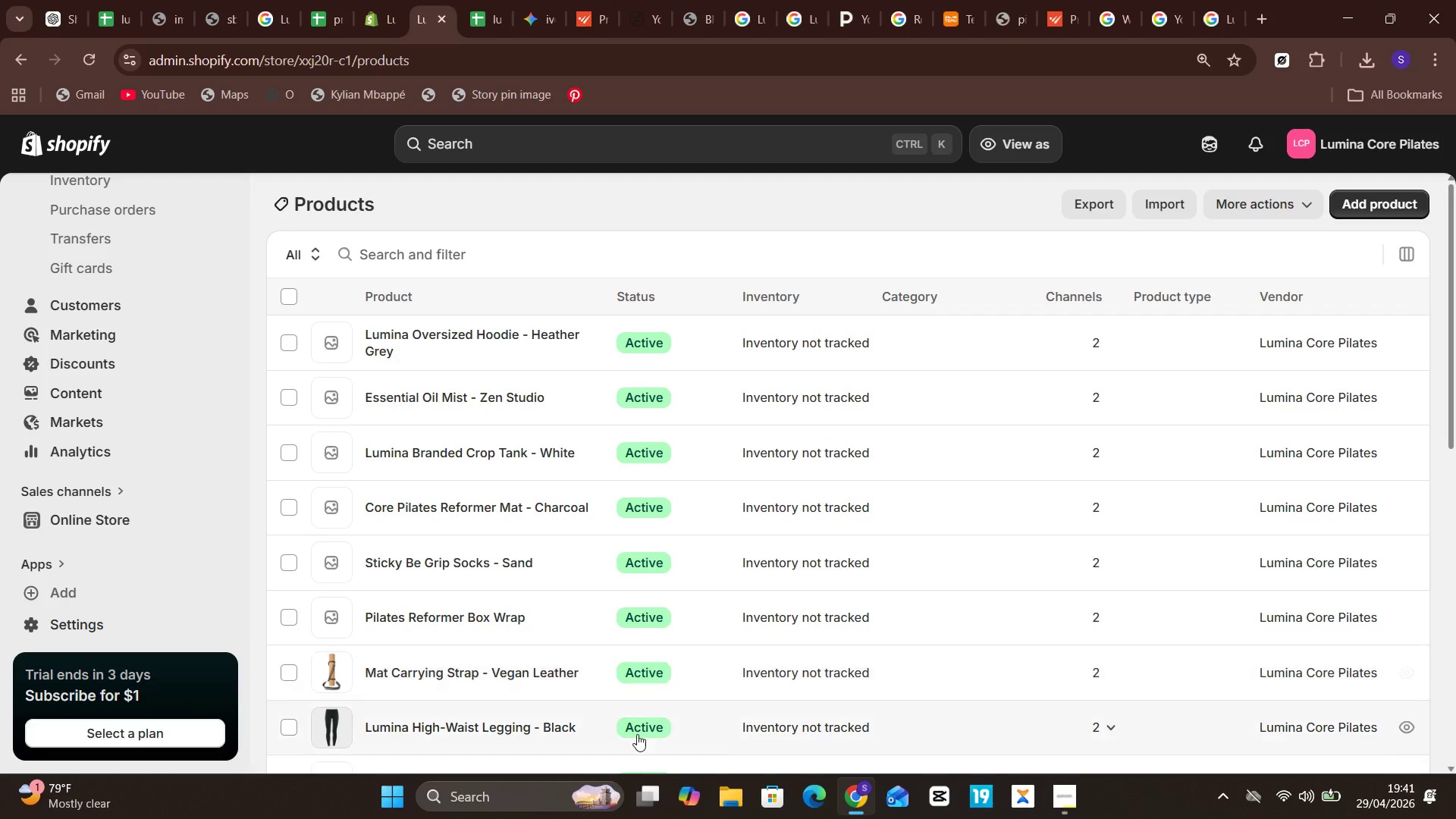 
wait(36.05)
 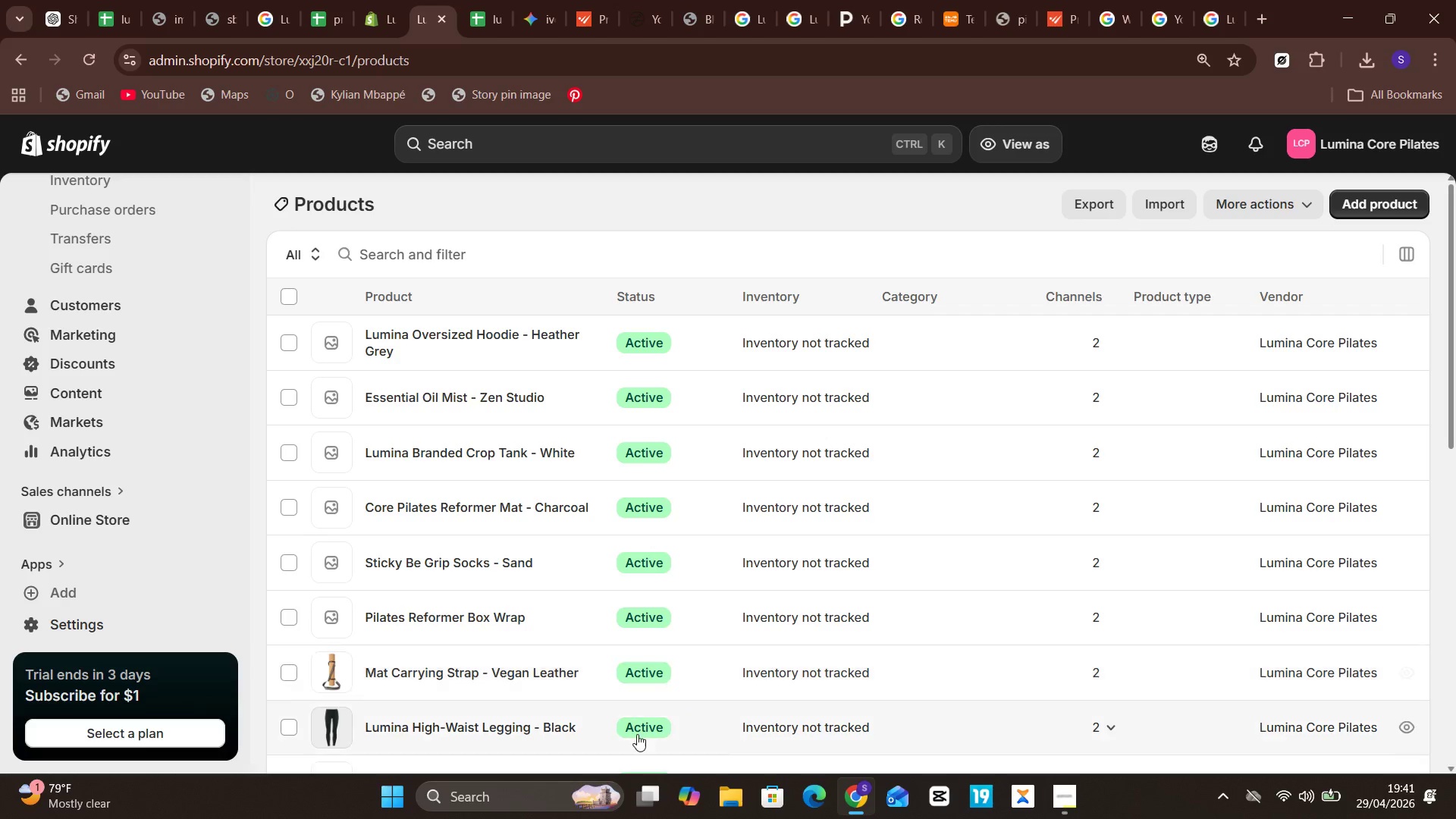 
scroll: coordinate [431, 466], scroll_direction: down, amount: 18.0
 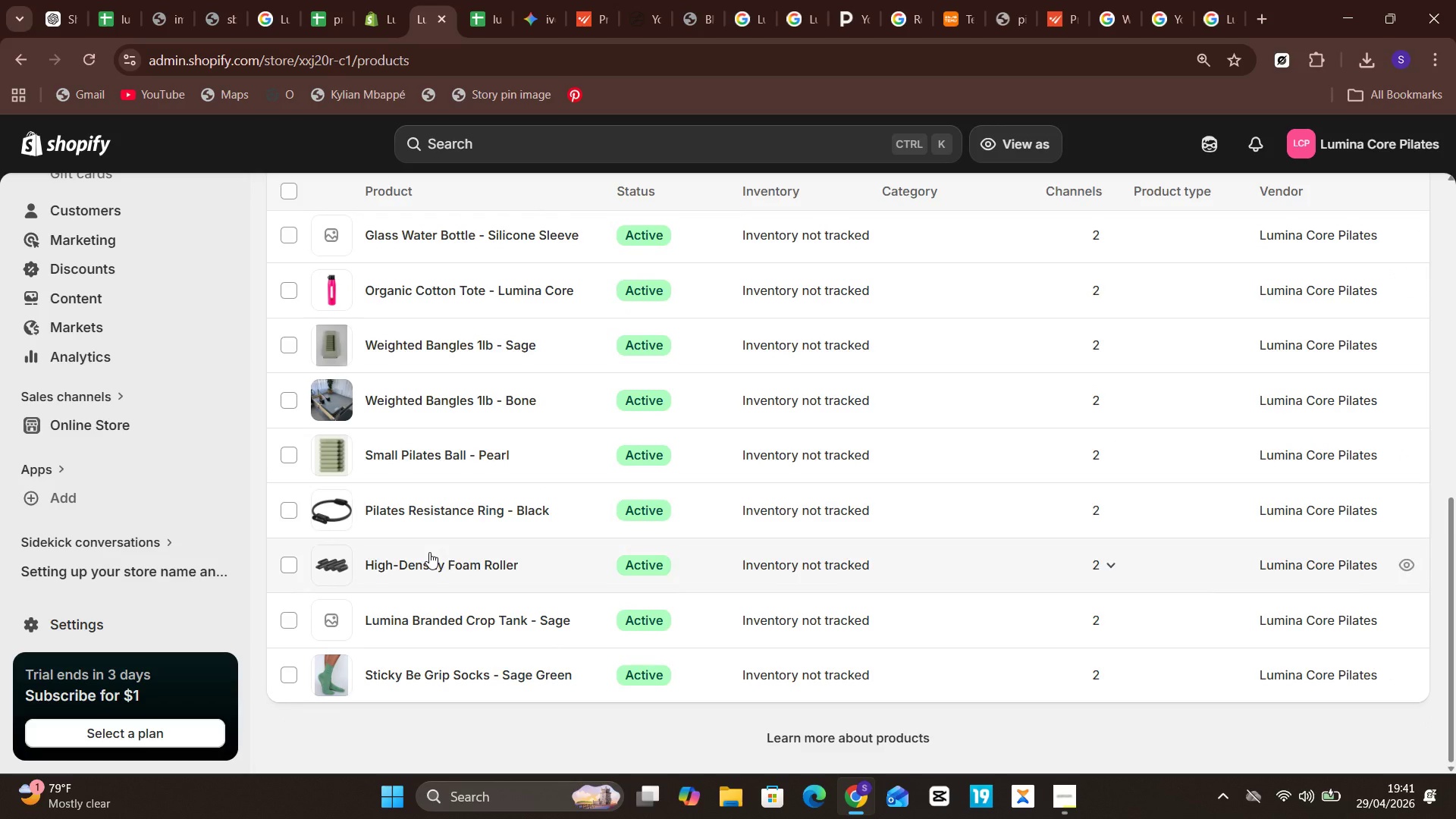 
scroll: coordinate [432, 551], scroll_direction: none, amount: 0.0
 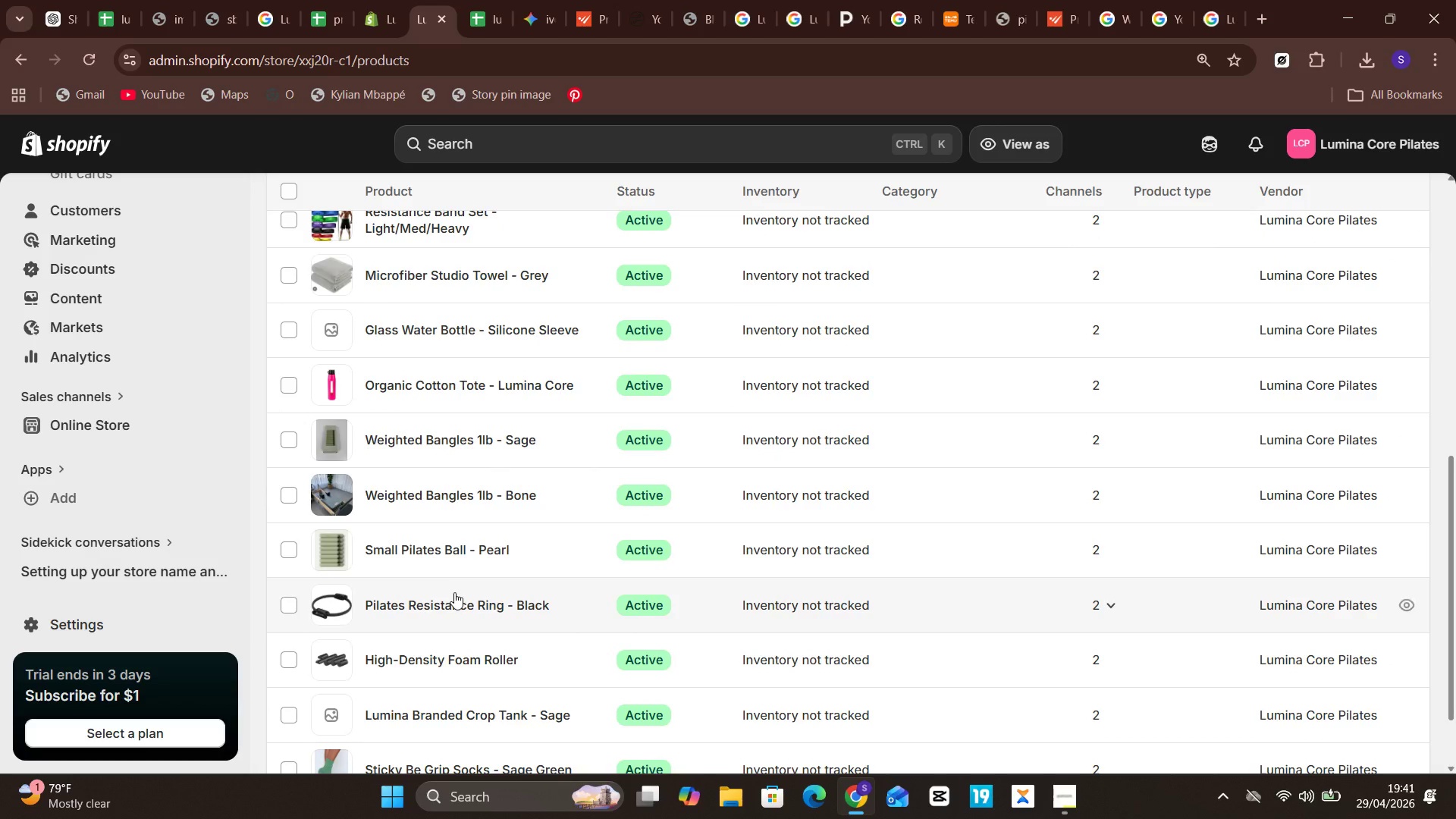 
scroll: coordinate [453, 613], scroll_direction: down, amount: 1.0
 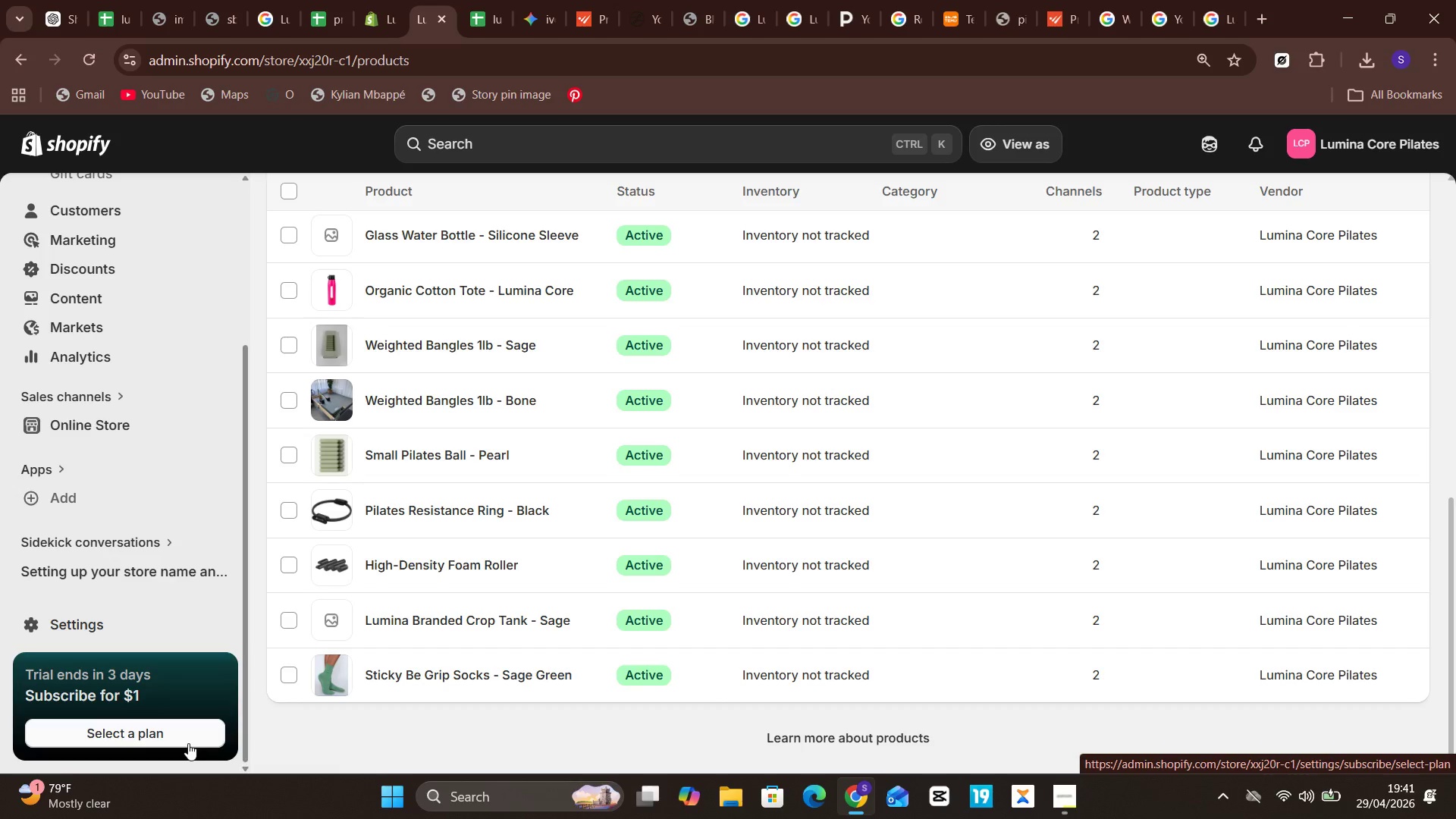 
wait(8.96)
 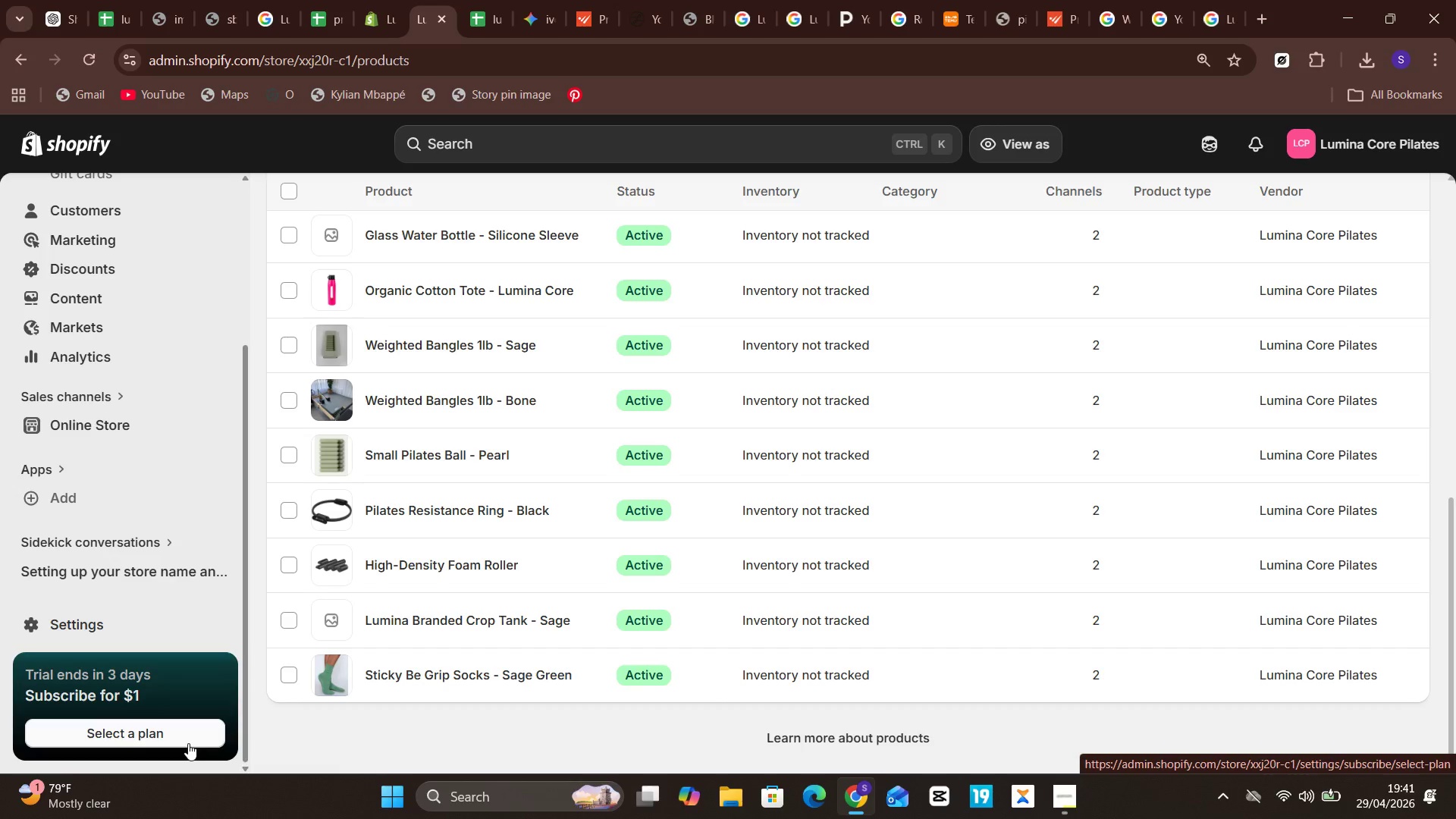 
scroll: coordinate [442, 288], scroll_direction: none, amount: 0.0
 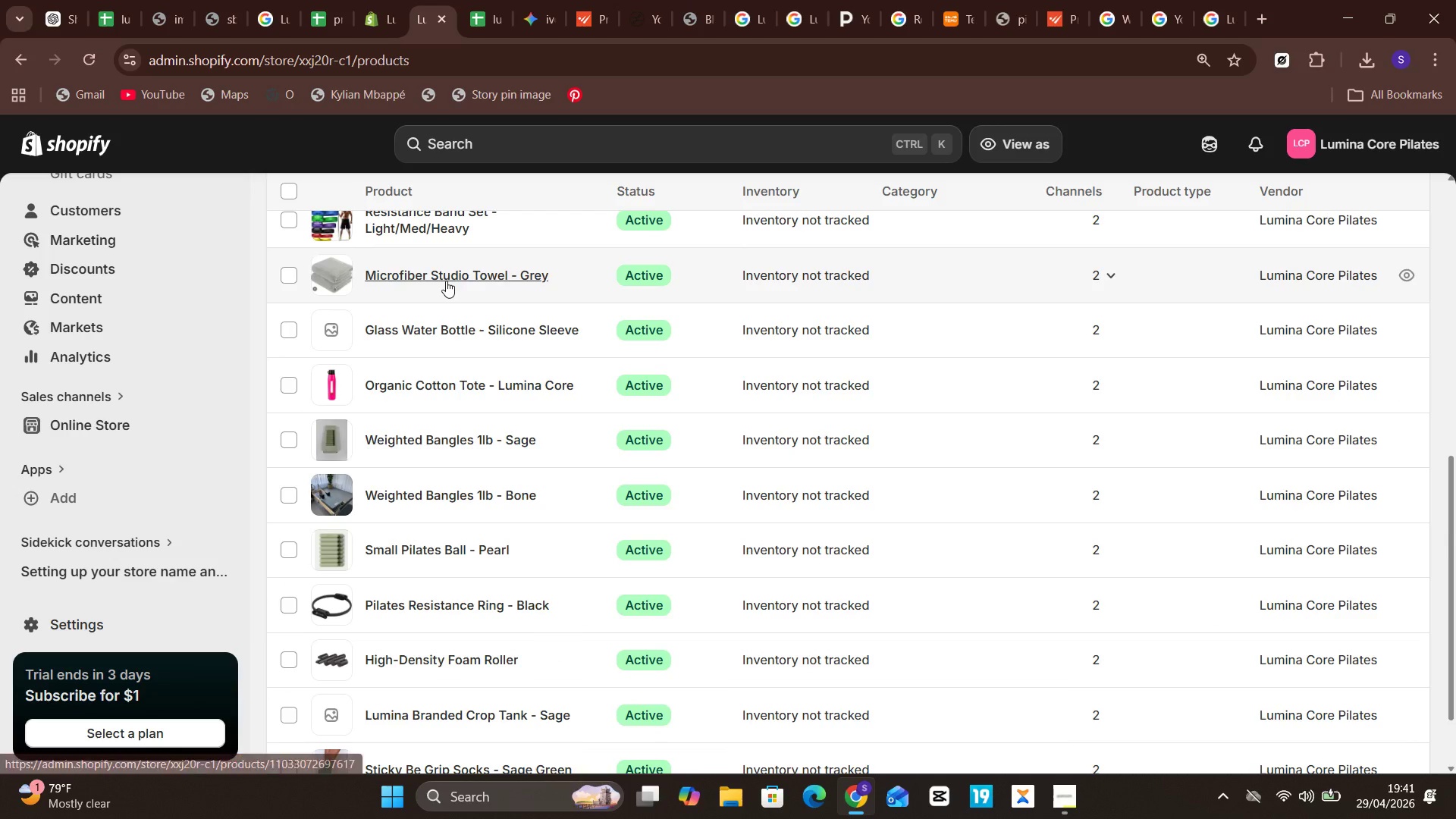 
scroll: coordinate [446, 281], scroll_direction: up, amount: 3.0
 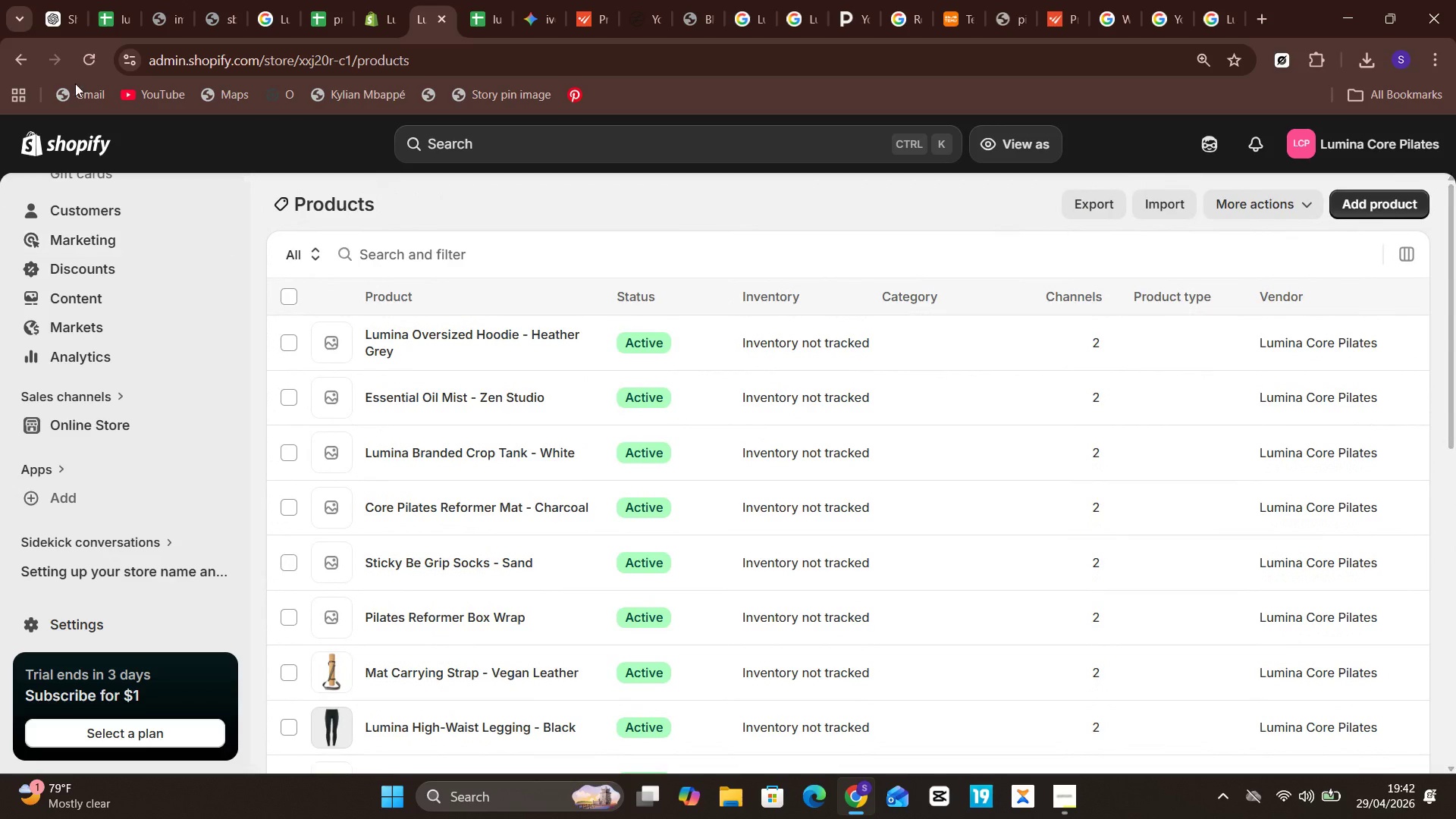 
wait(5.3)
 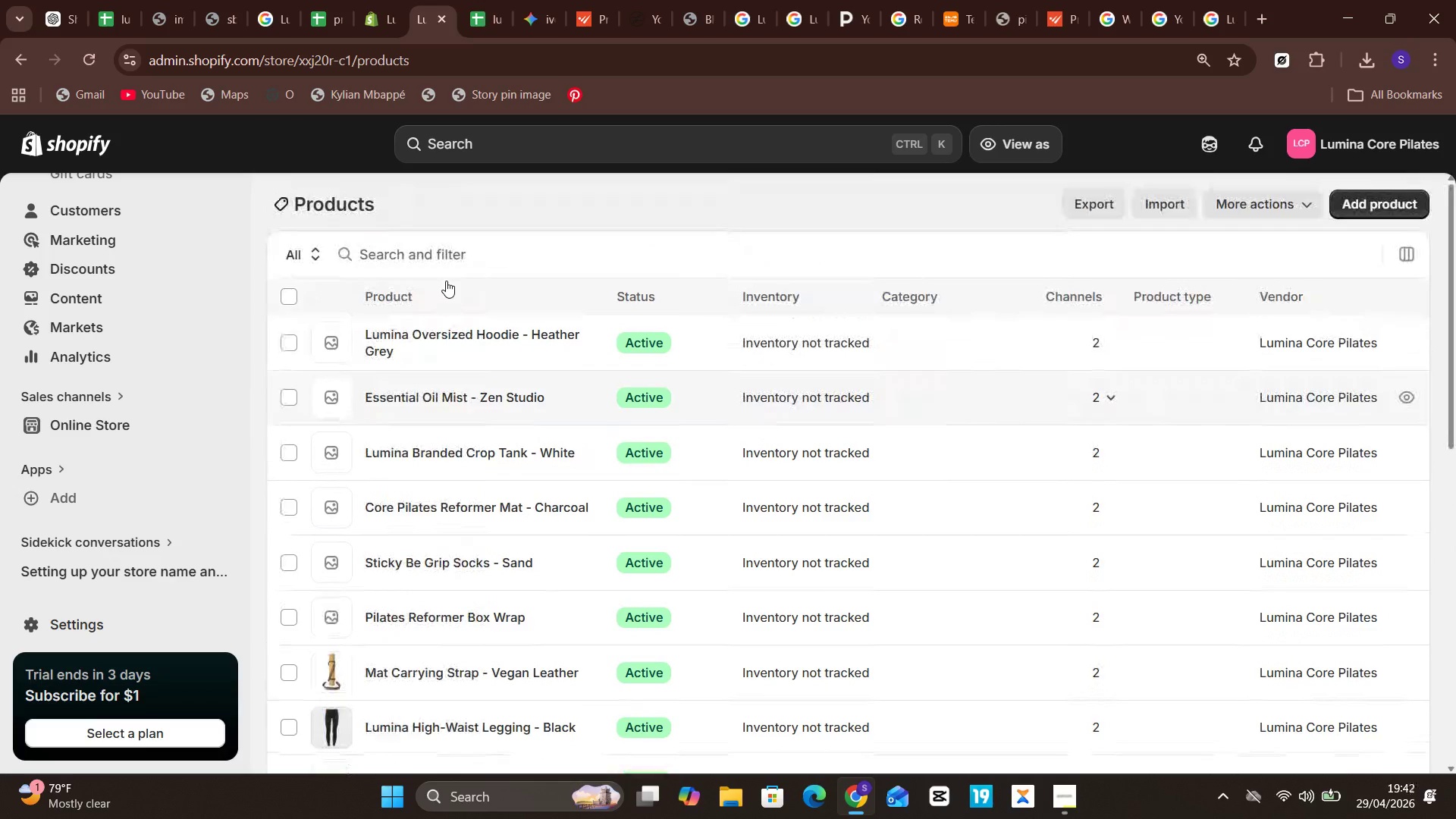 
double_click([99, 5])
 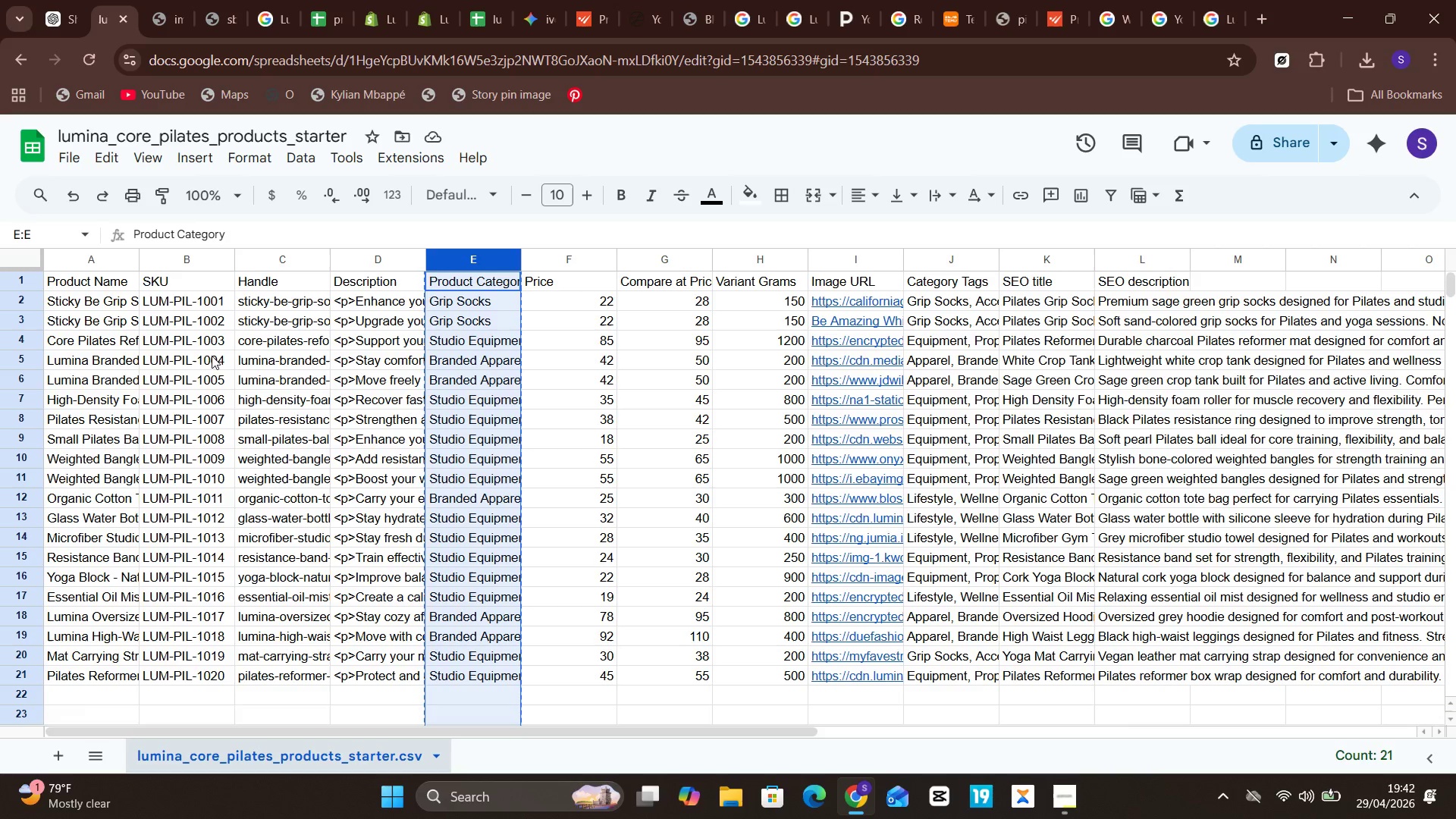 
double_click([267, 293])
 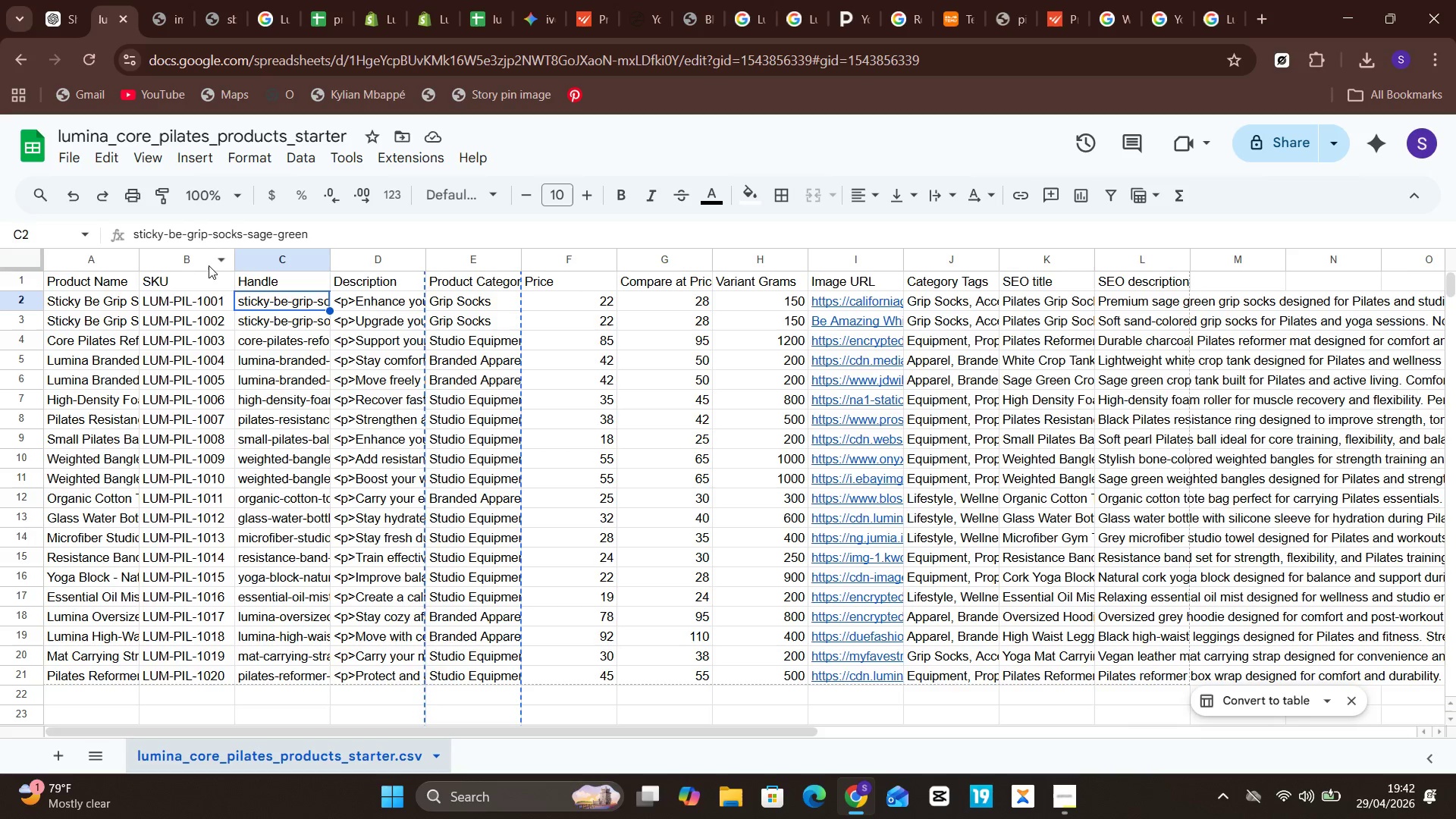 
wait(14.08)
 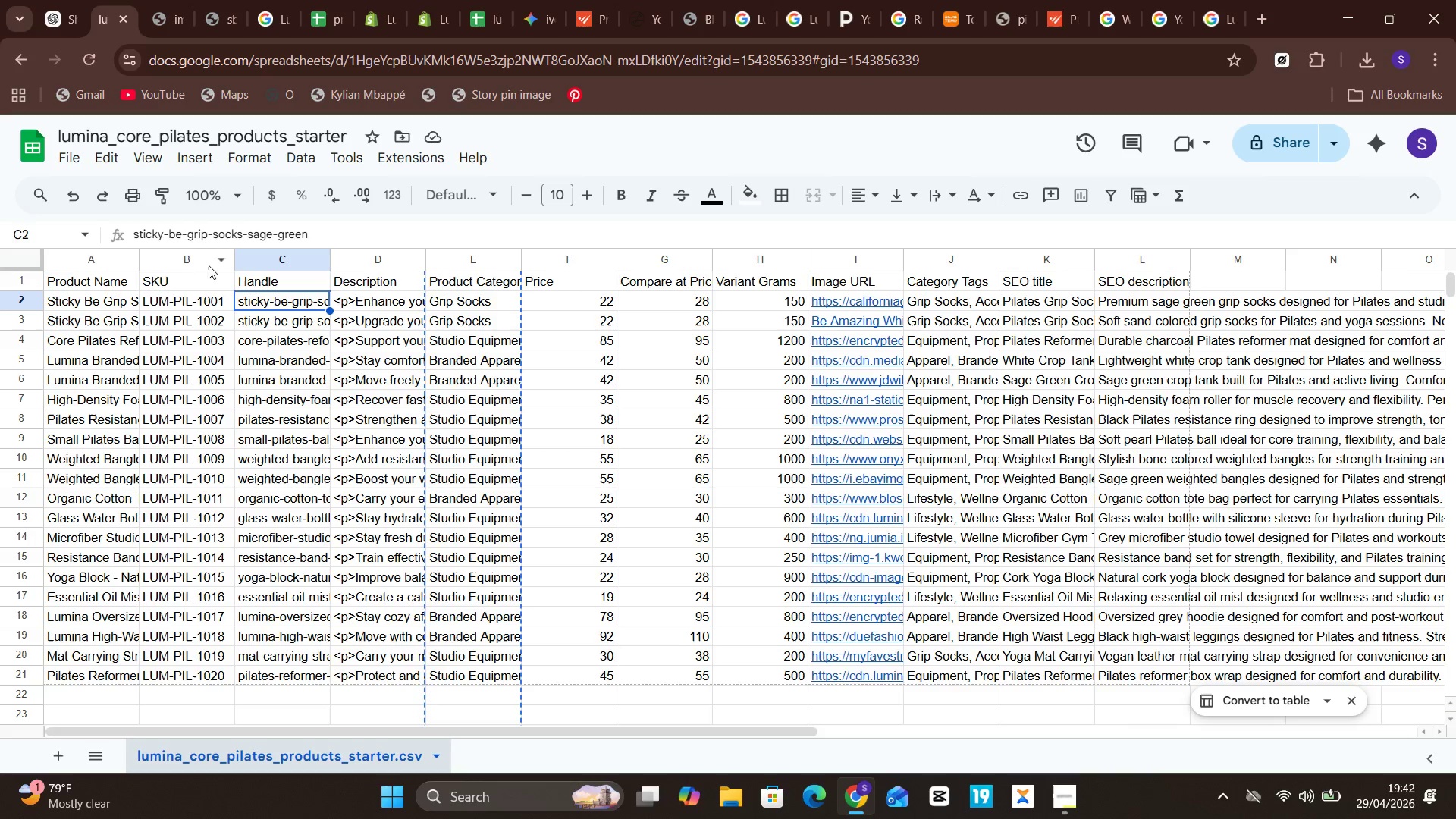 
left_click([484, 5])
 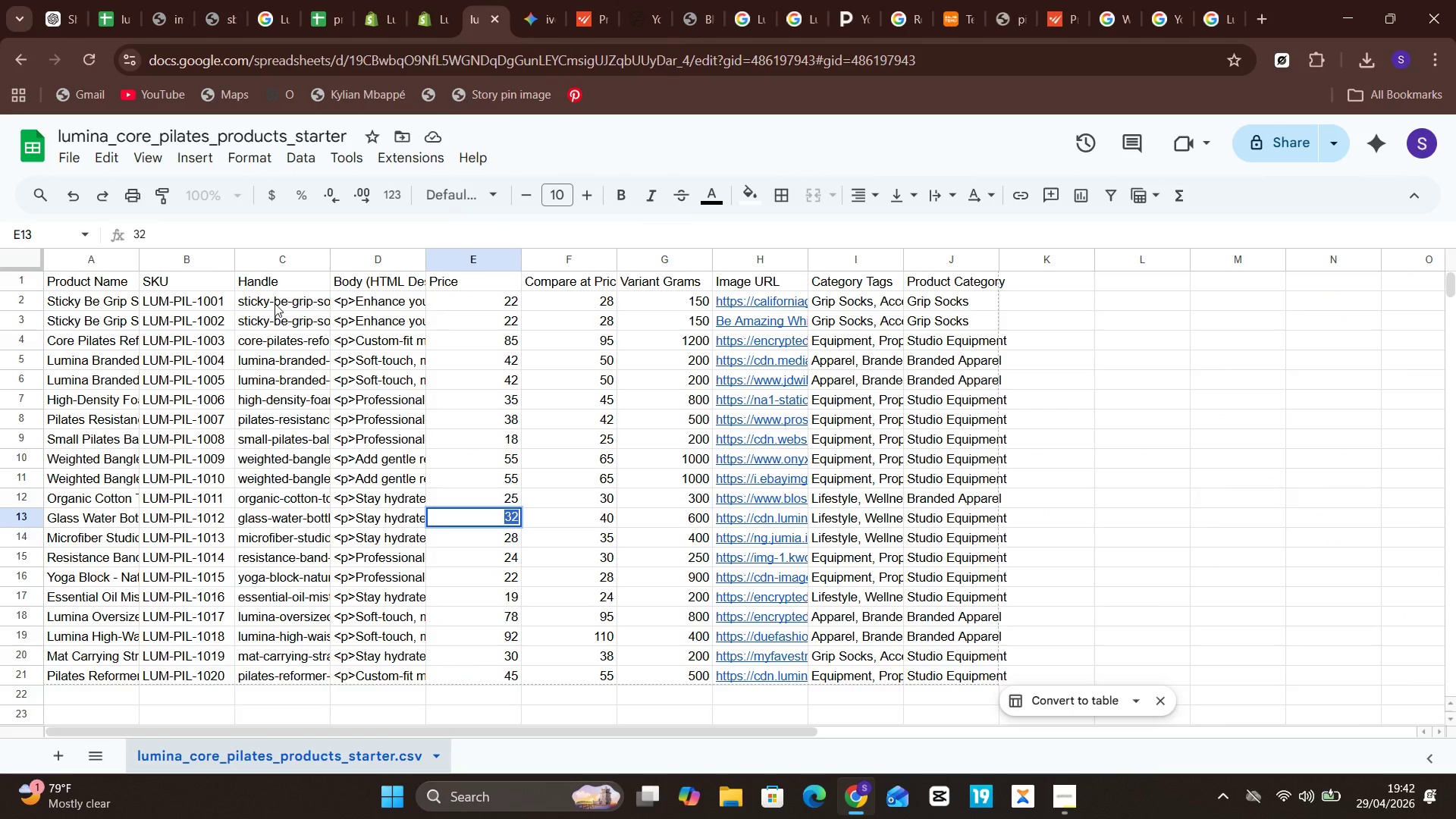 
left_click([275, 303])
 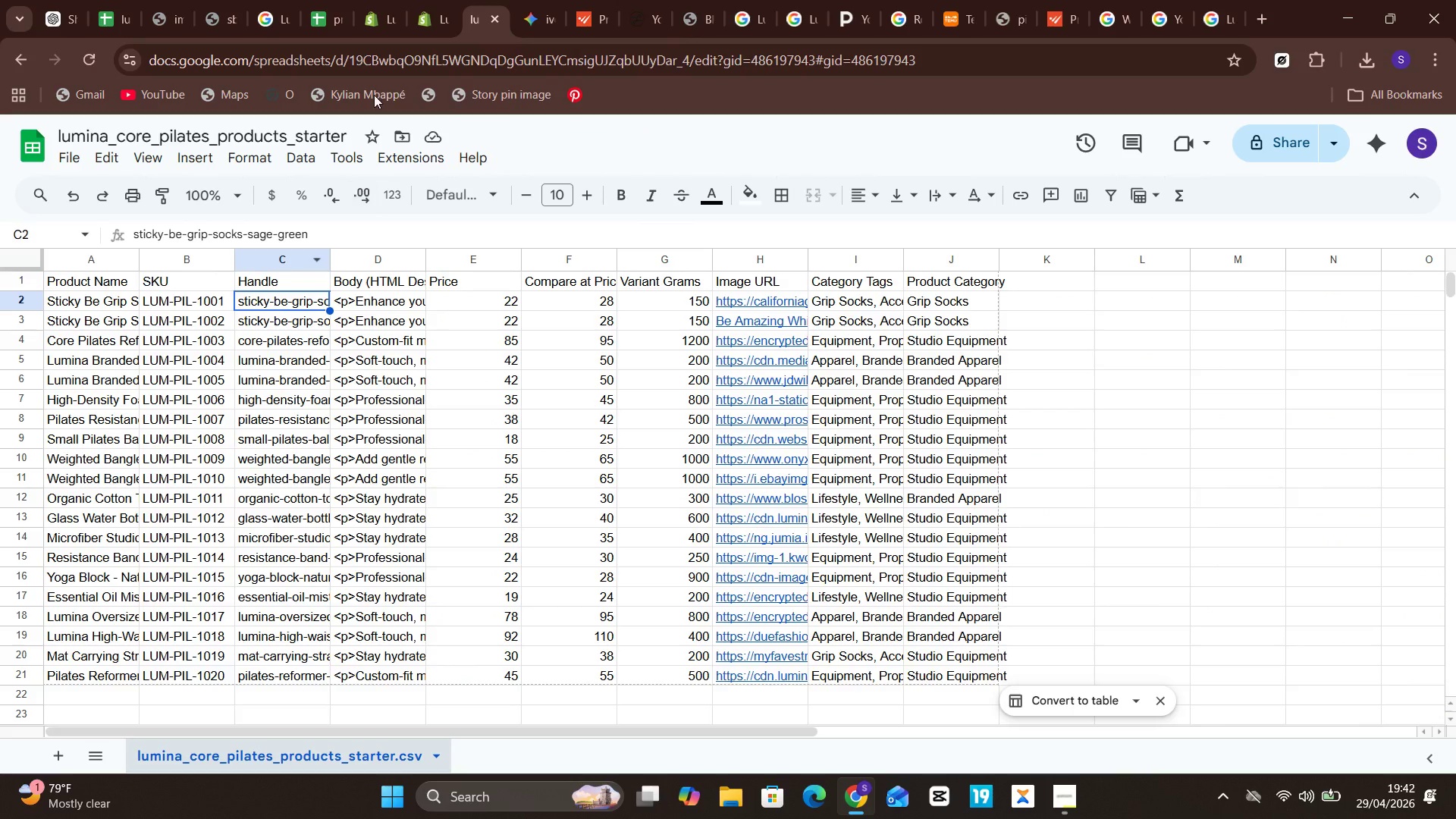 
mouse_move([314, 11])
 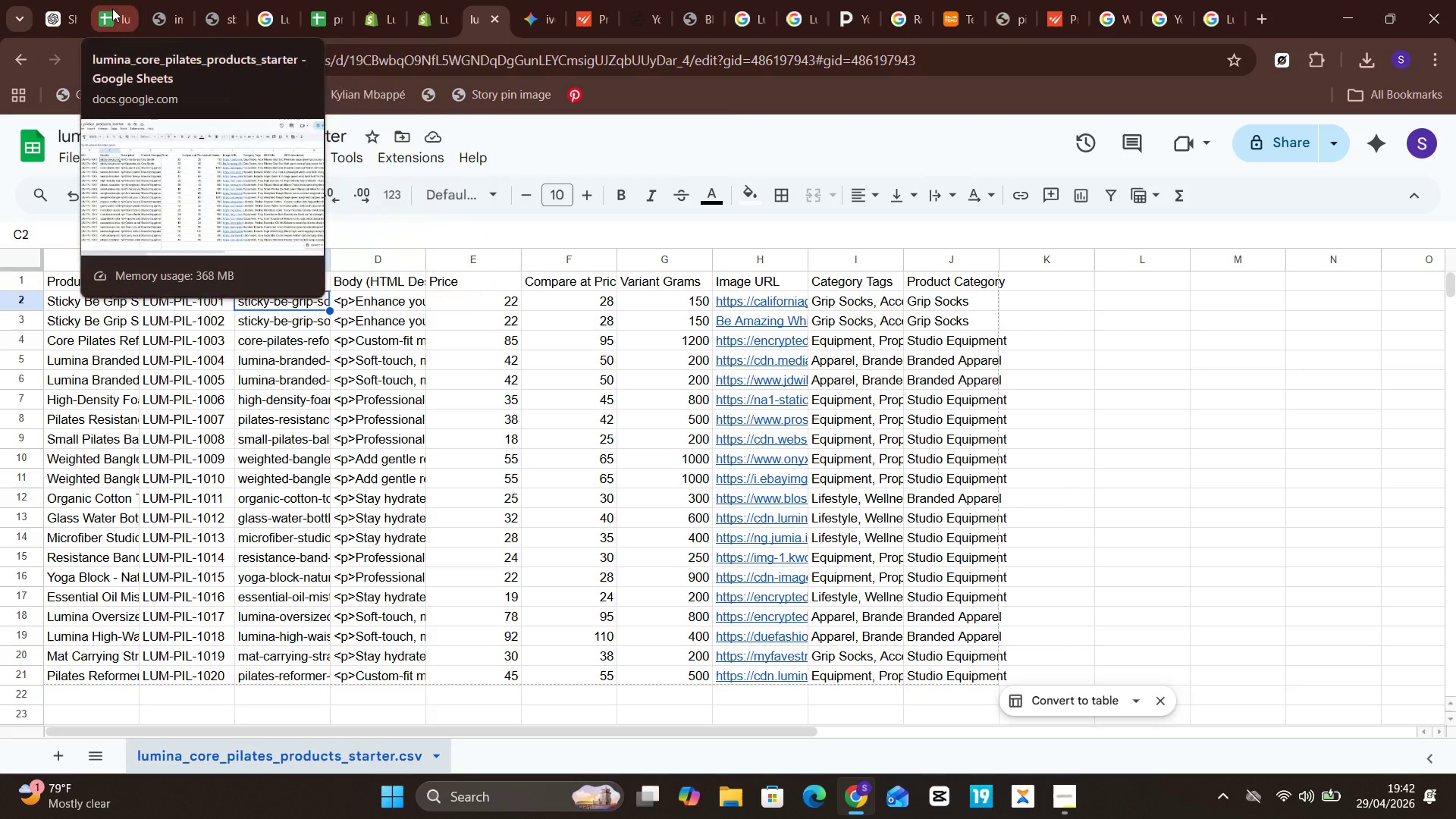 
double_click([112, 8])
 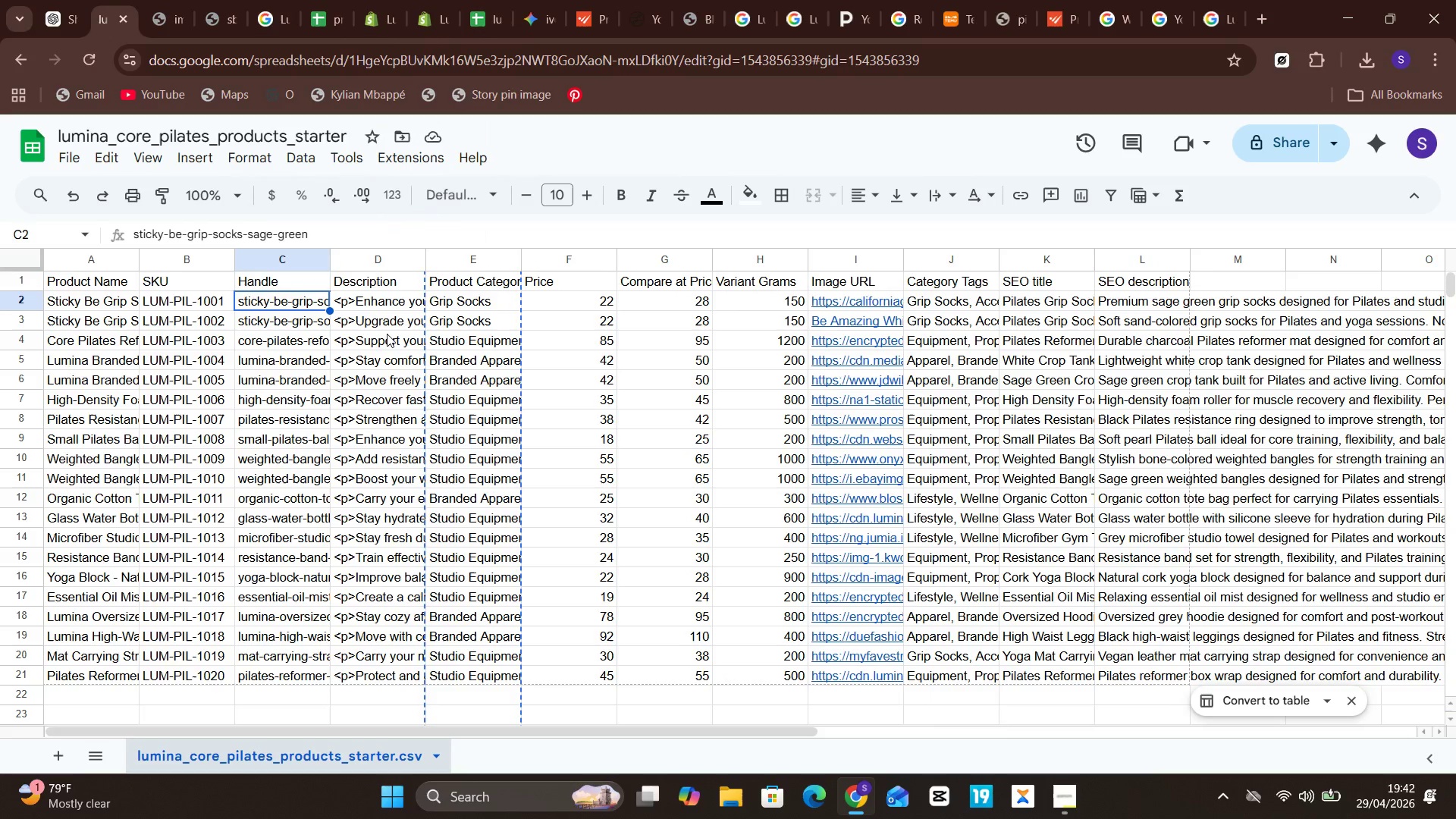 
left_click([394, 300])
 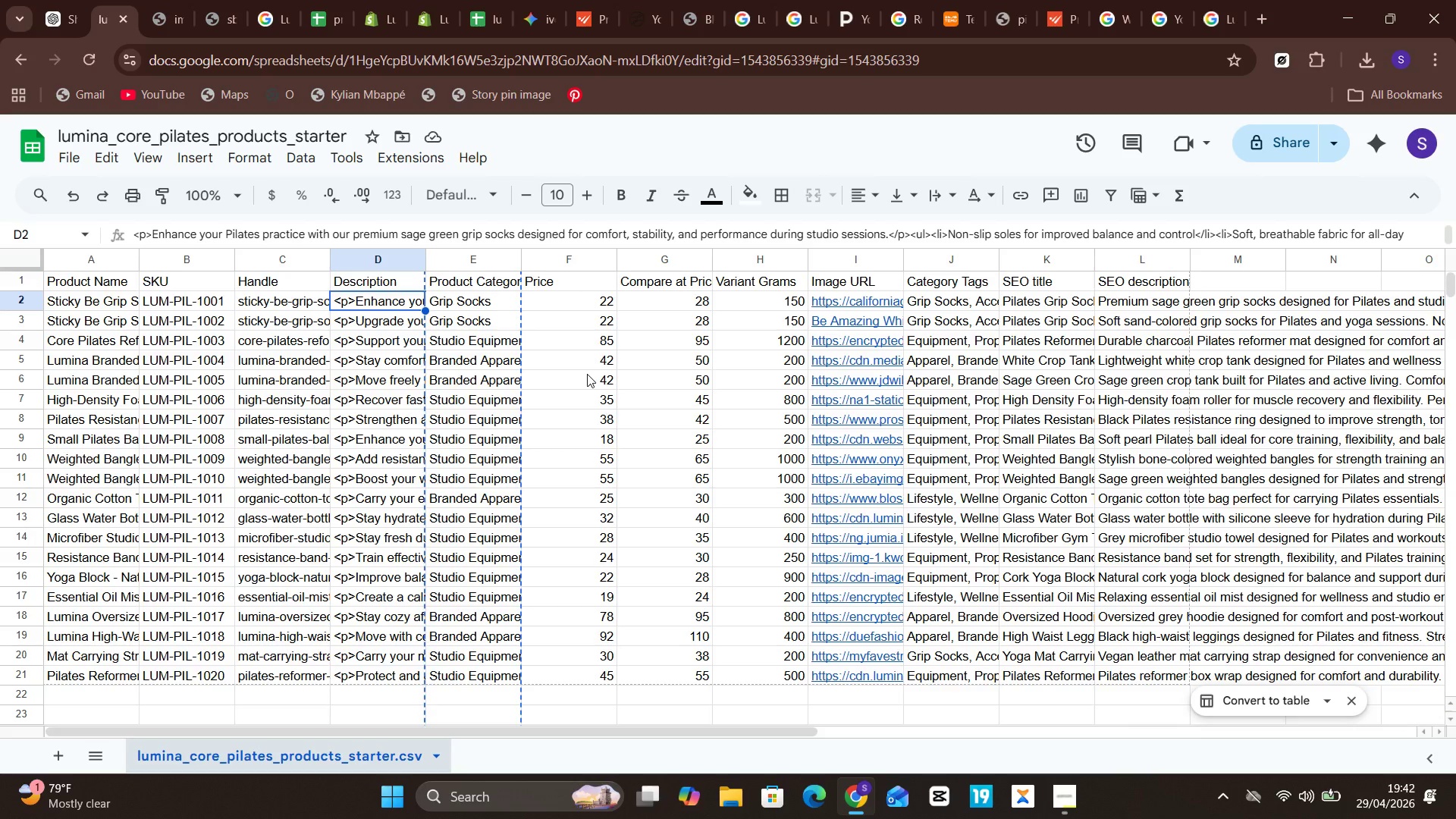 
wait(12.97)
 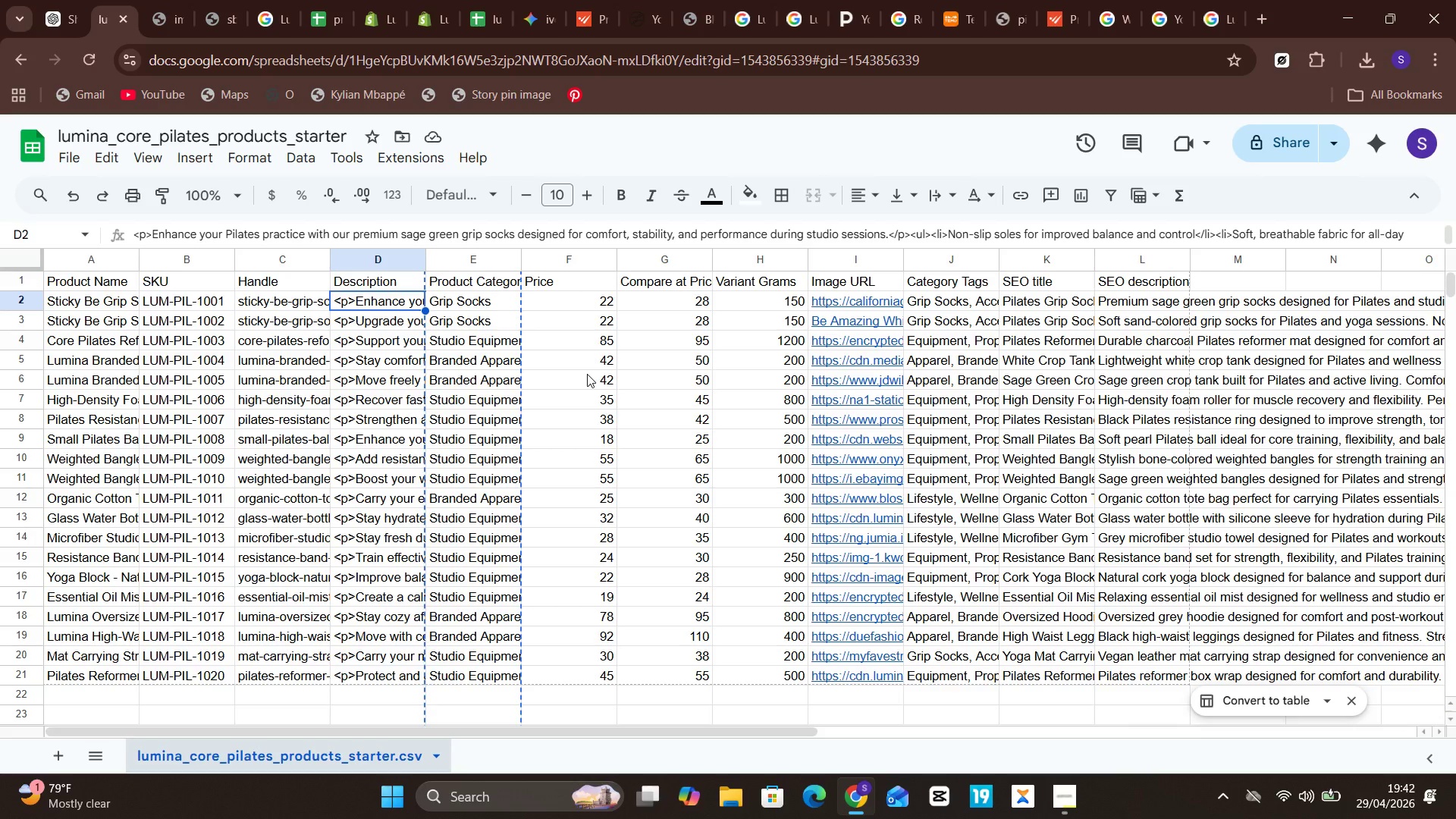 
scroll: coordinate [970, 326], scroll_direction: up, amount: 1.0
 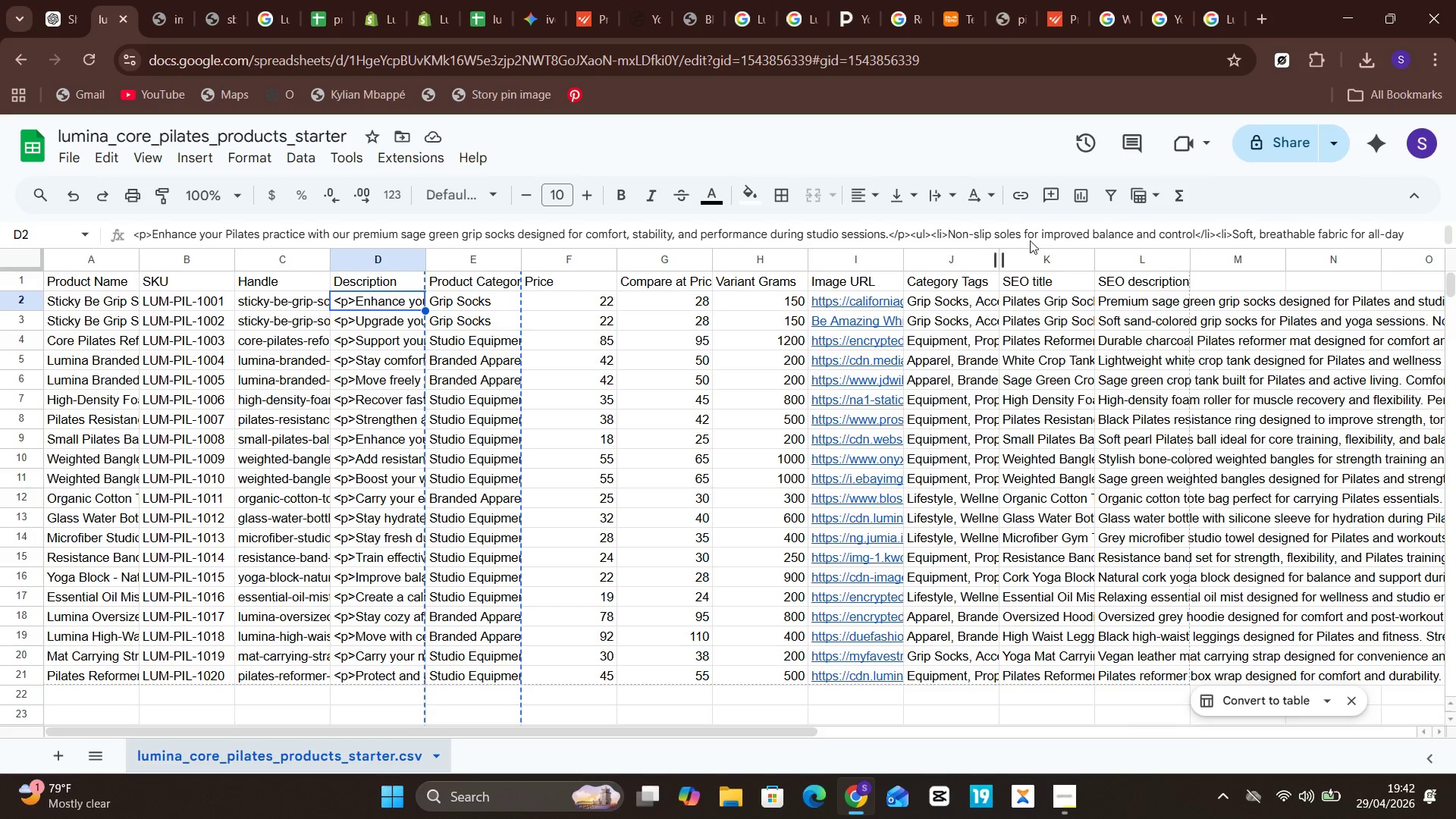 
left_click([1051, 300])
 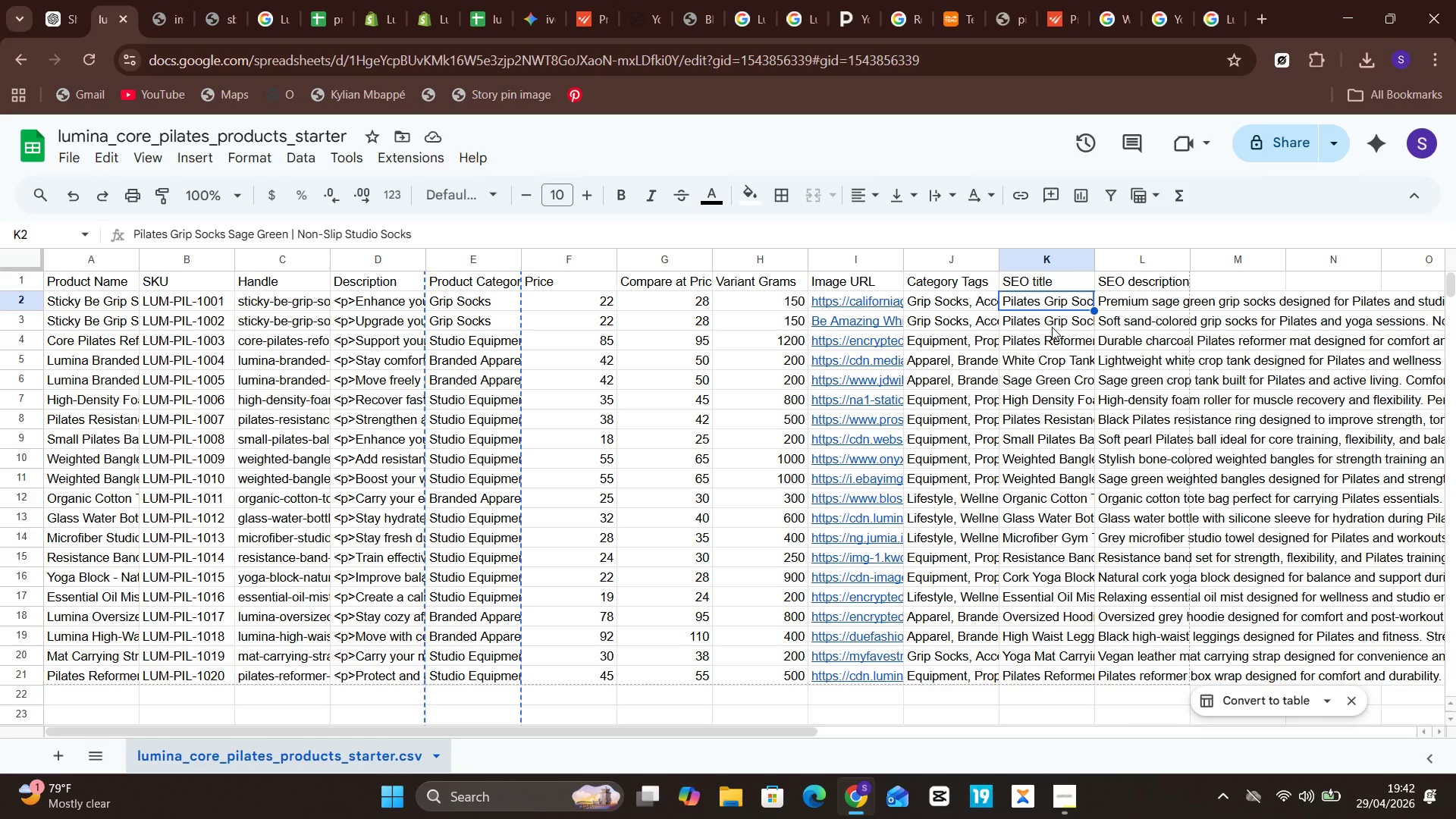 
left_click([1052, 318])
 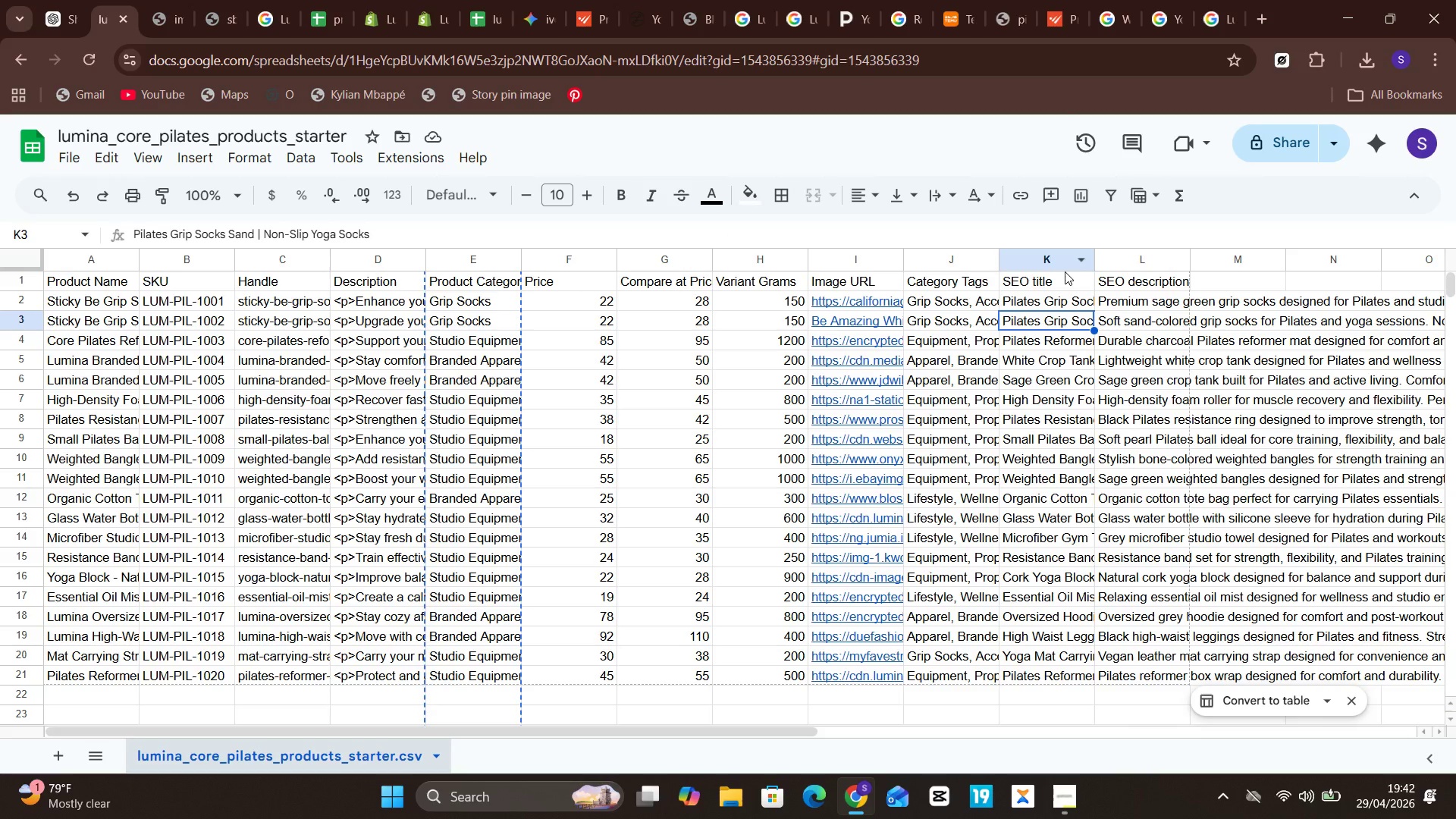 
double_click([1065, 265])
 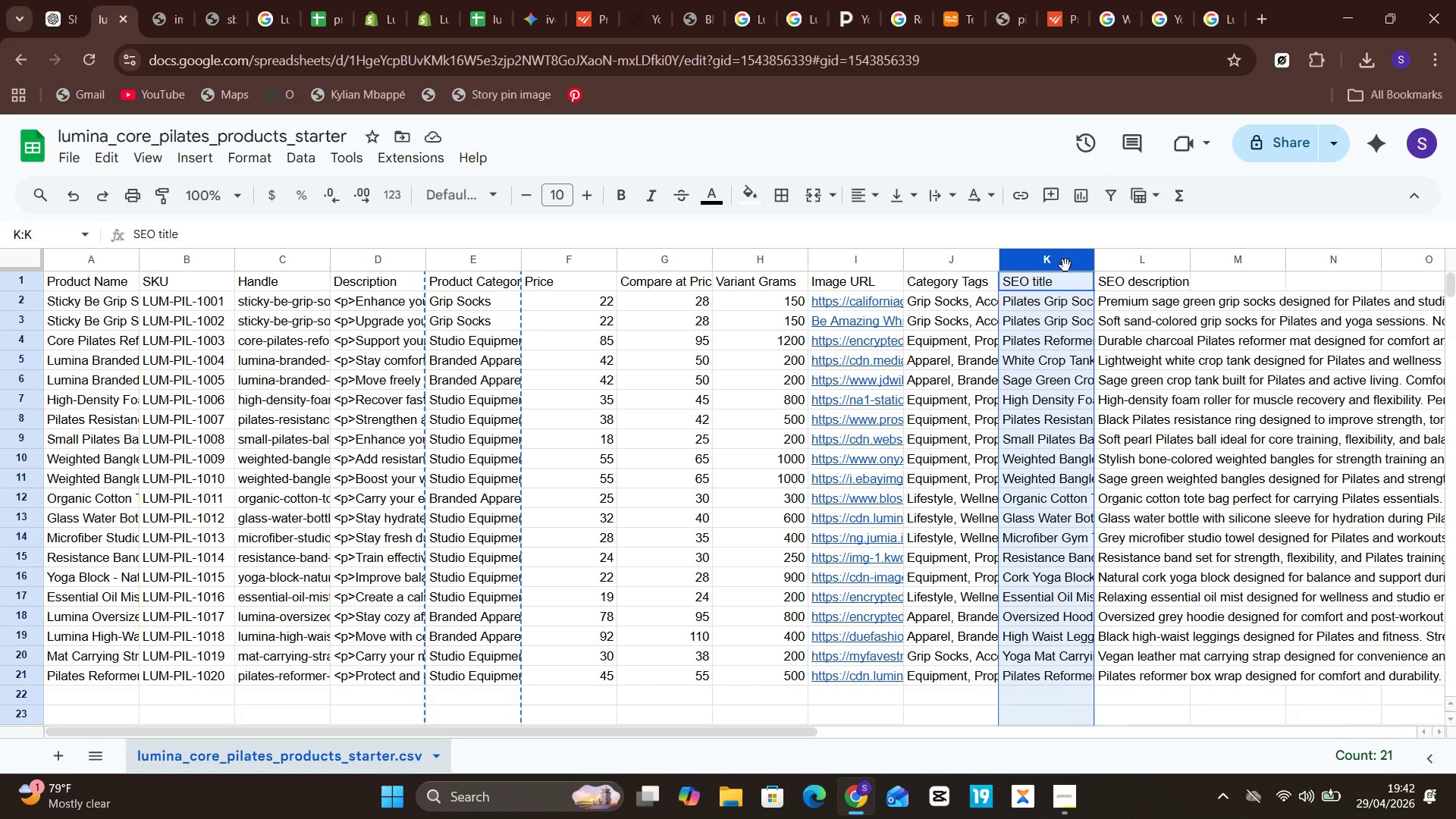 
right_click([1065, 265])
 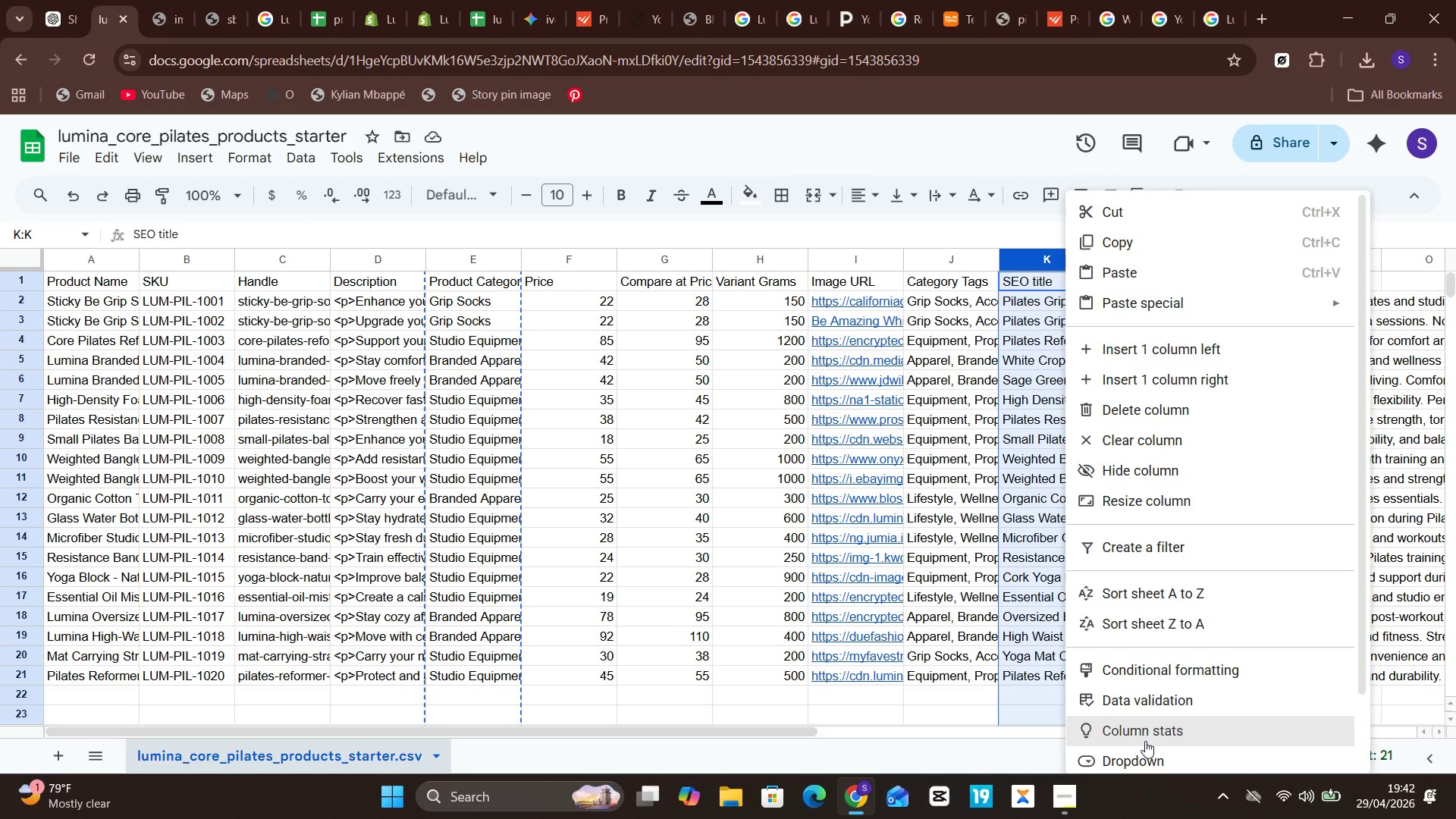 
scroll: coordinate [1153, 645], scroll_direction: down, amount: 5.0
 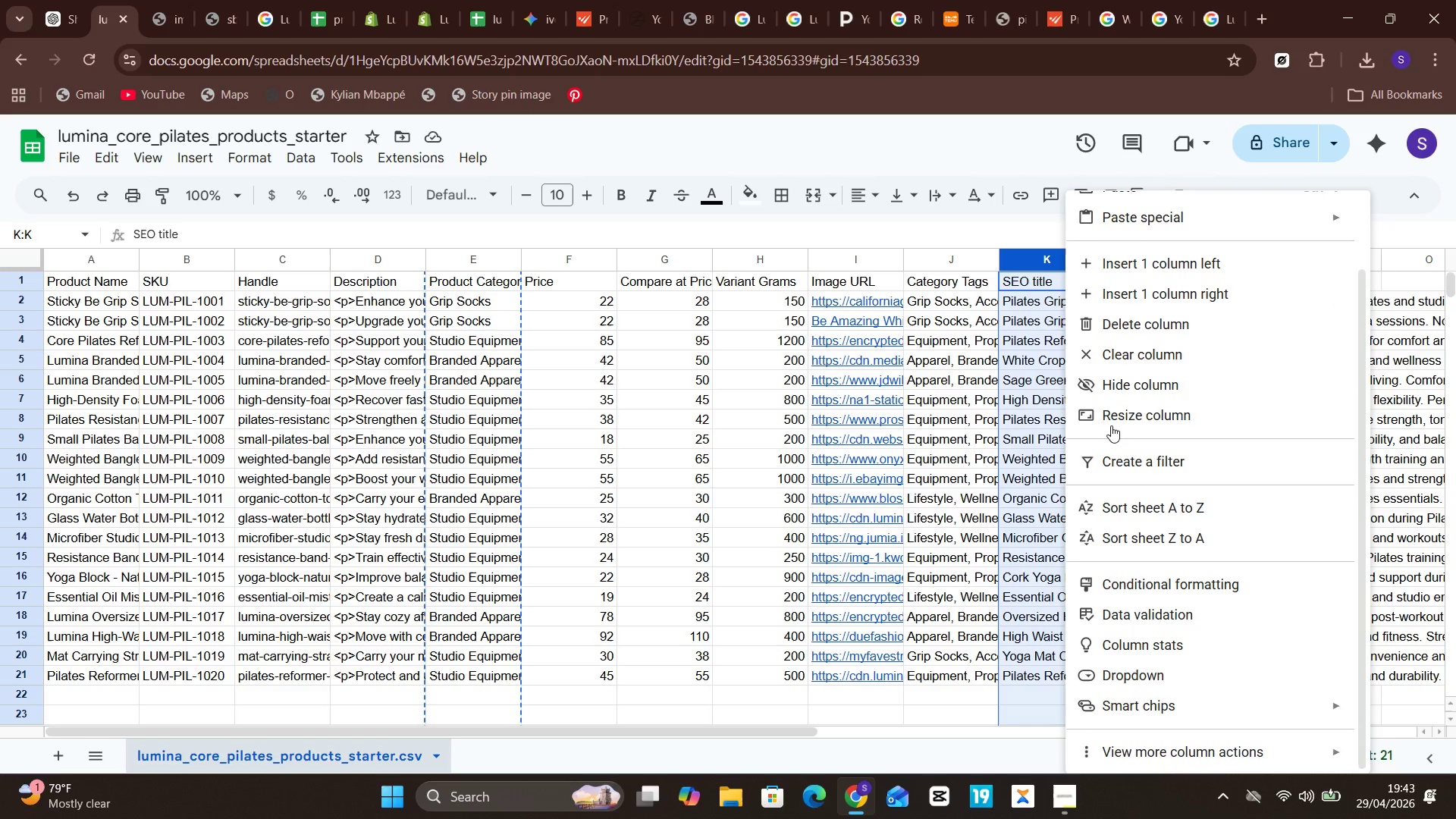 
scroll: coordinate [1110, 419], scroll_direction: up, amount: 3.0
 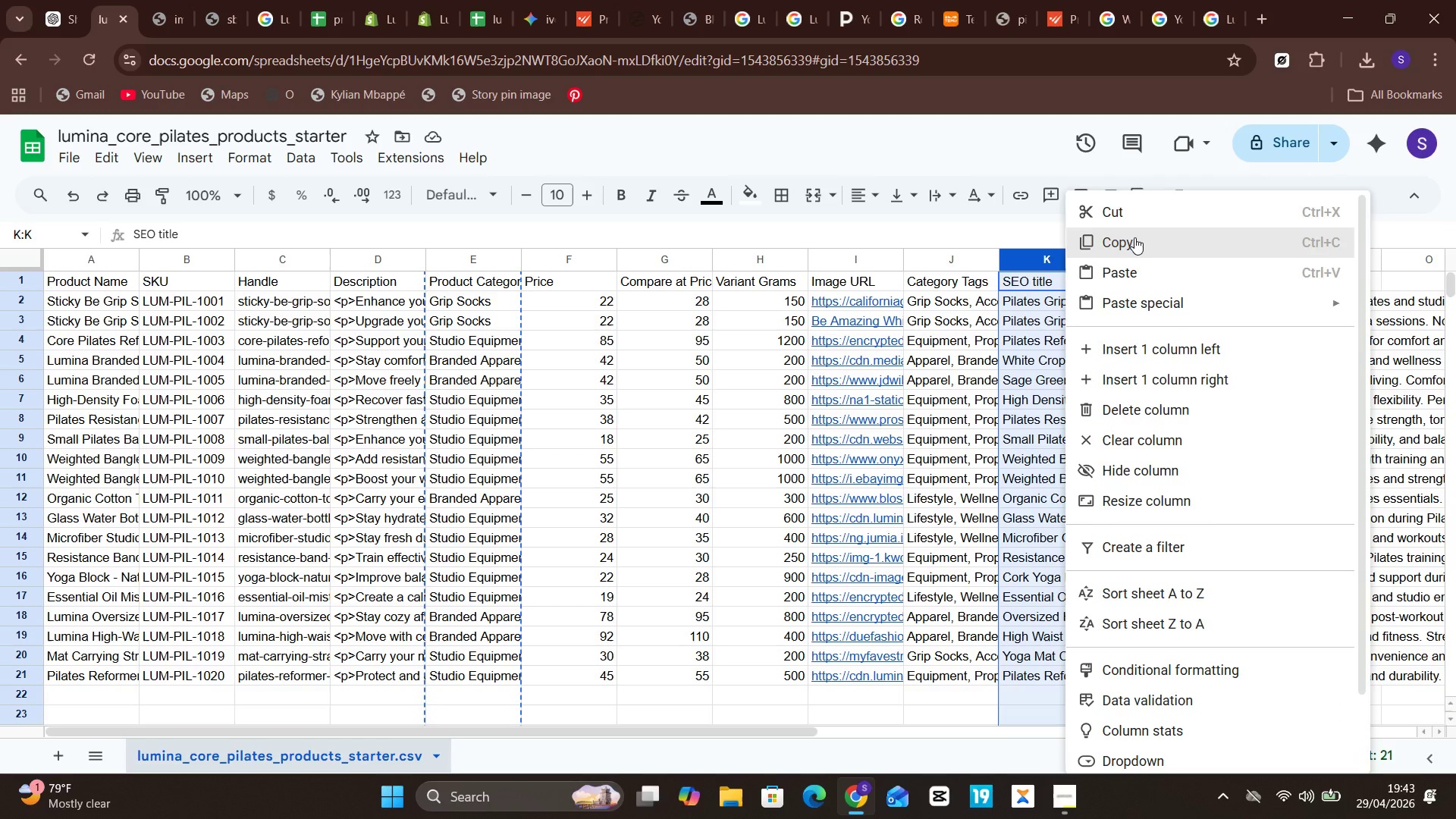 
left_click([1134, 237])
 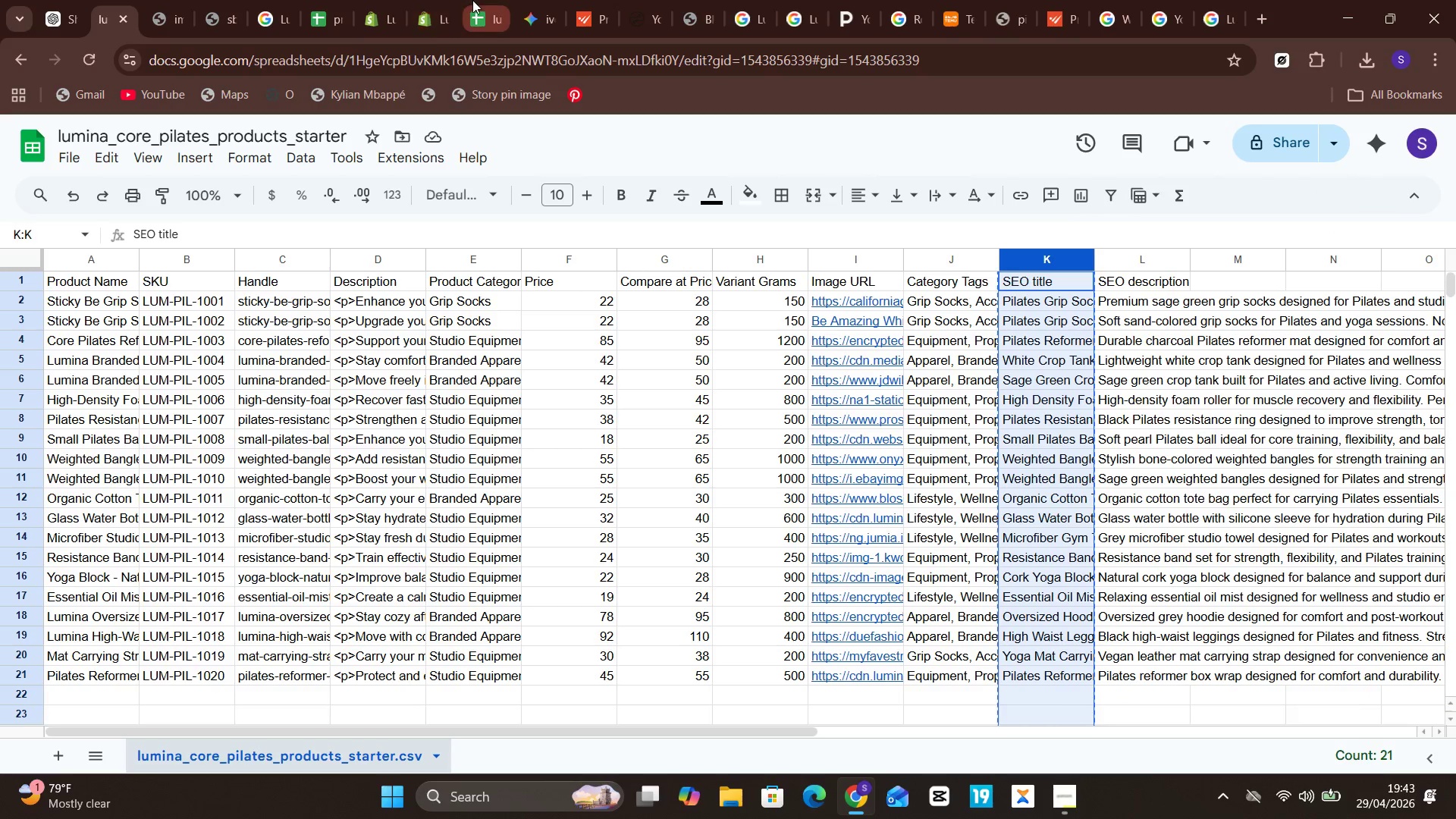 
left_click([472, 0])
 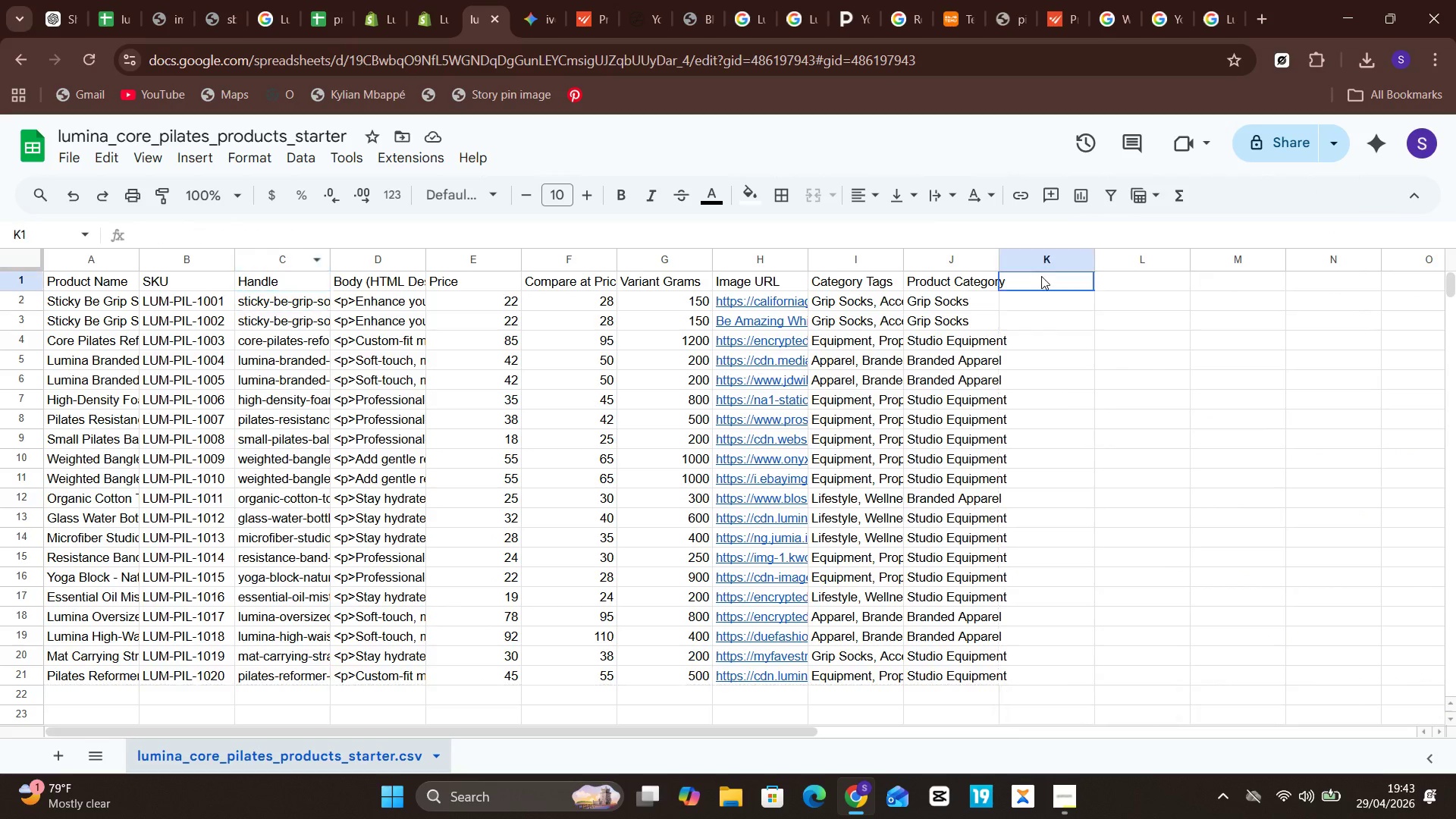 
right_click([1041, 277])
 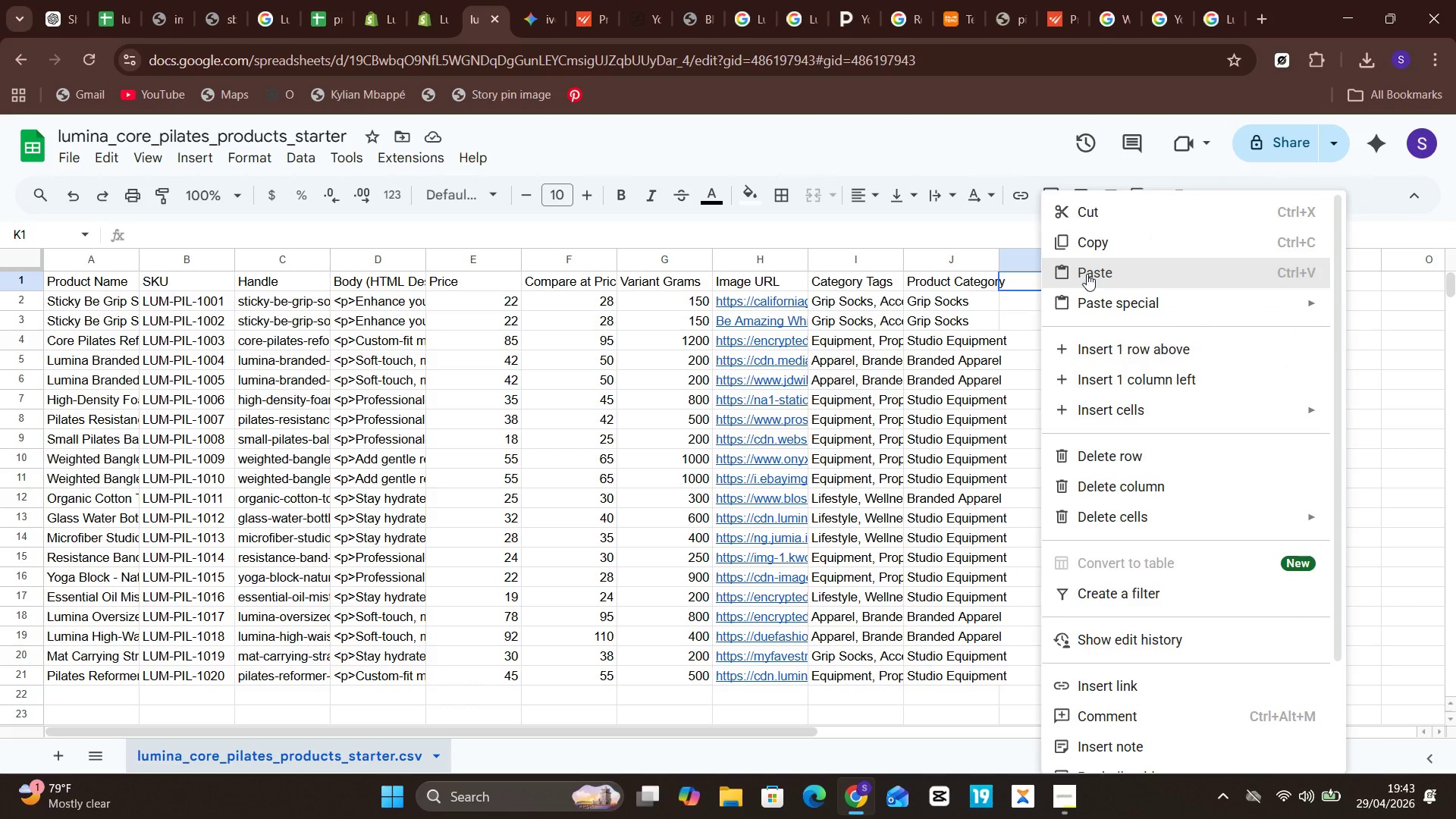 
left_click([1087, 274])
 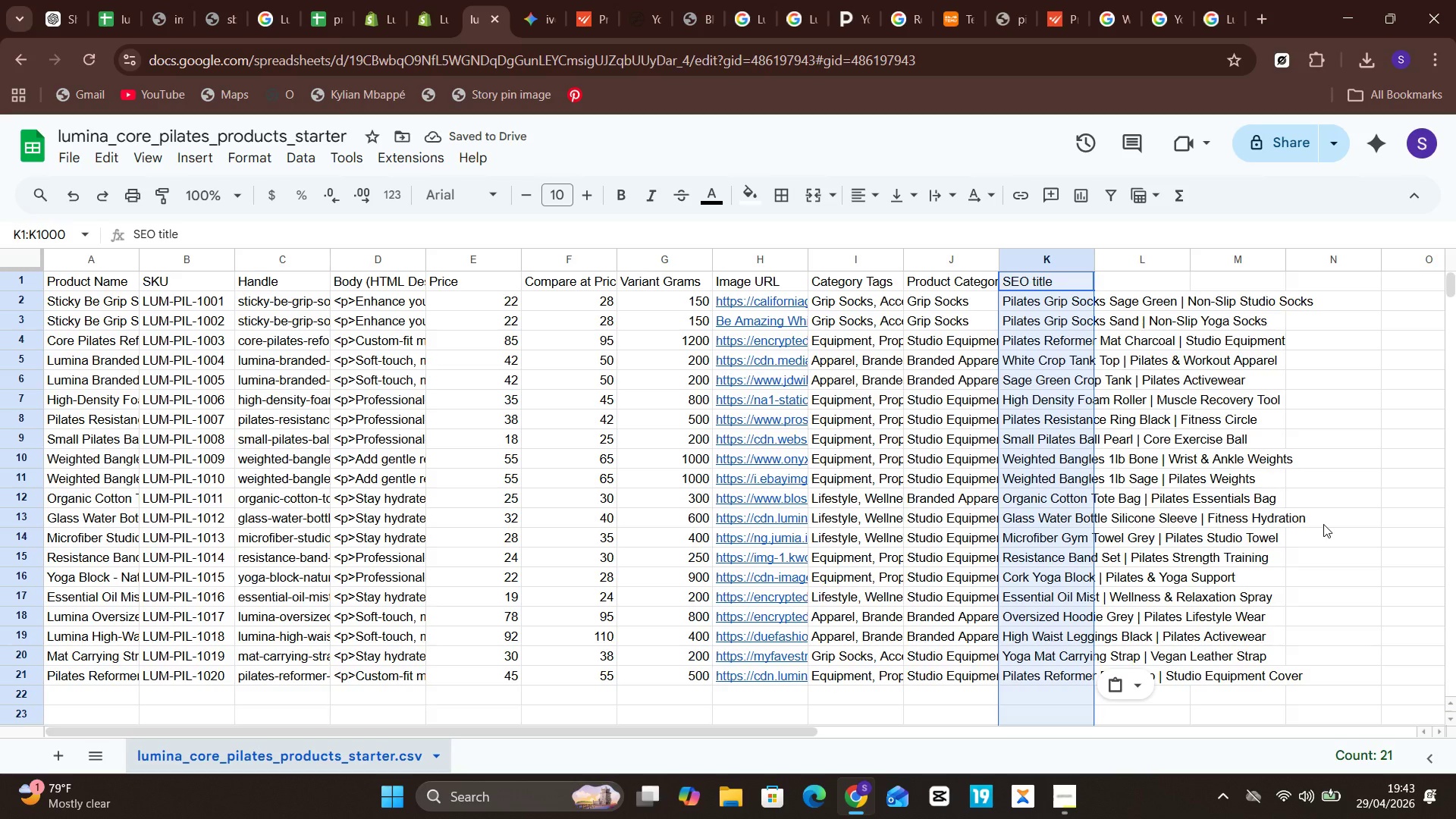 
double_click([1272, 494])
 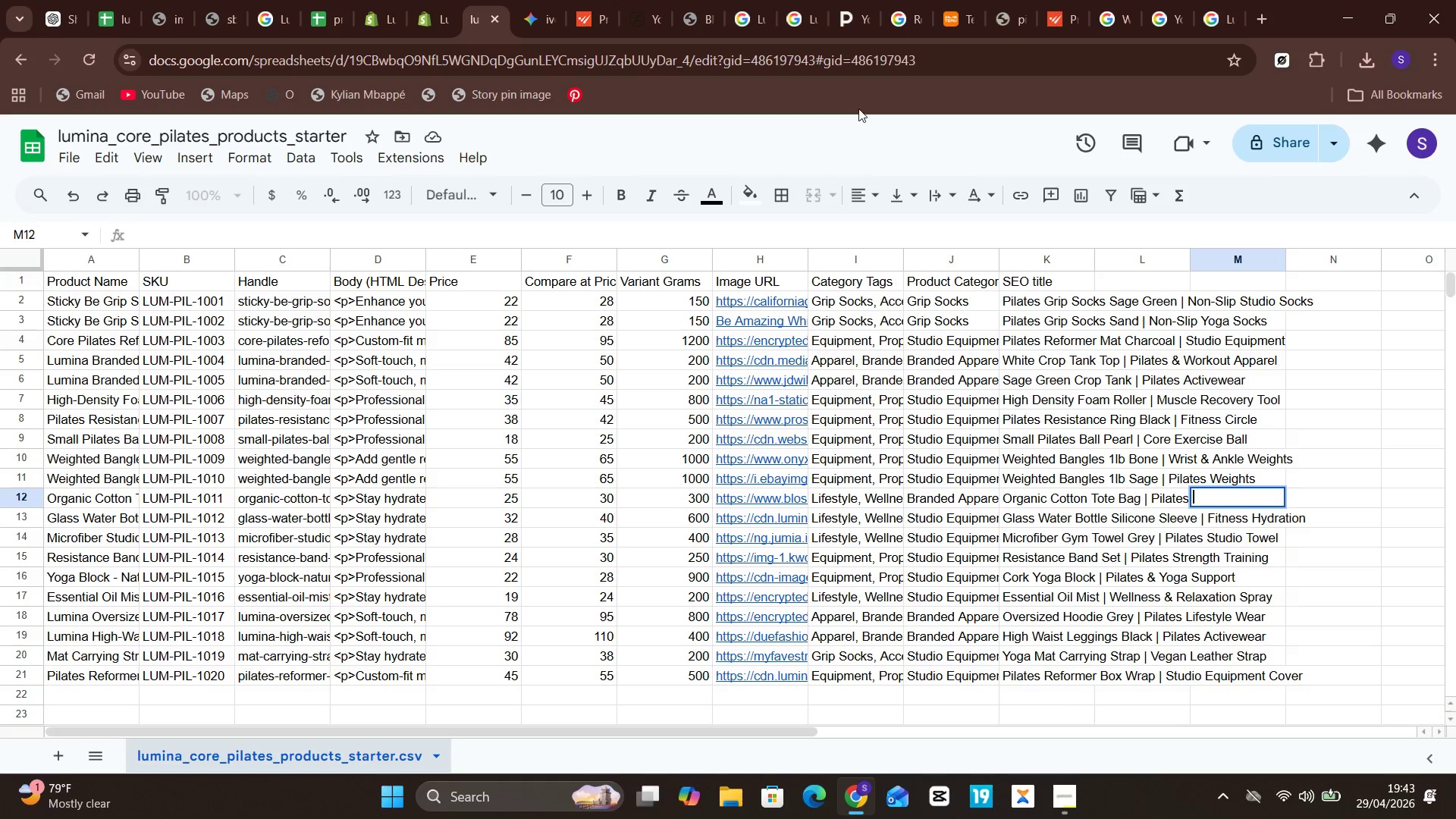 
double_click([437, 12])
 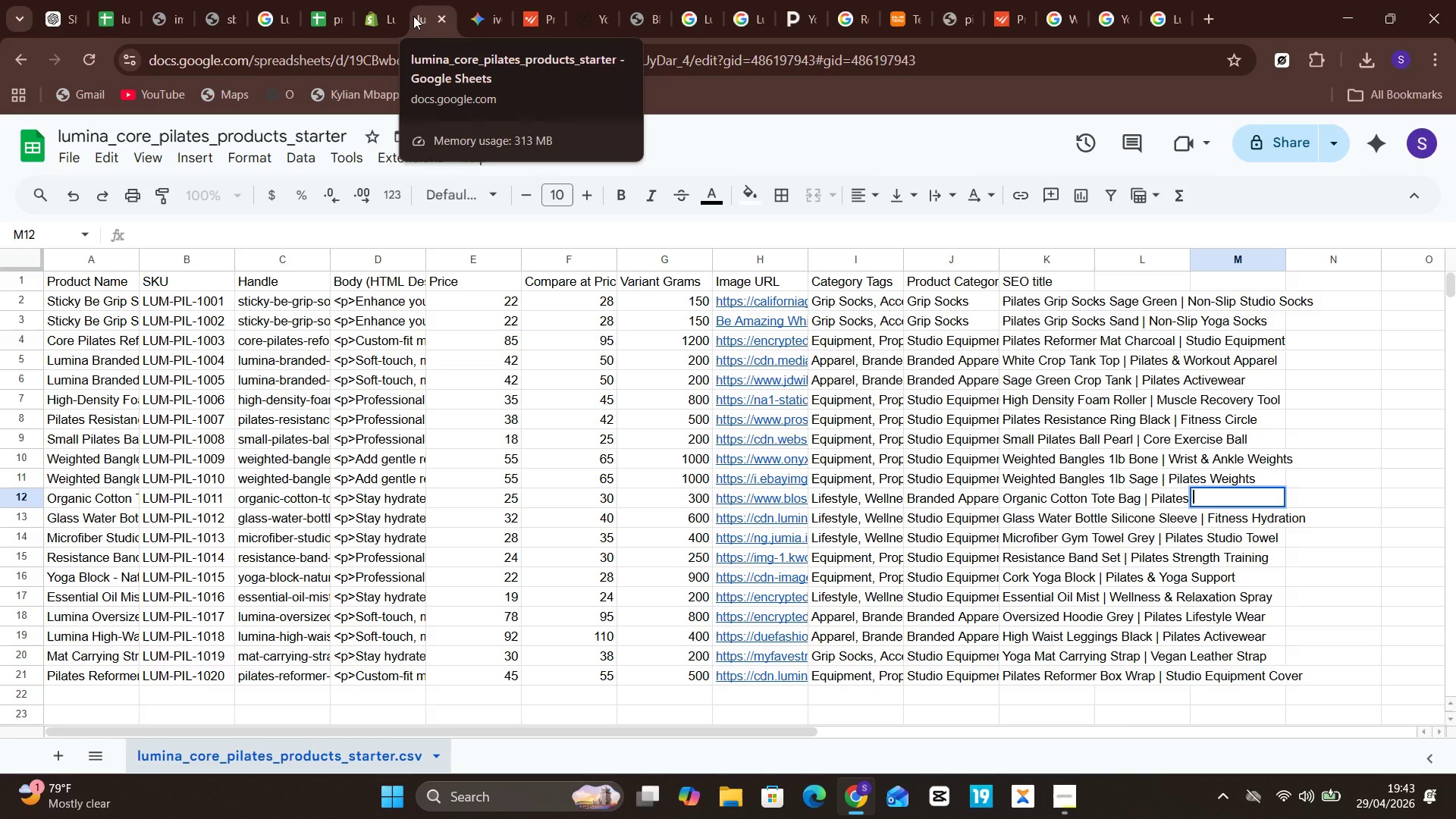 
left_click([421, 14])
 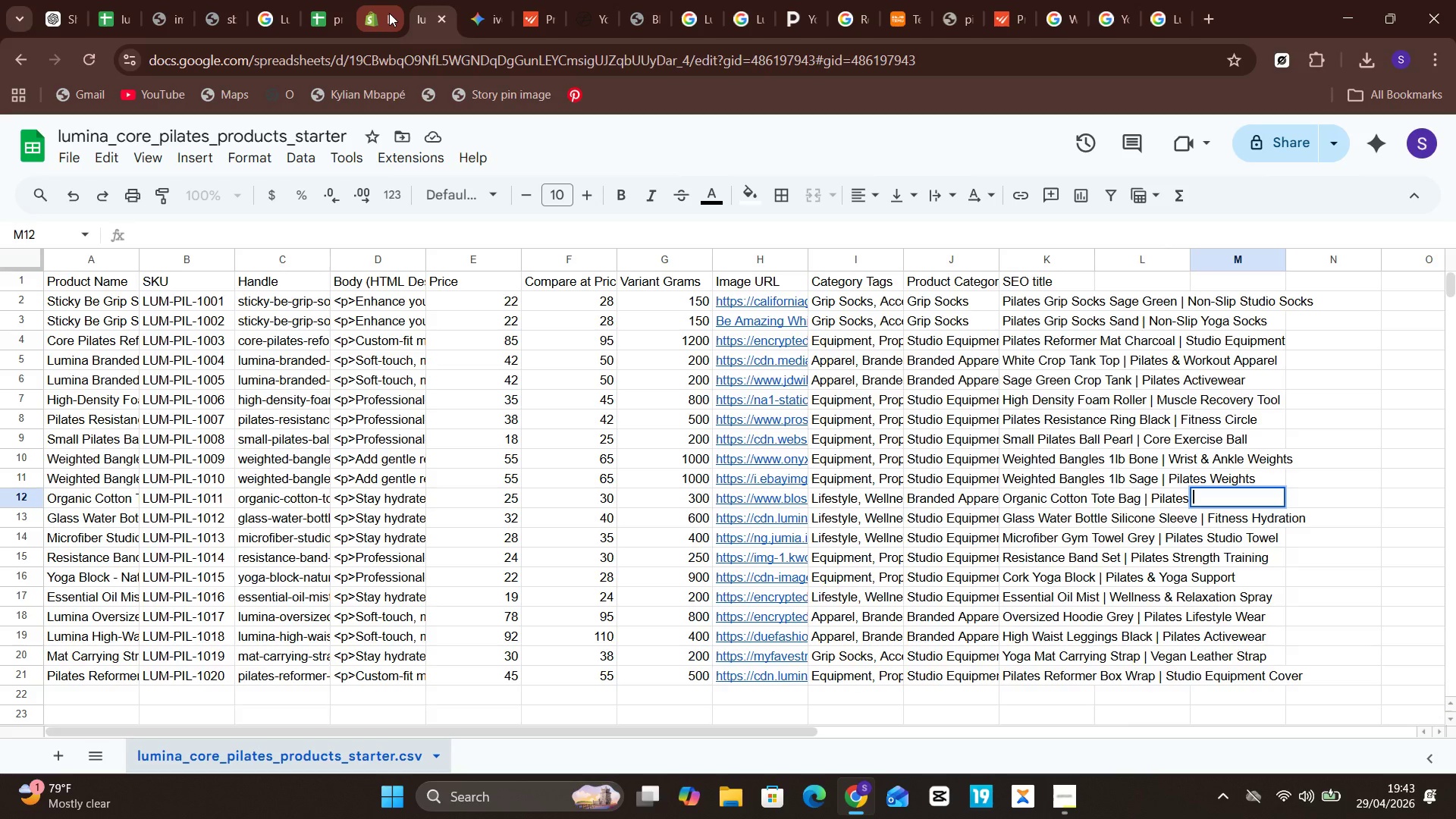 
left_click([389, 13])
 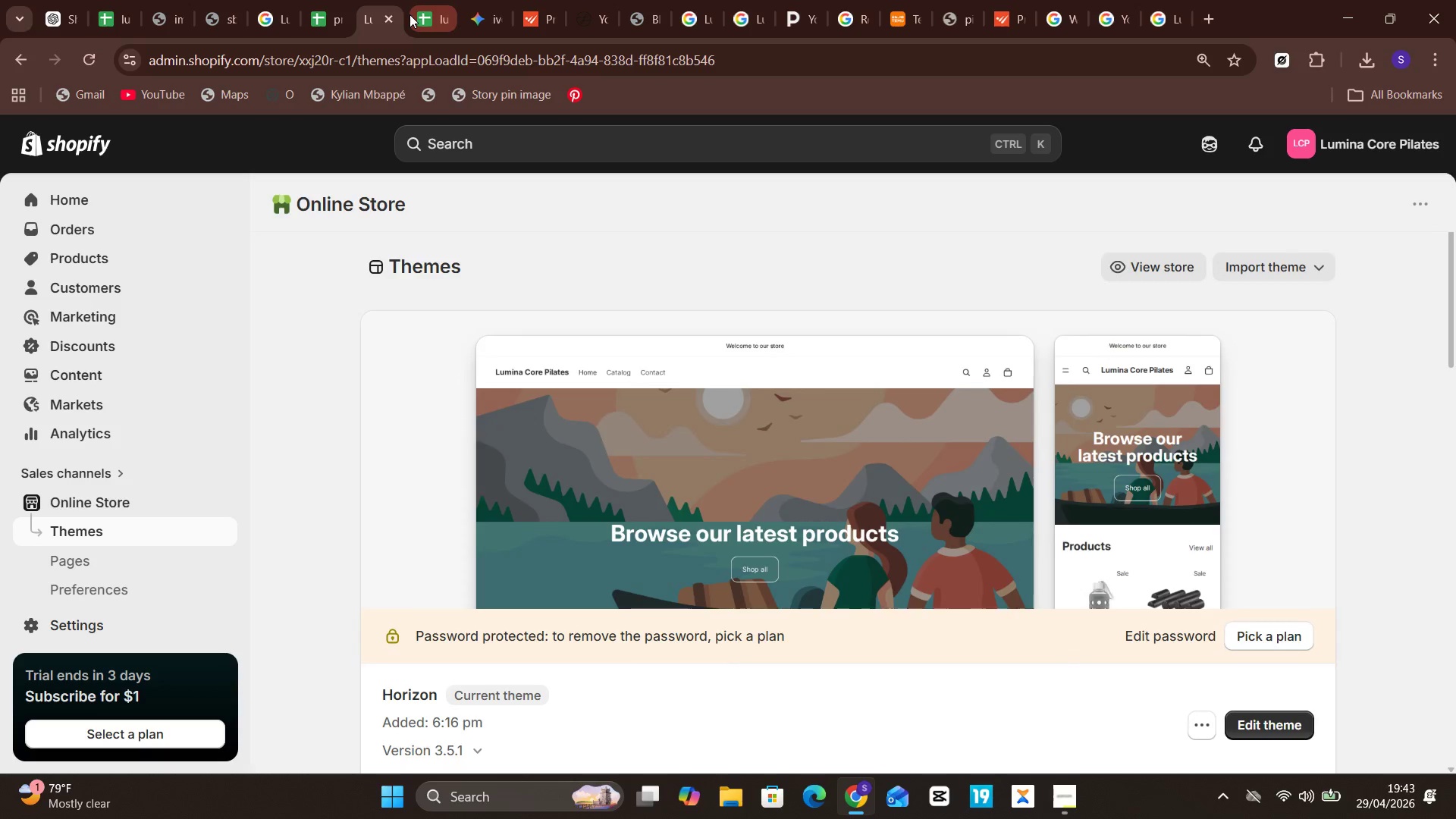 
left_click([410, 14])
 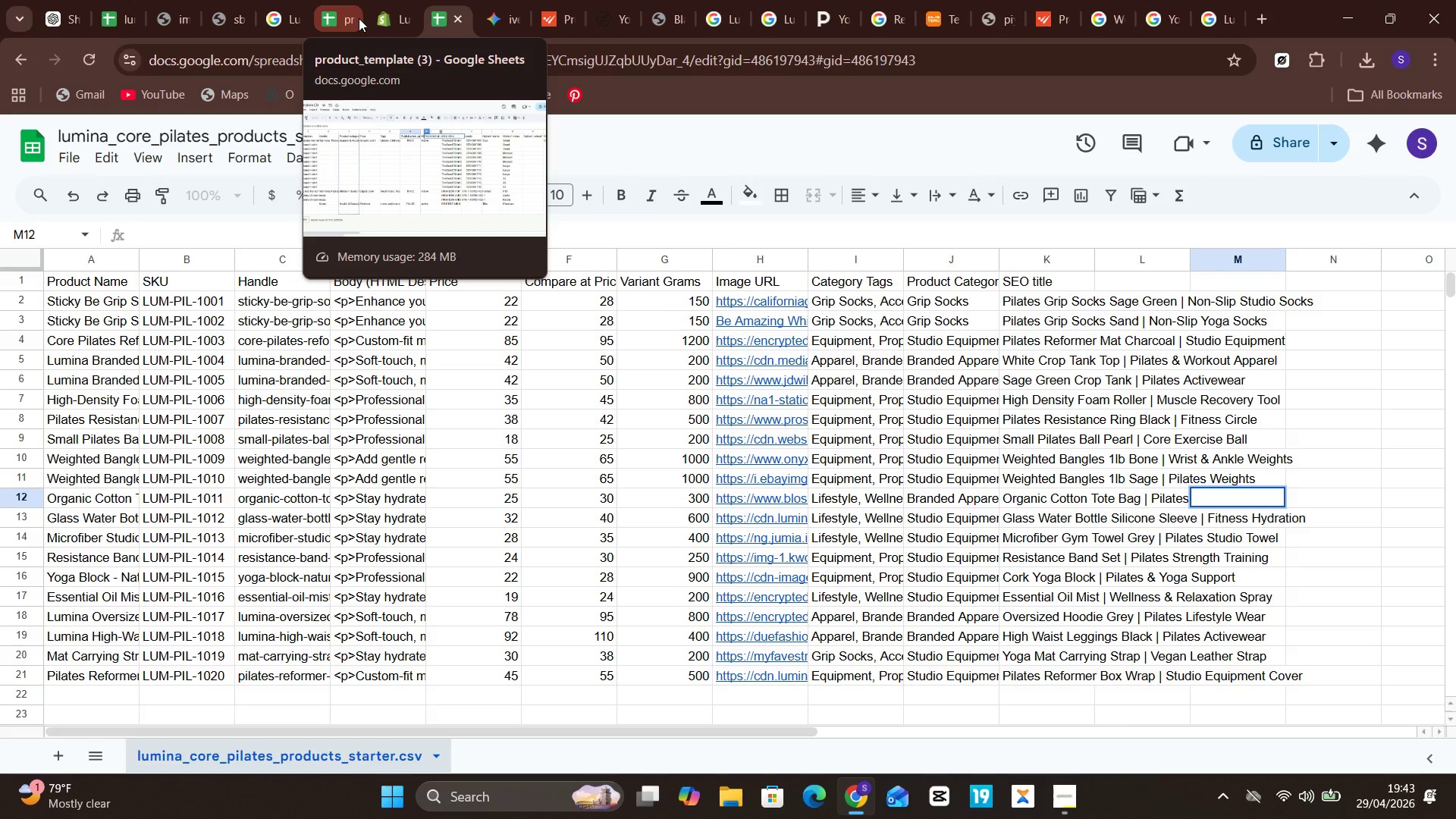 
wait(8.03)
 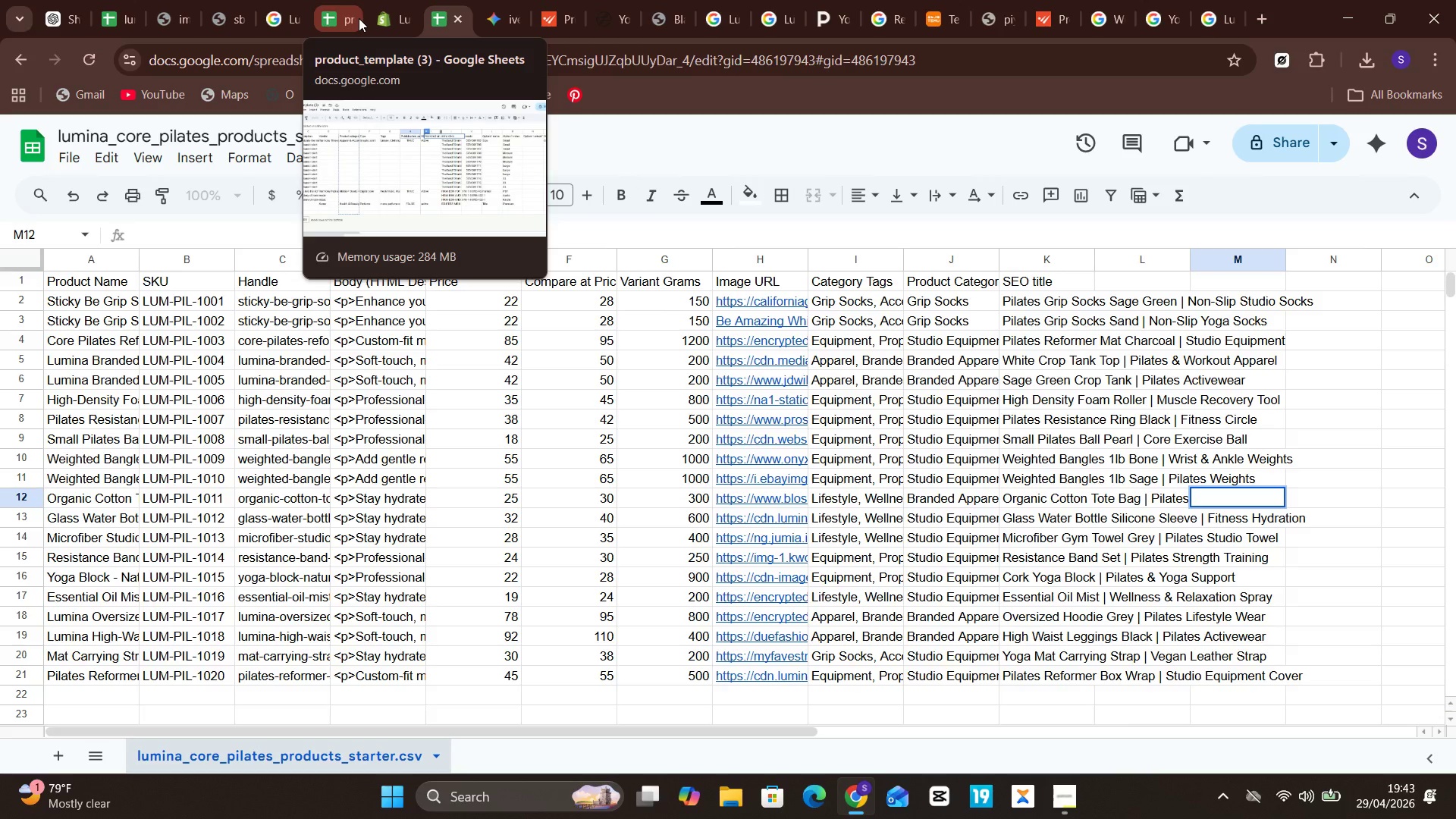 
left_click([1320, 443])
 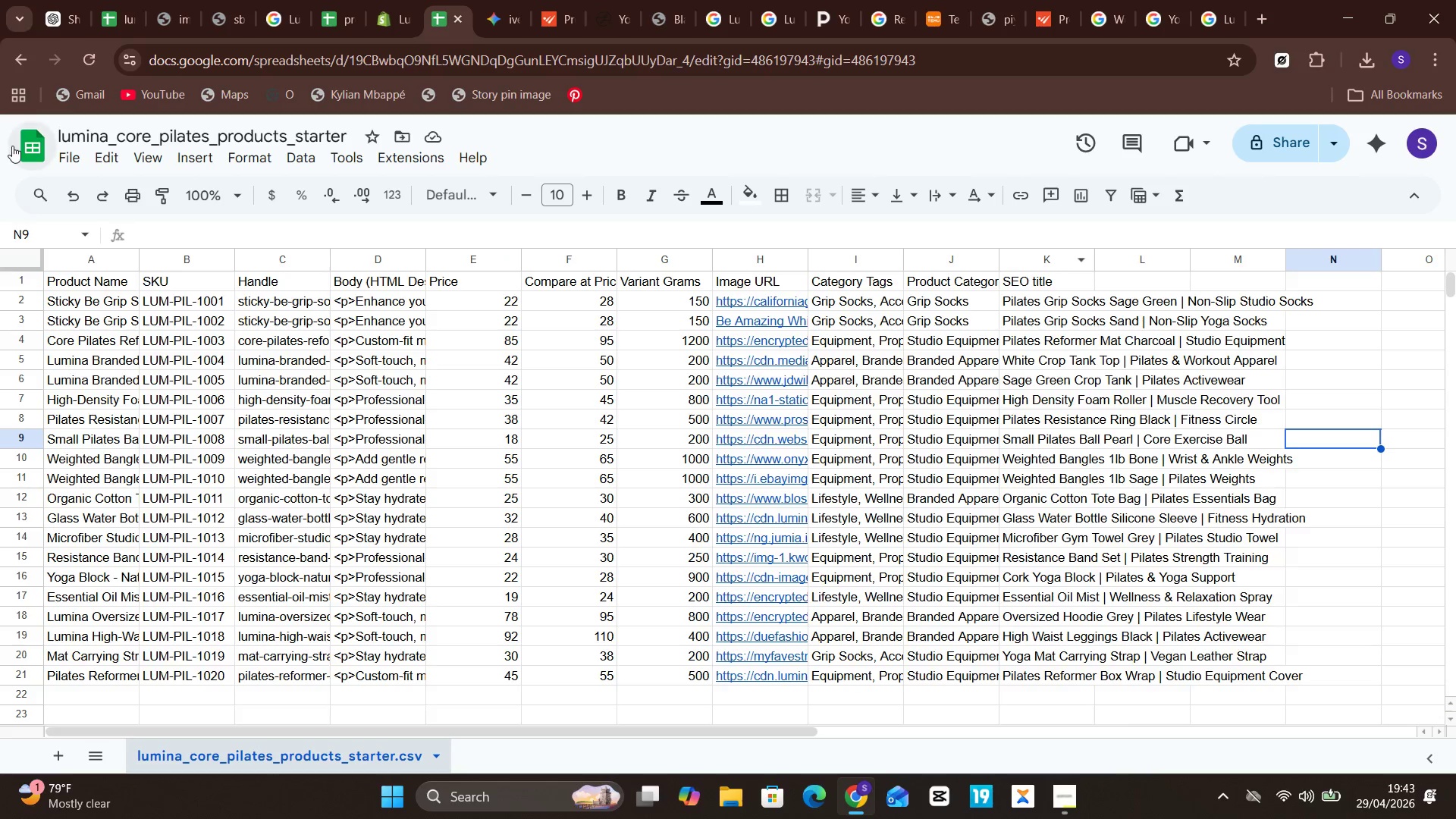 
left_click([67, 152])
 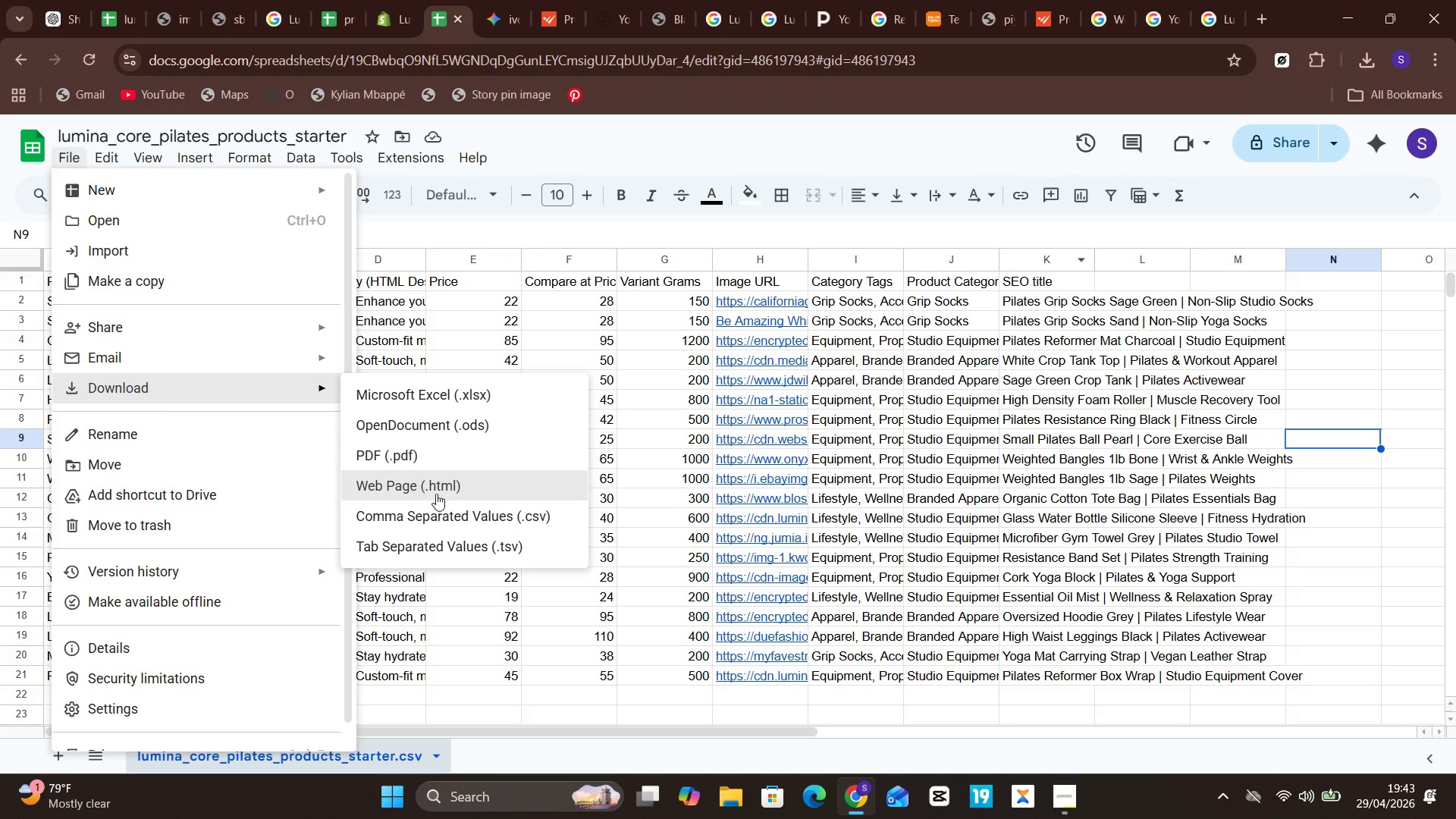 
left_click([435, 502])
 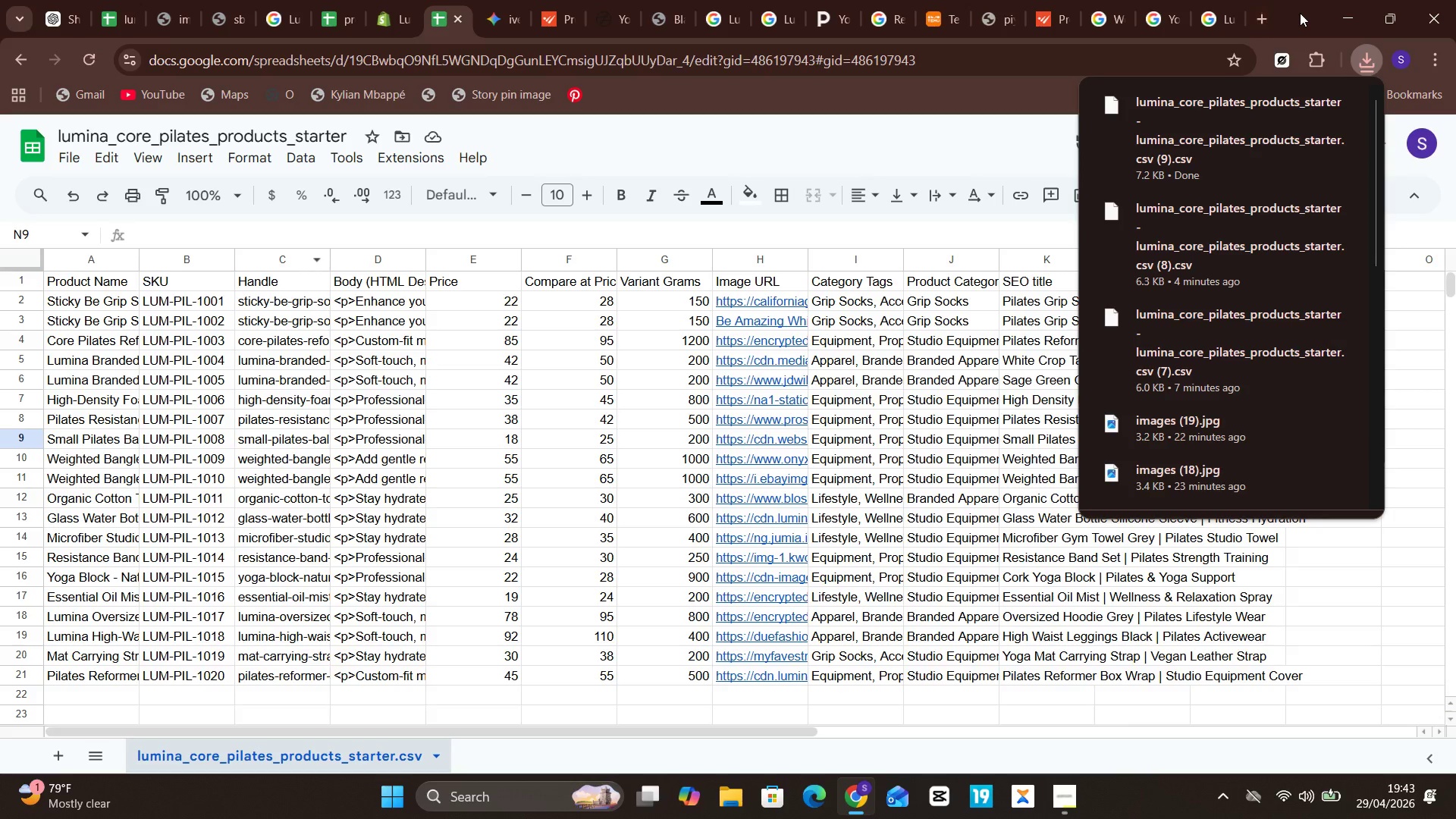 
left_click([1264, 17])
 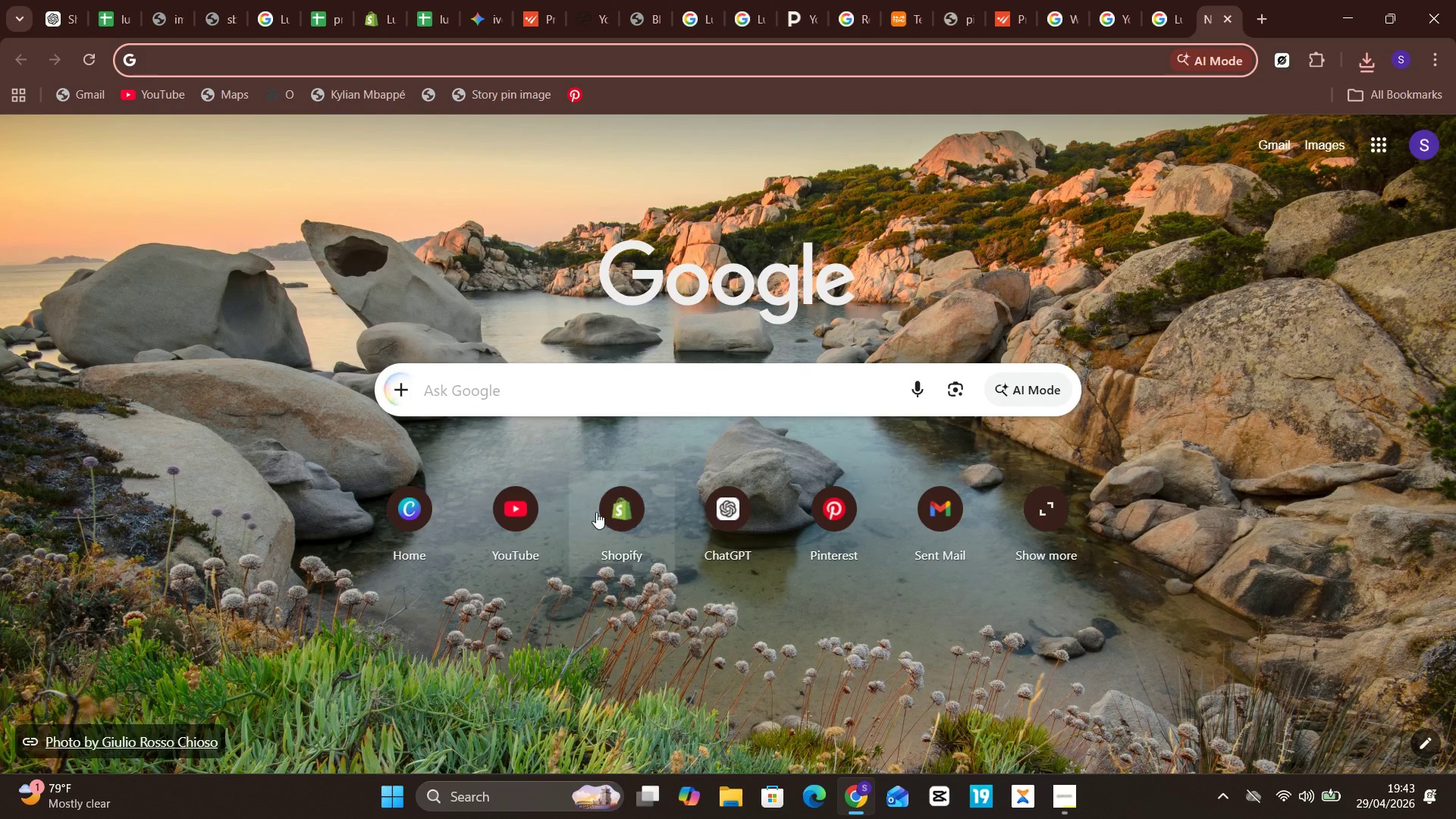 
left_click([611, 511])
 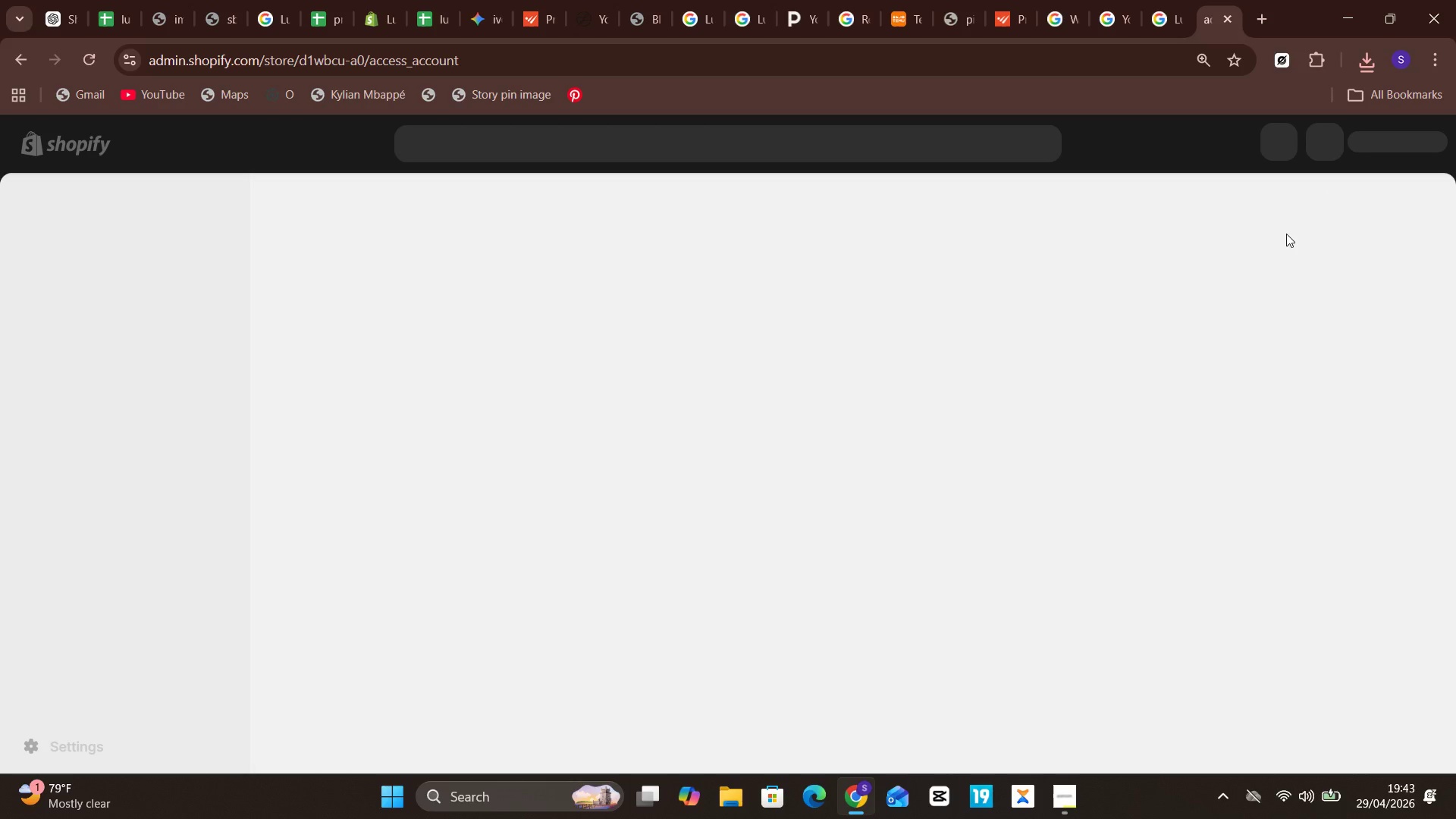 
wait(12.16)
 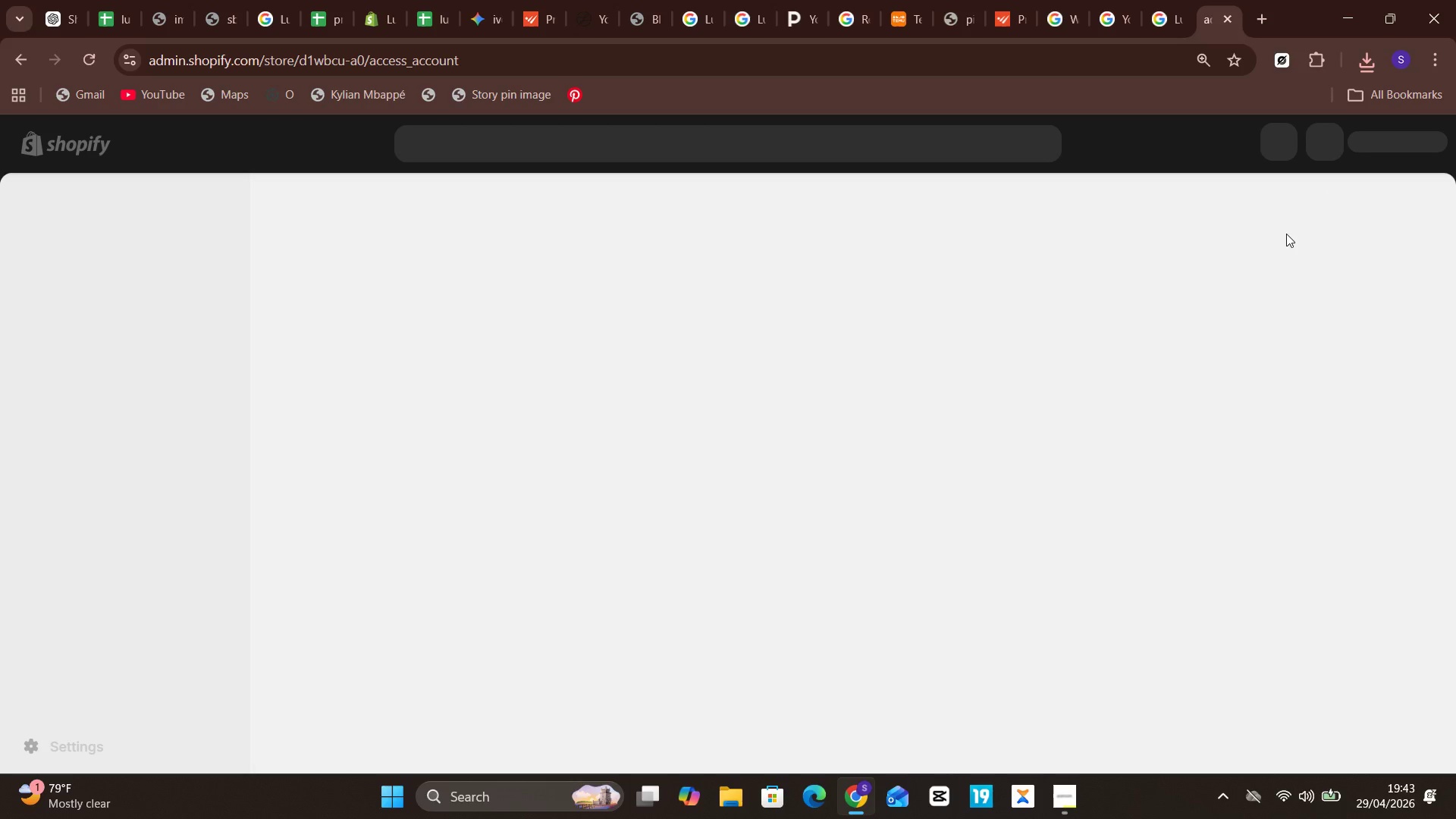 
scroll: coordinate [572, 602], scroll_direction: down, amount: 24.0
 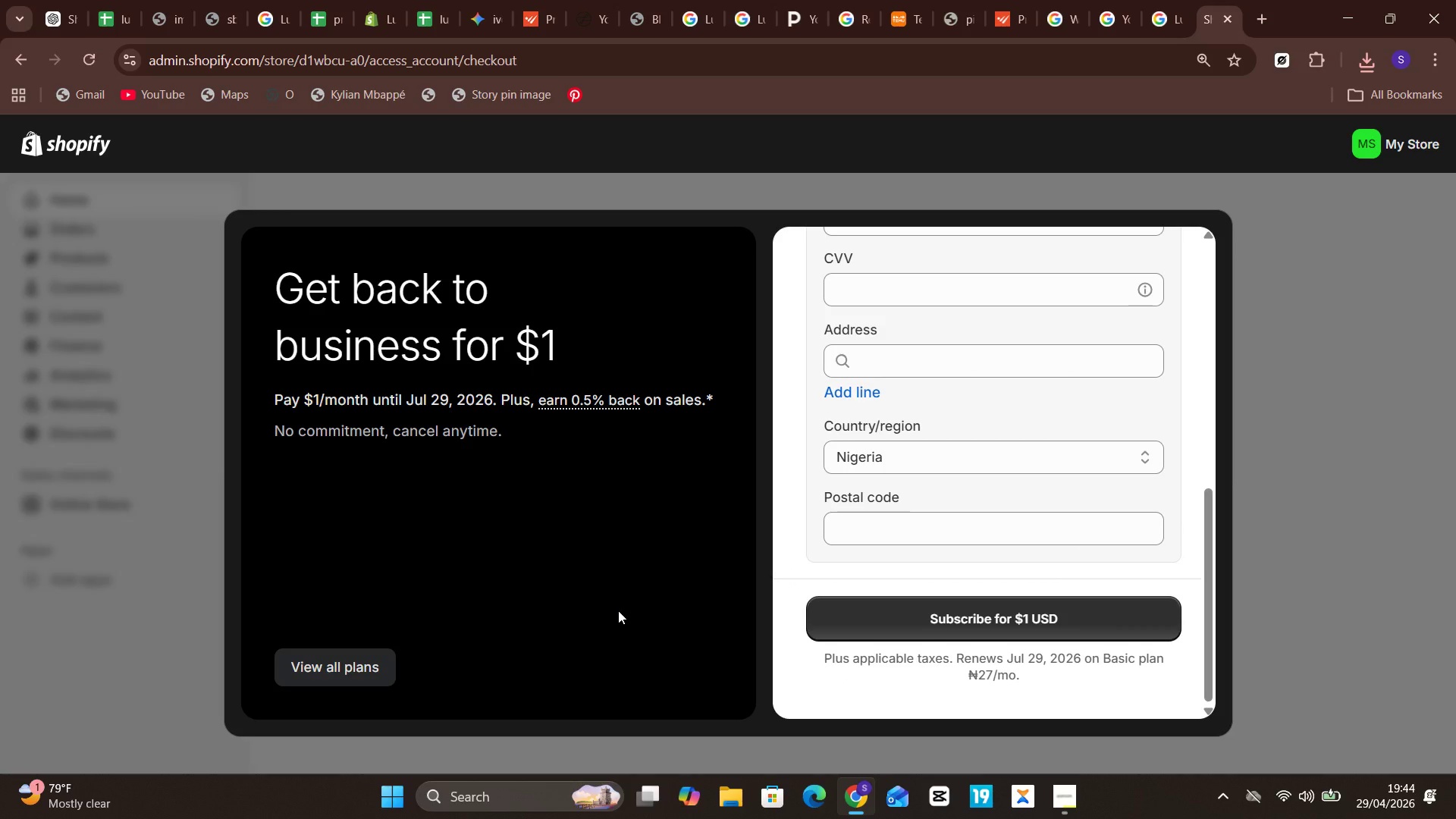 
scroll: coordinate [572, 602], scroll_direction: up, amount: 10.0
 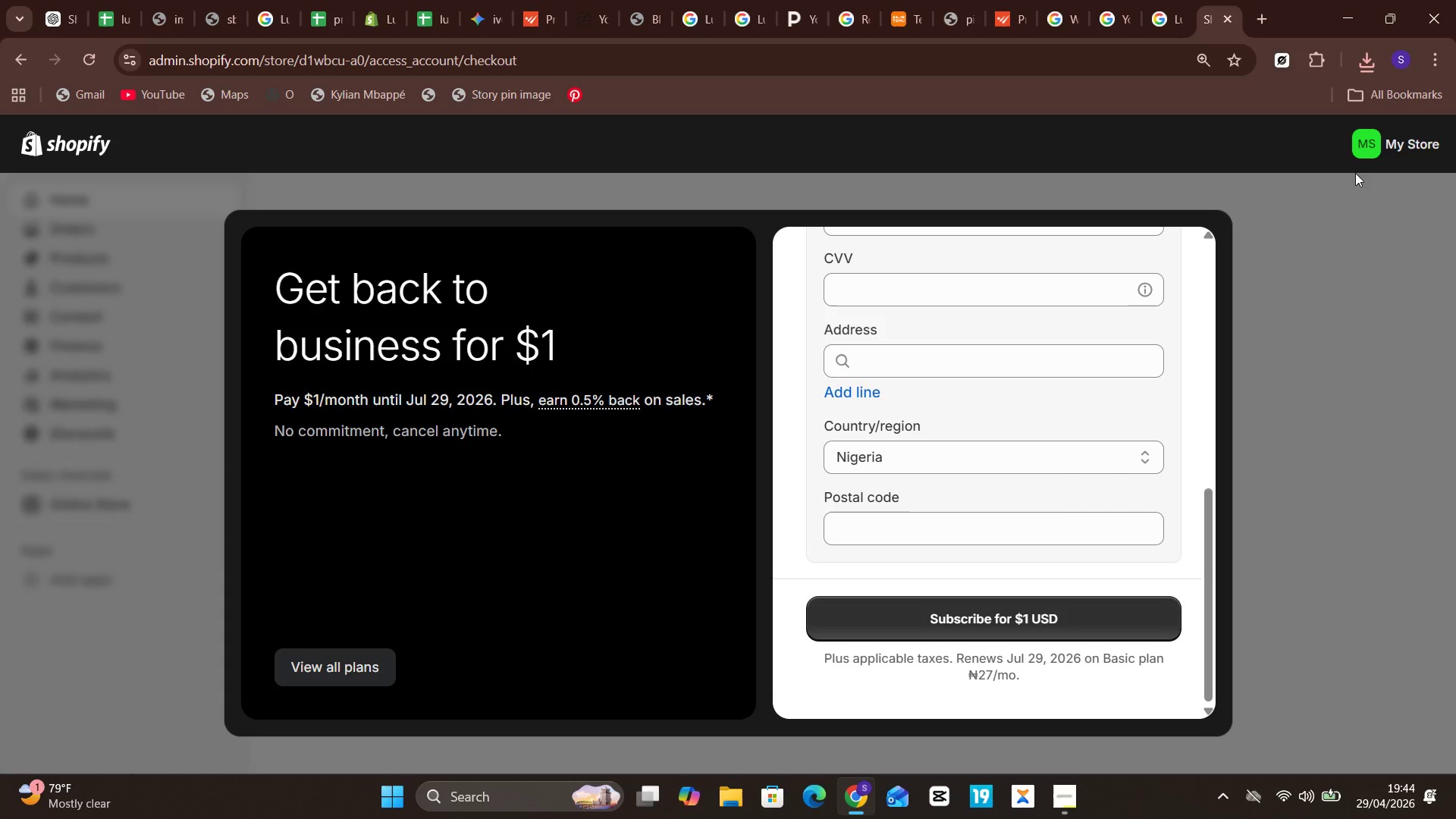 
left_click([1360, 158])
 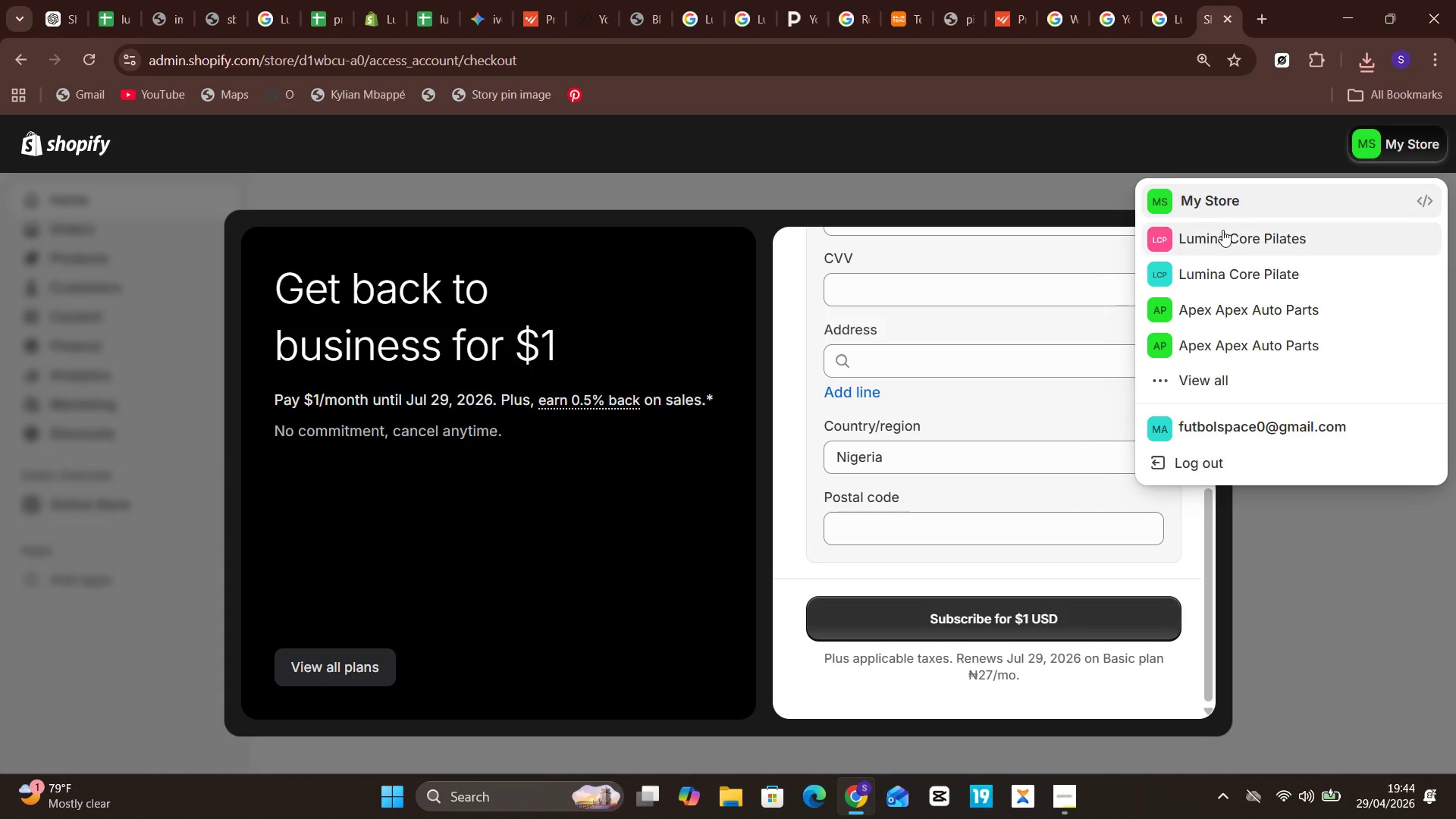 
left_click([1222, 231])
 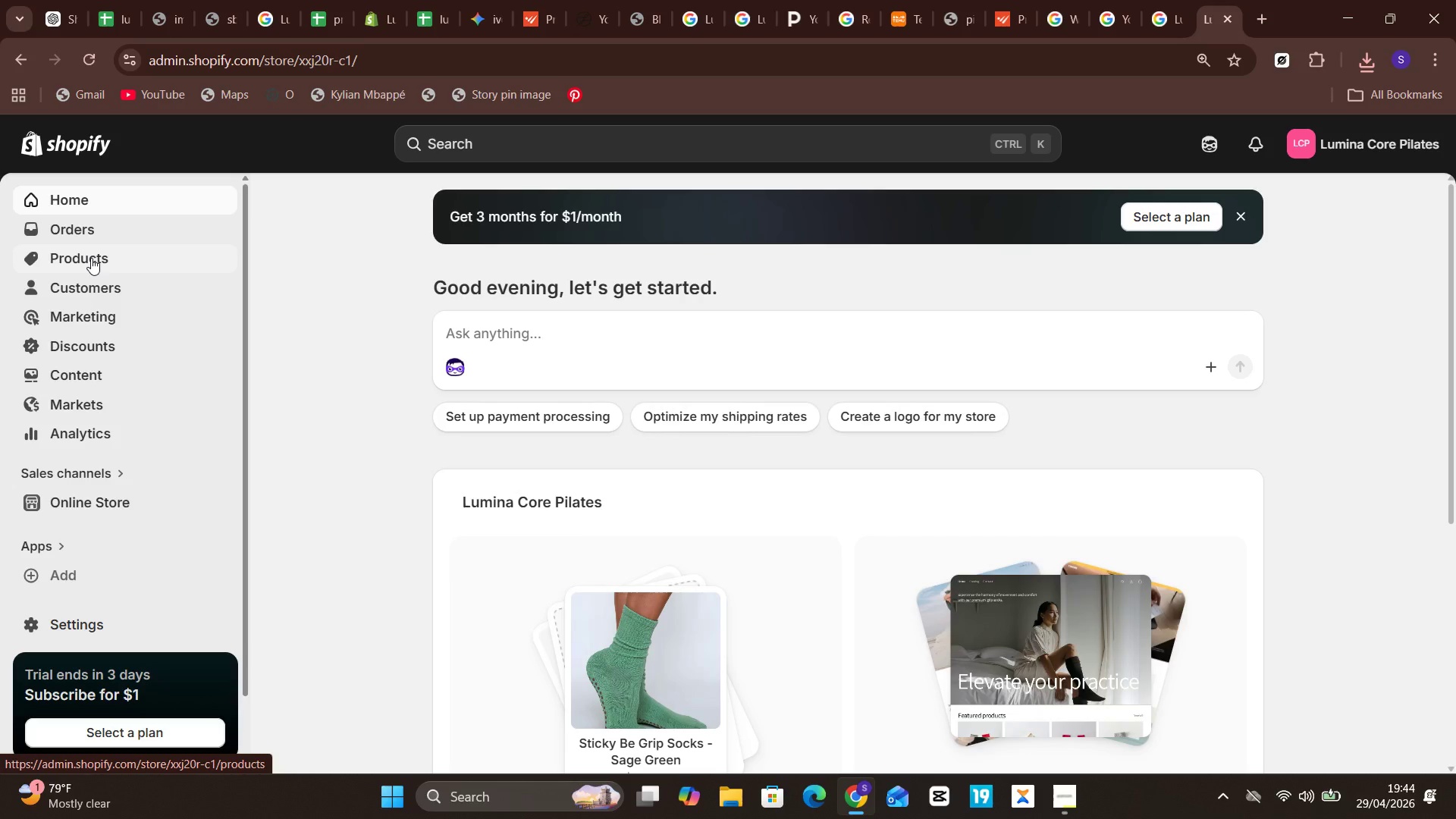 
wait(13.24)
 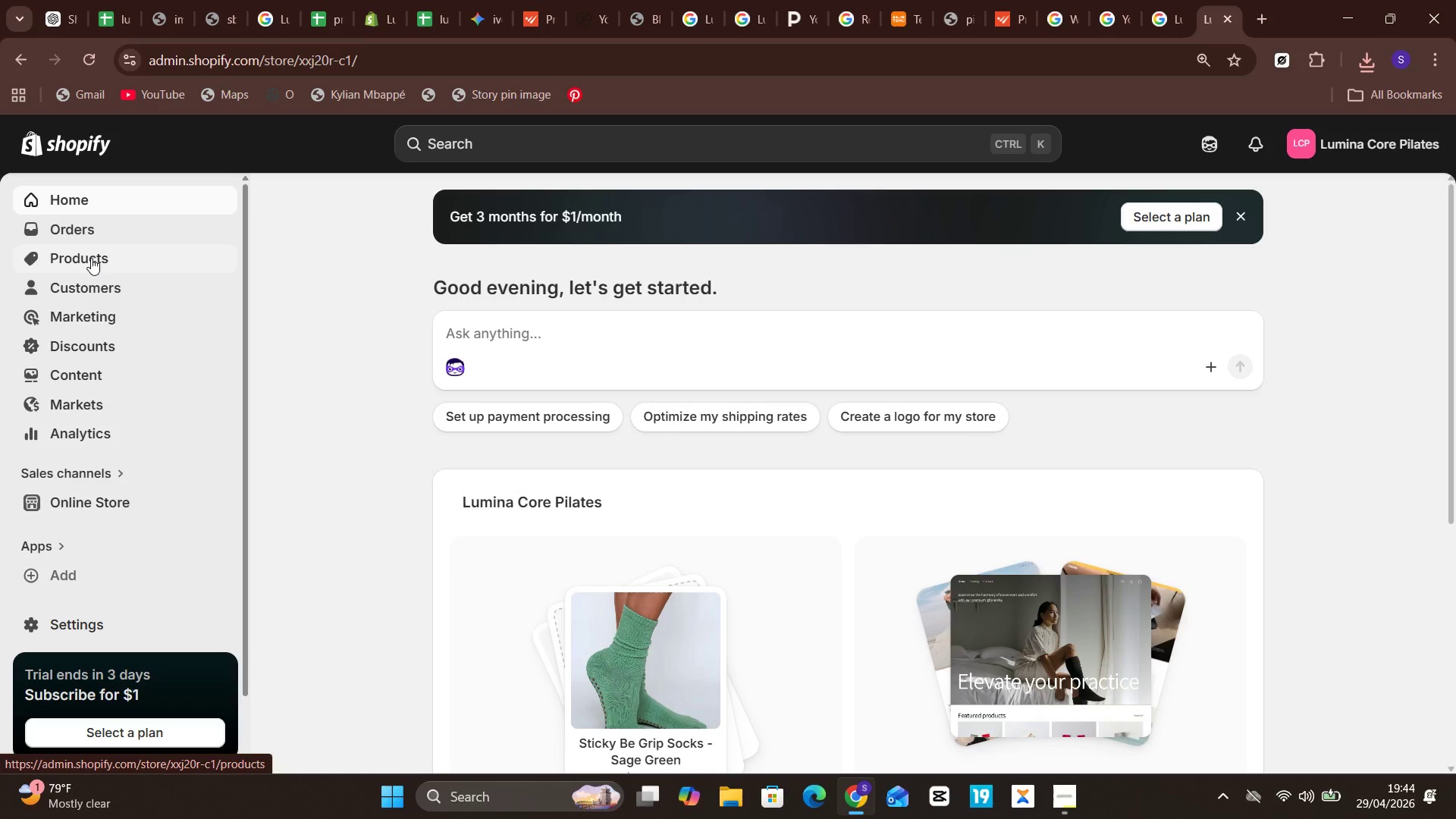 
left_click([87, 256])
 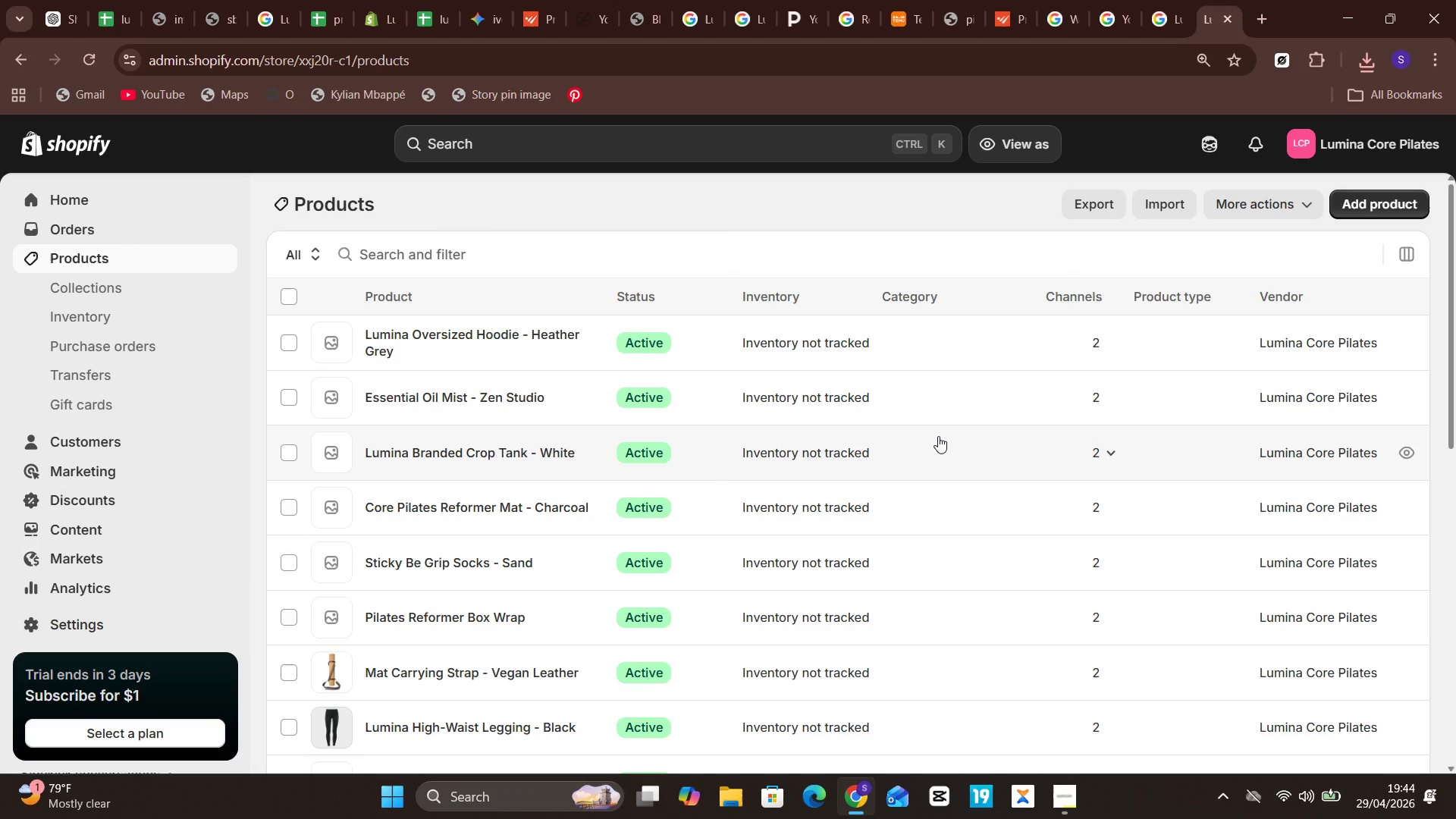 
scroll: coordinate [674, 411], scroll_direction: up, amount: 3.0
 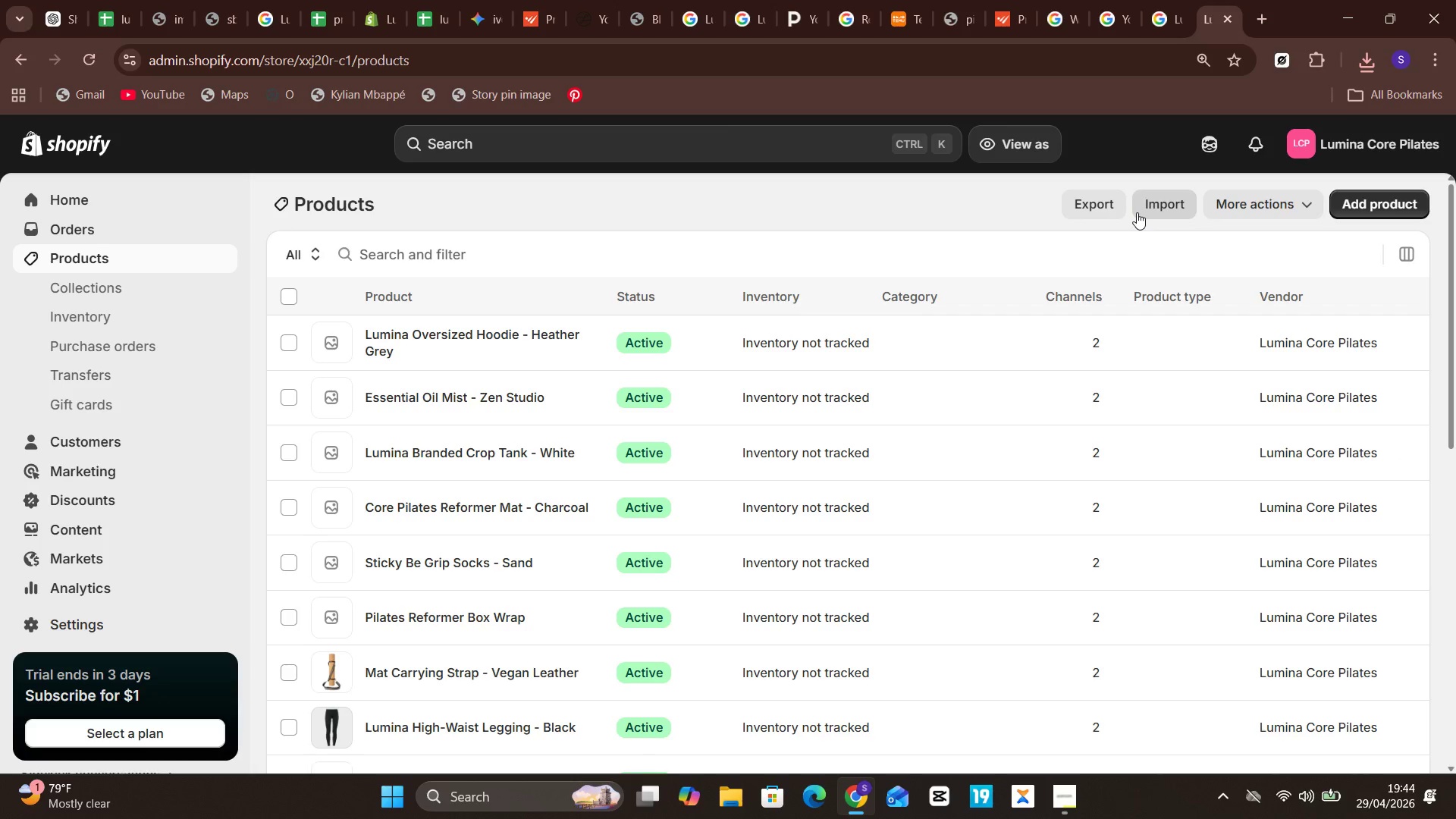 
left_click([1147, 204])
 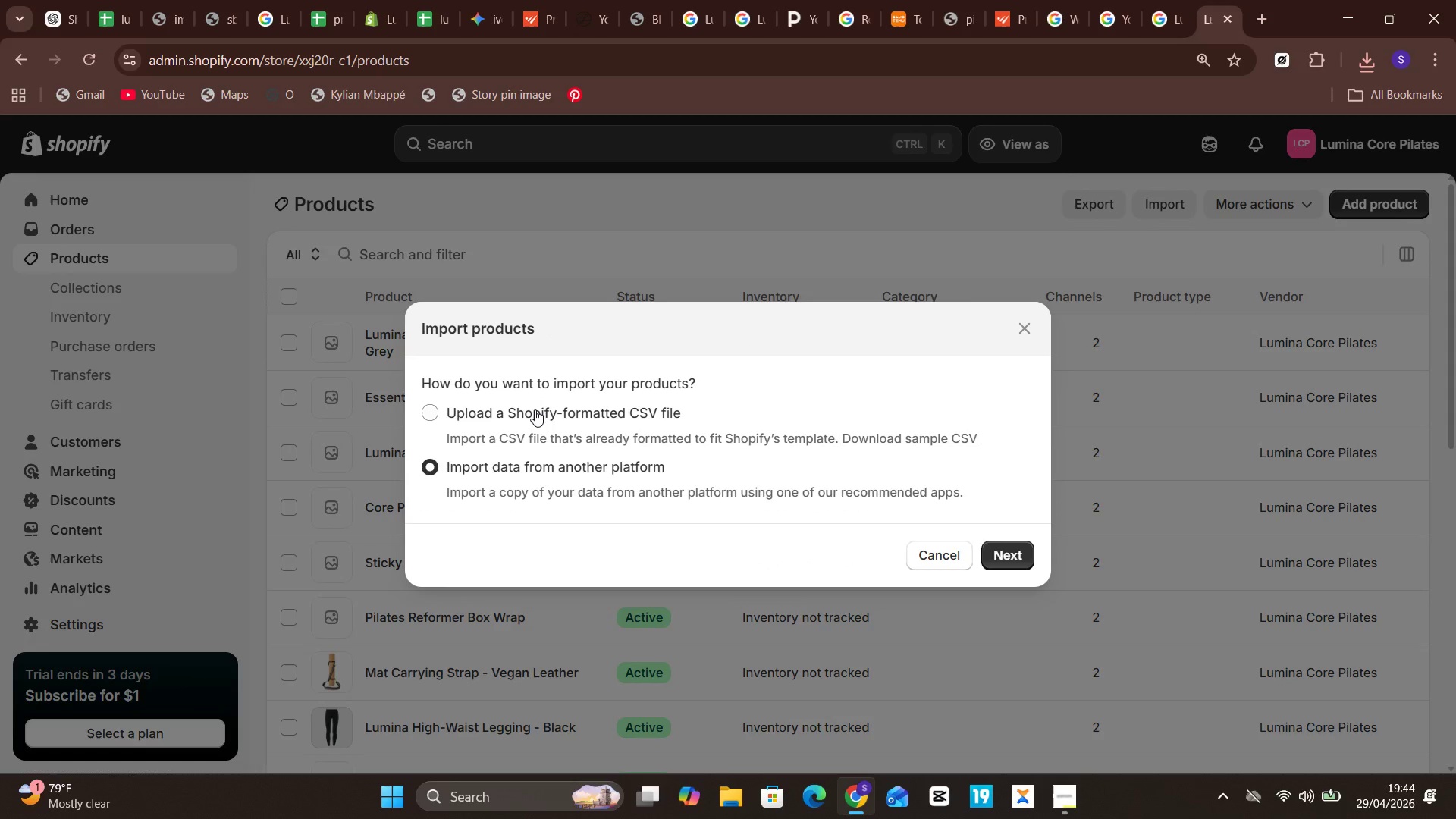 
left_click([534, 410])
 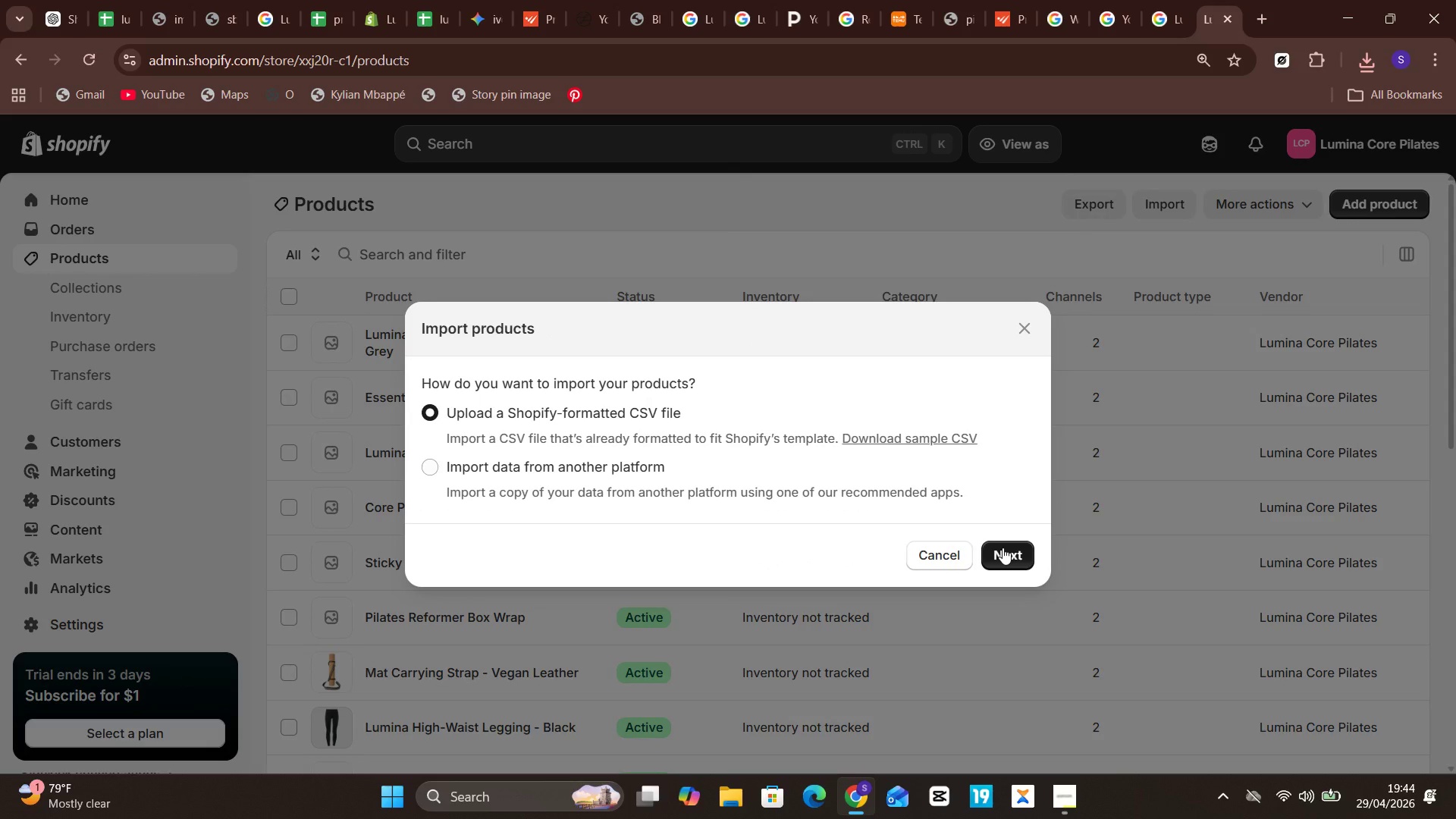 
double_click([1003, 548])
 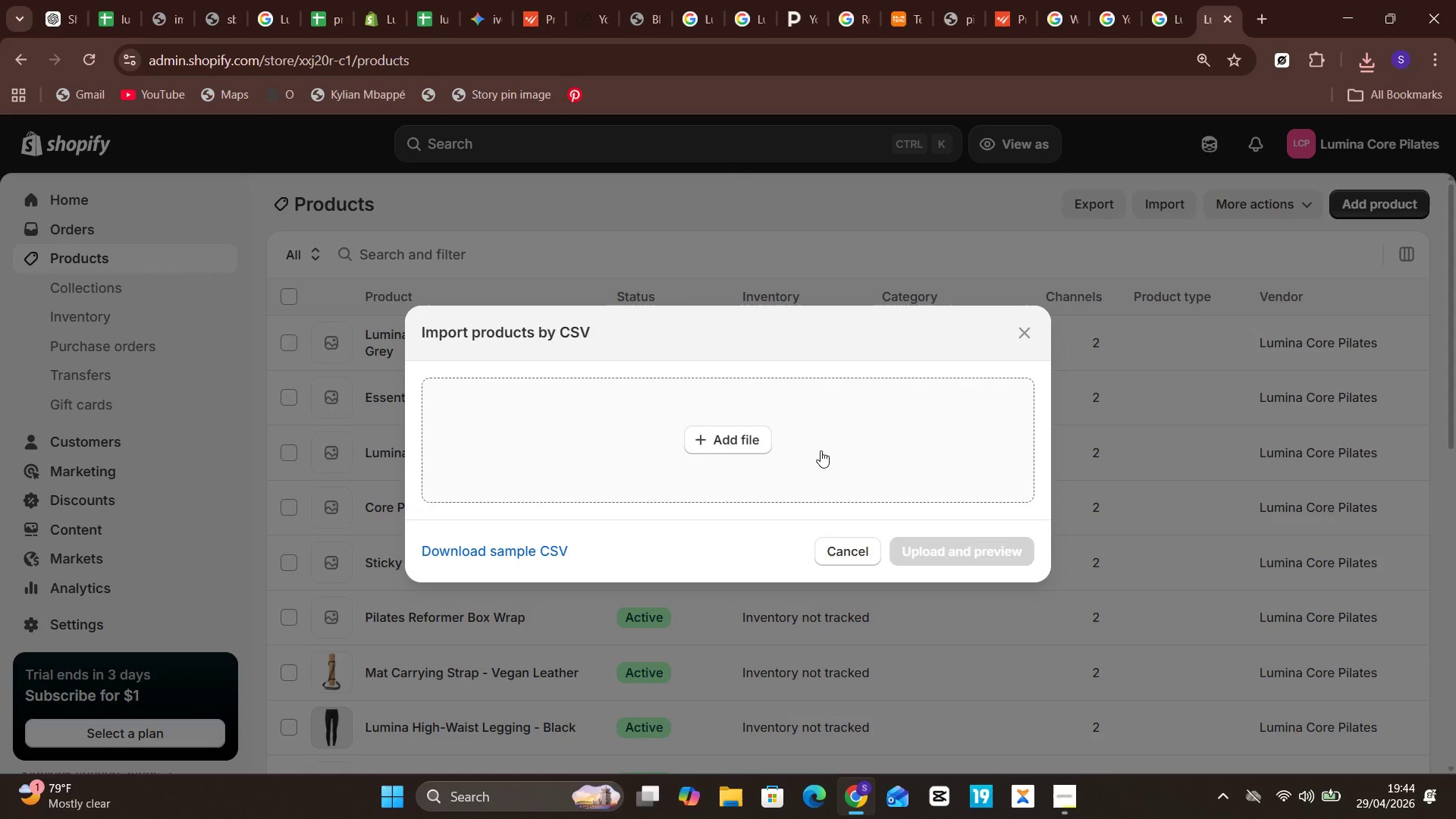 
double_click([821, 450])
 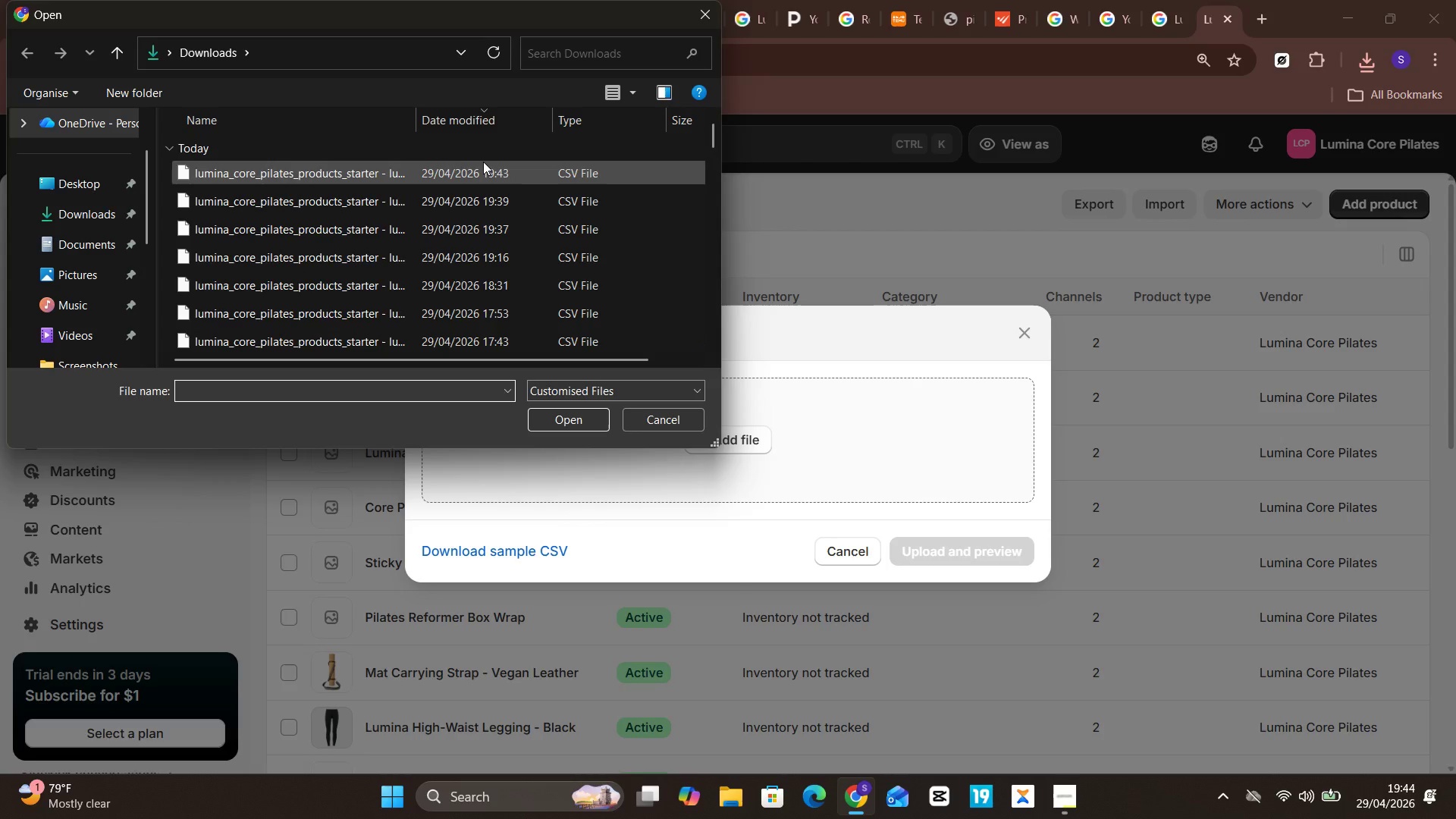 
left_click([482, 162])
 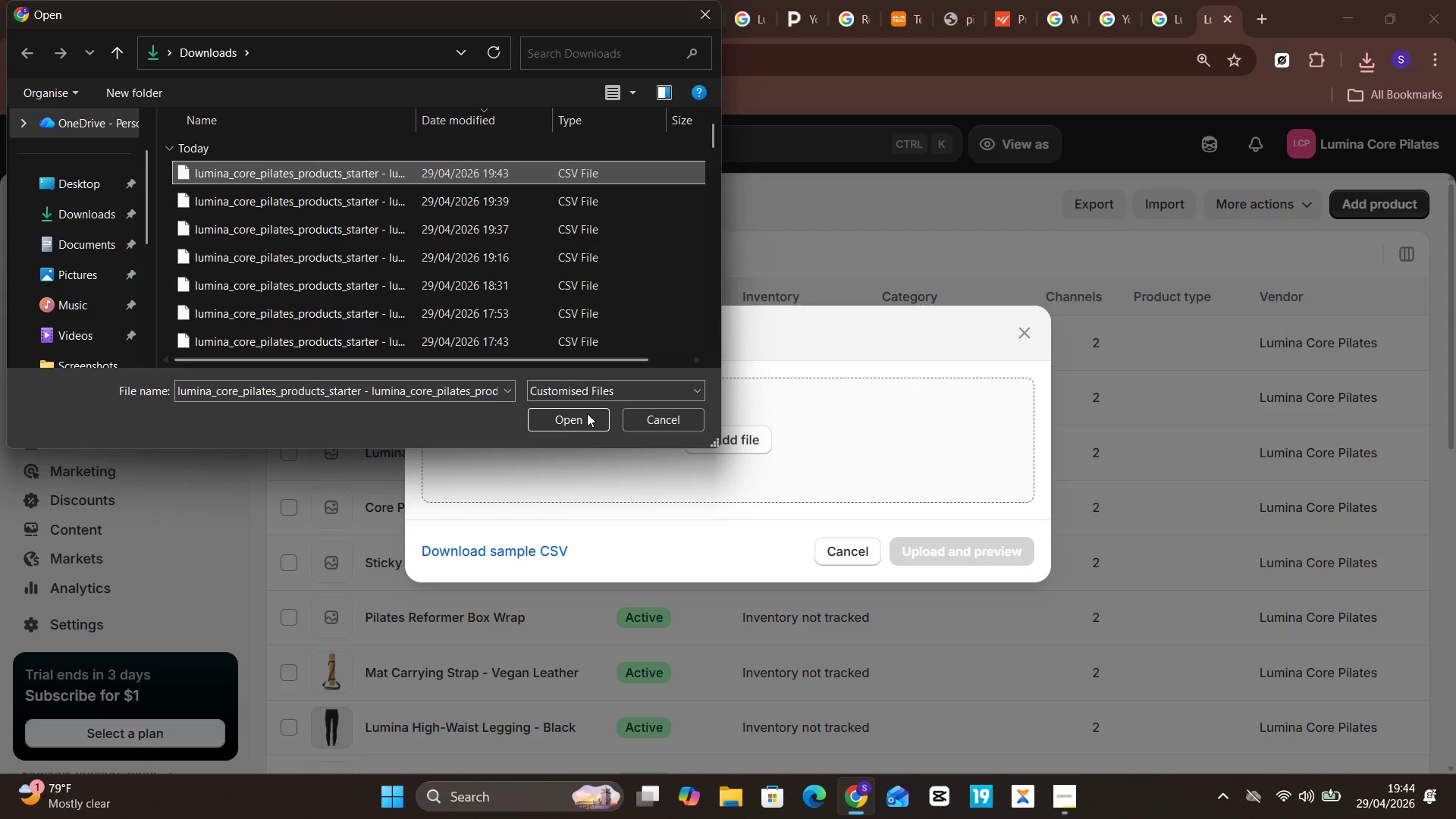 
left_click([577, 420])
 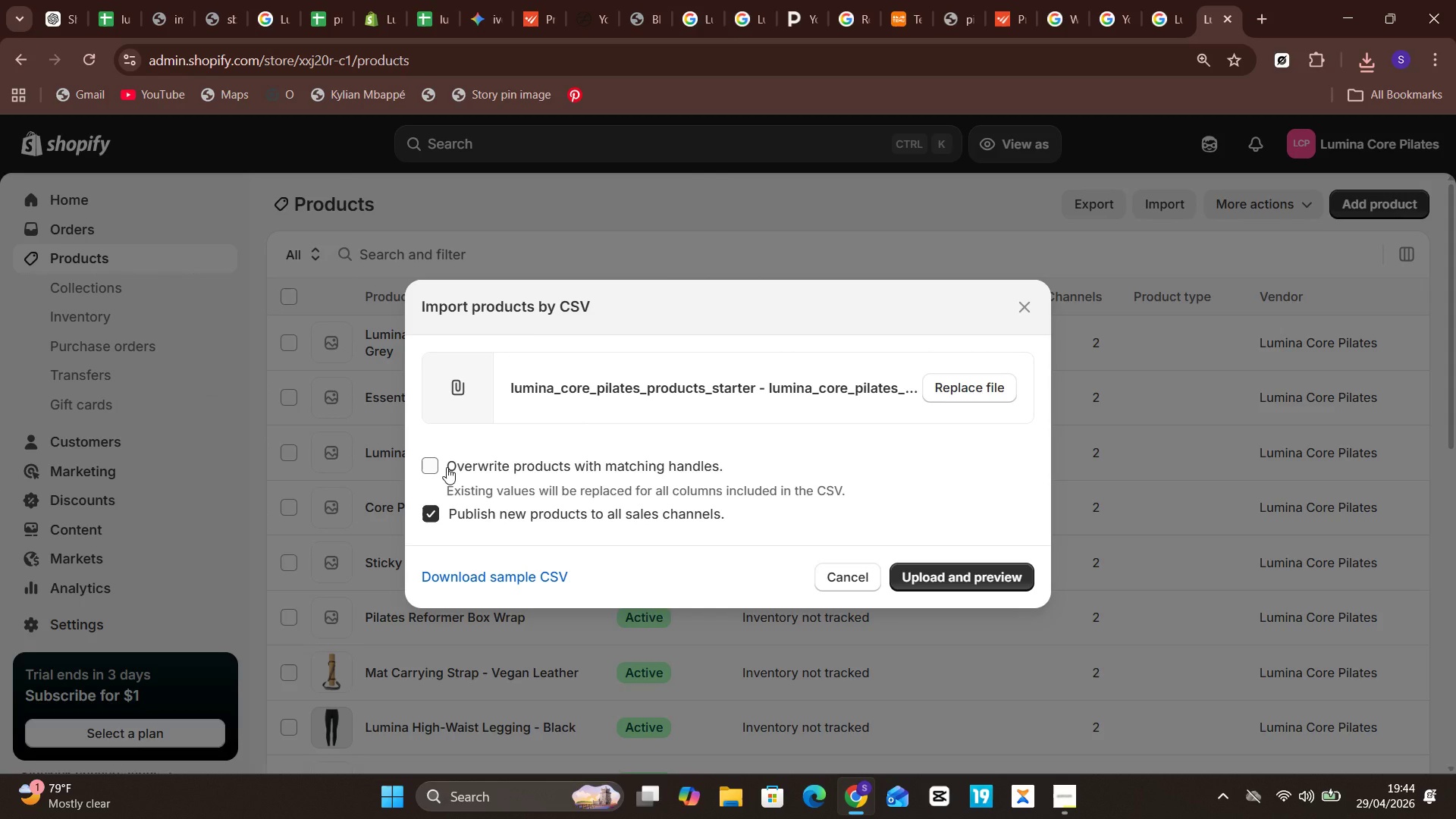 
left_click([428, 466])
 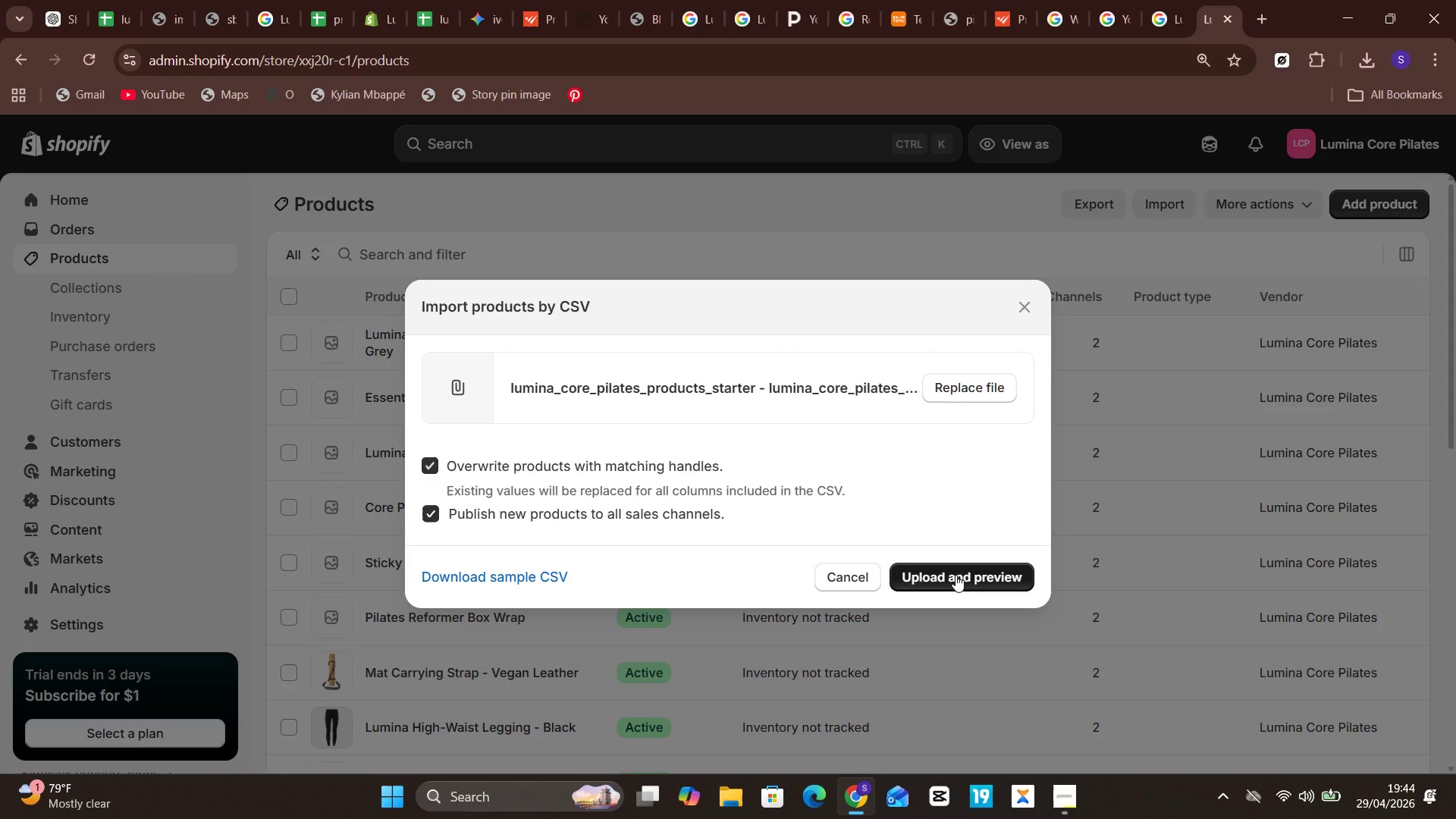 
double_click([952, 568])
 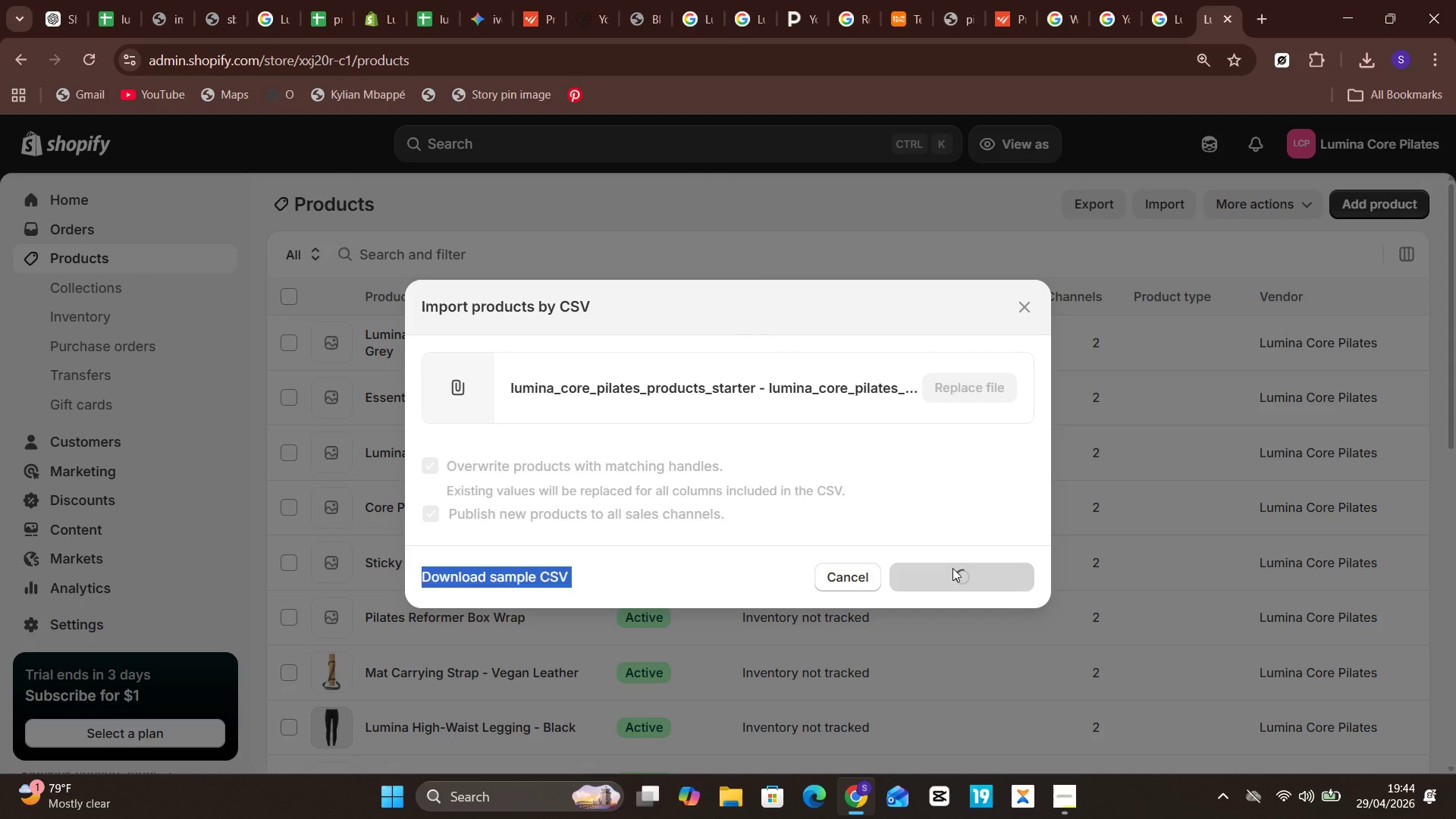 
triple_click([952, 568])
 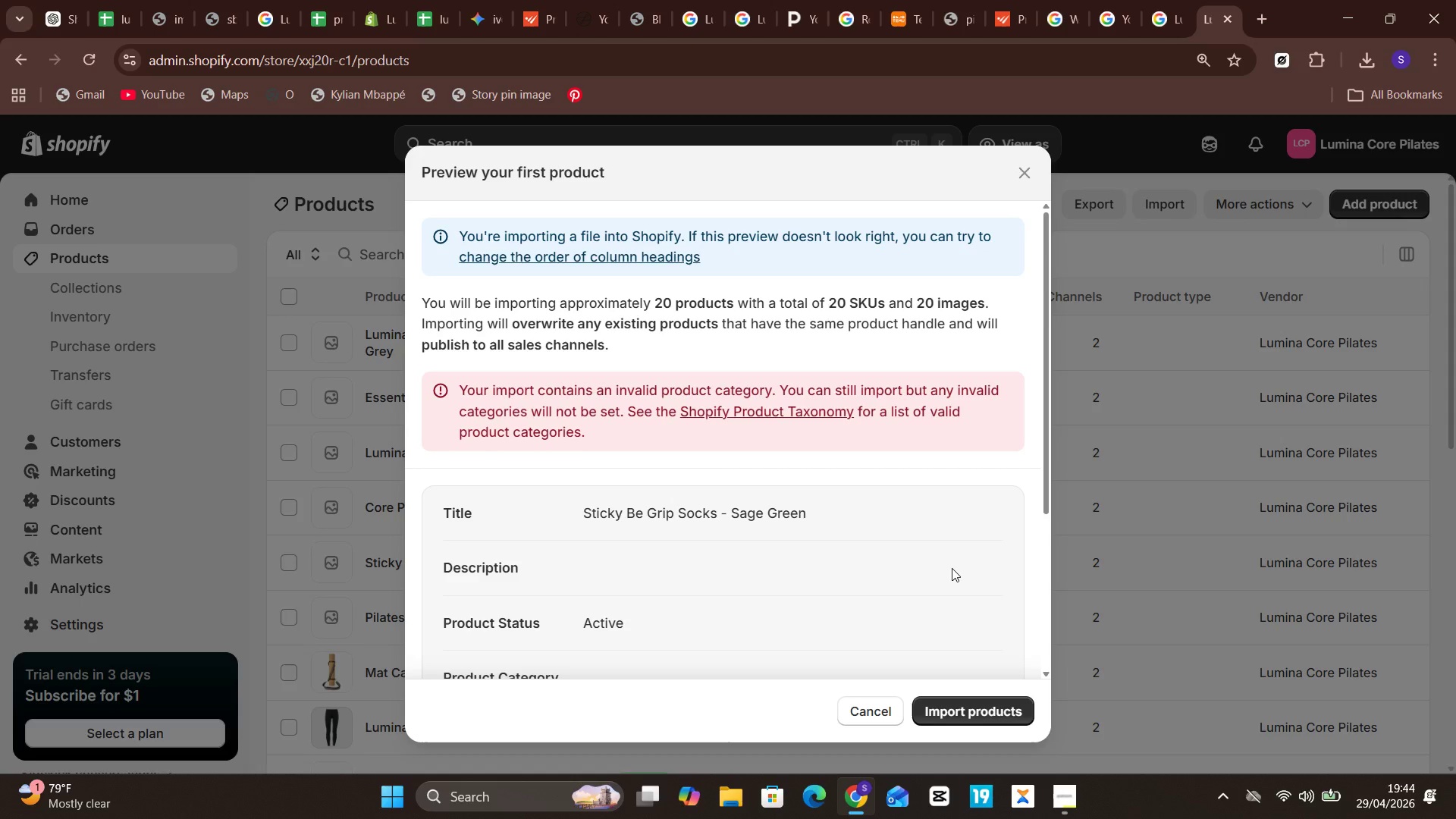 
wait(5.5)
 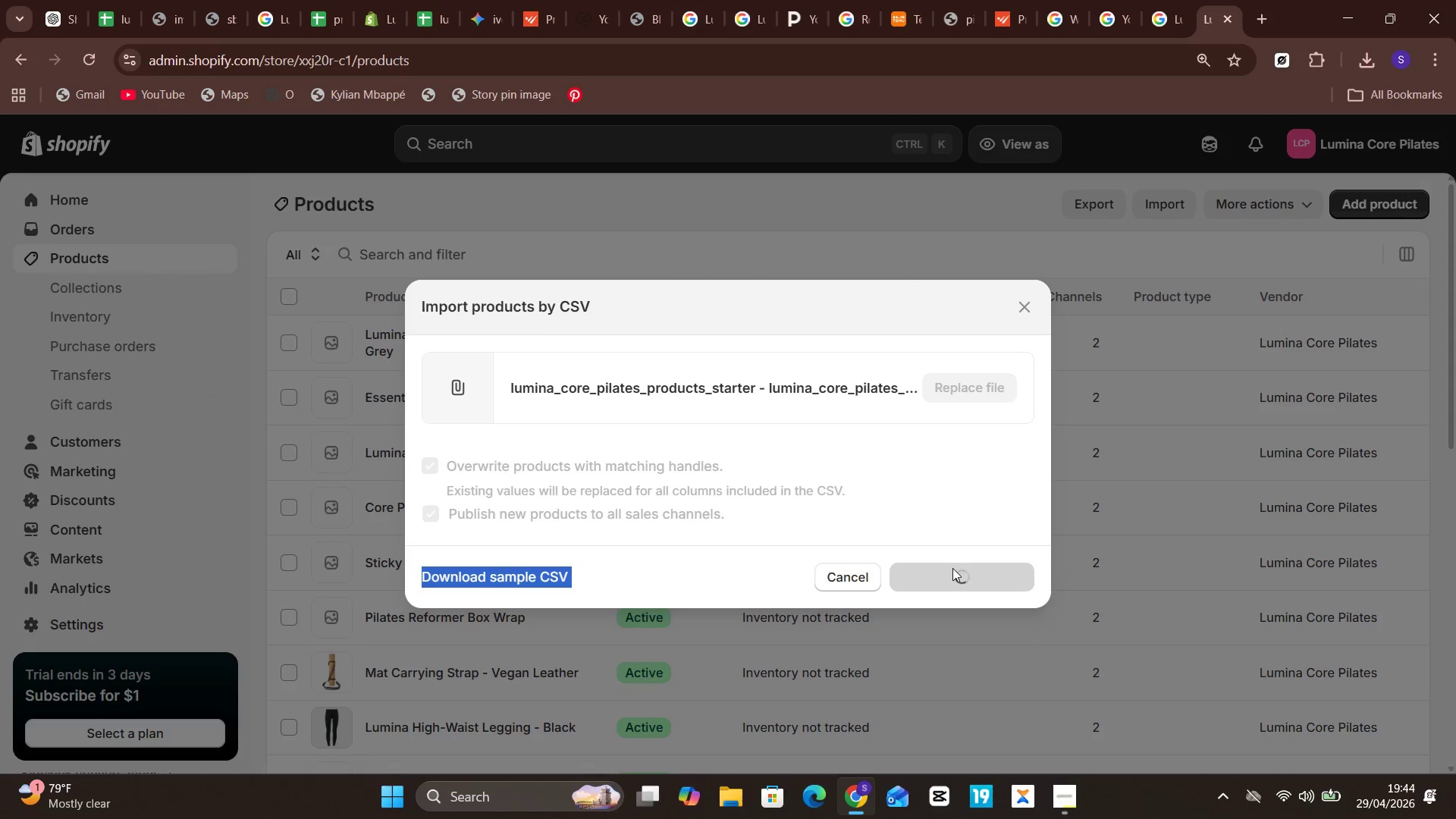 
double_click([990, 717])
 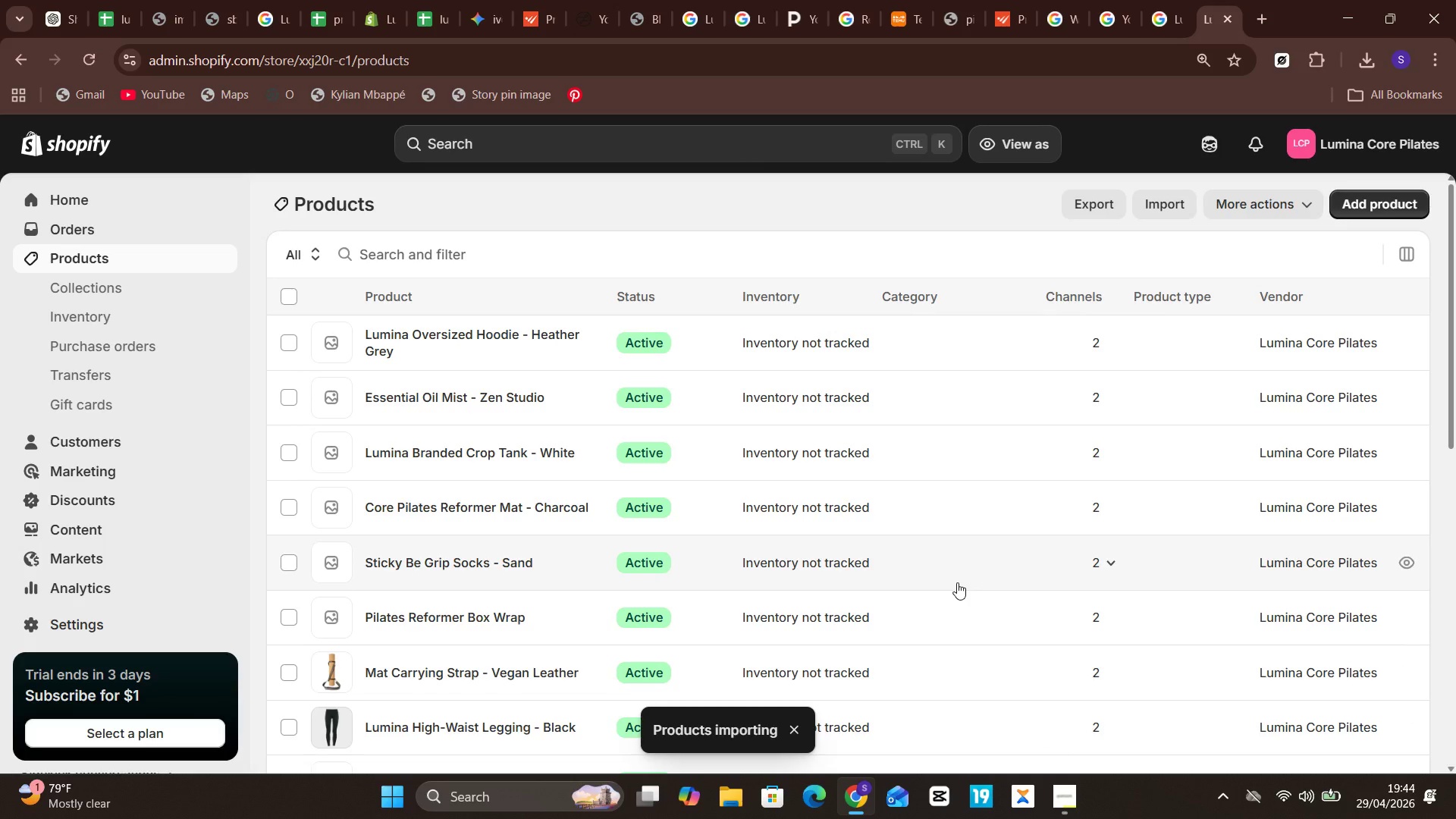 
scroll: coordinate [961, 580], scroll_direction: up, amount: 4.0
 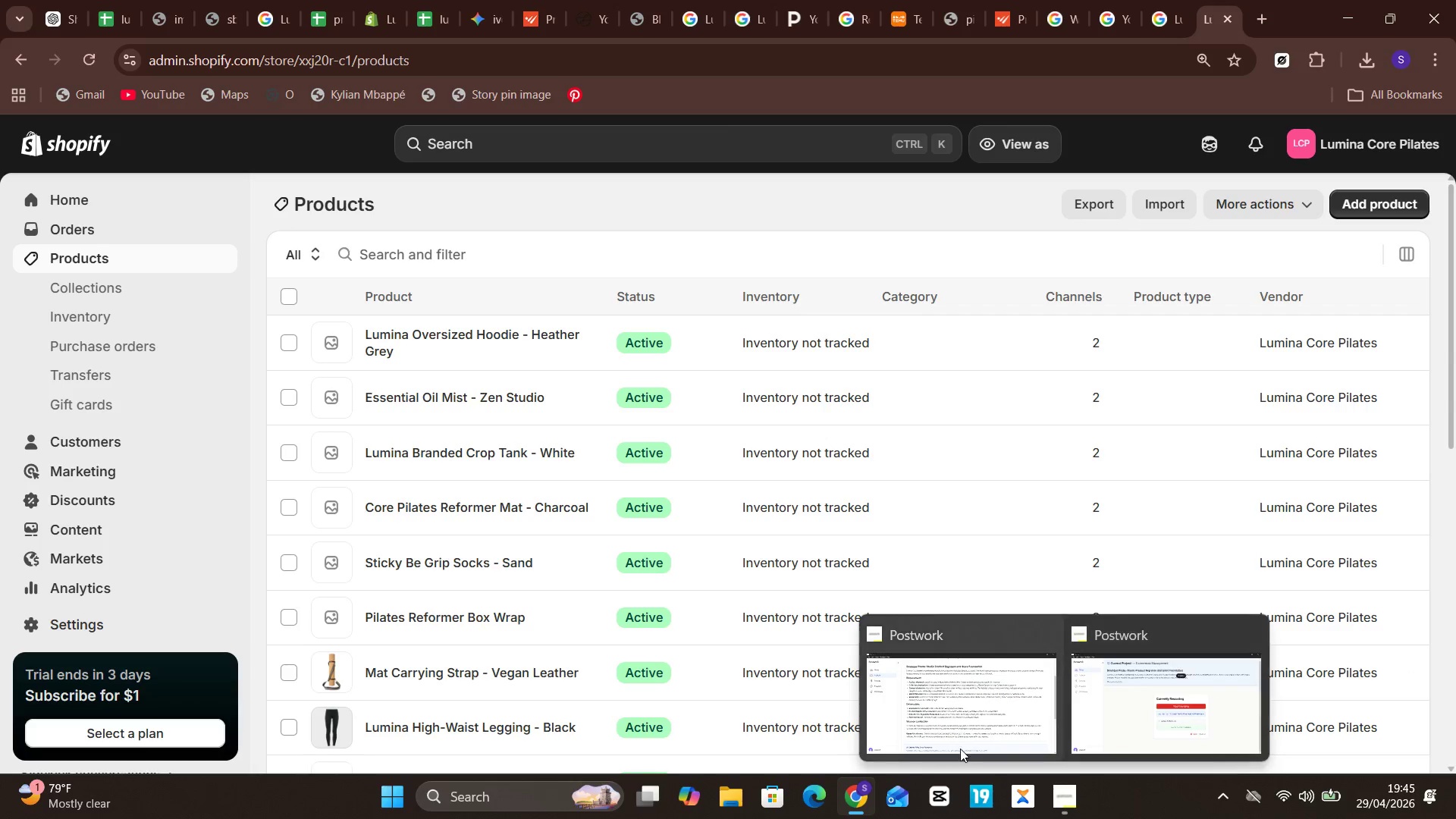 
wait(18.96)
 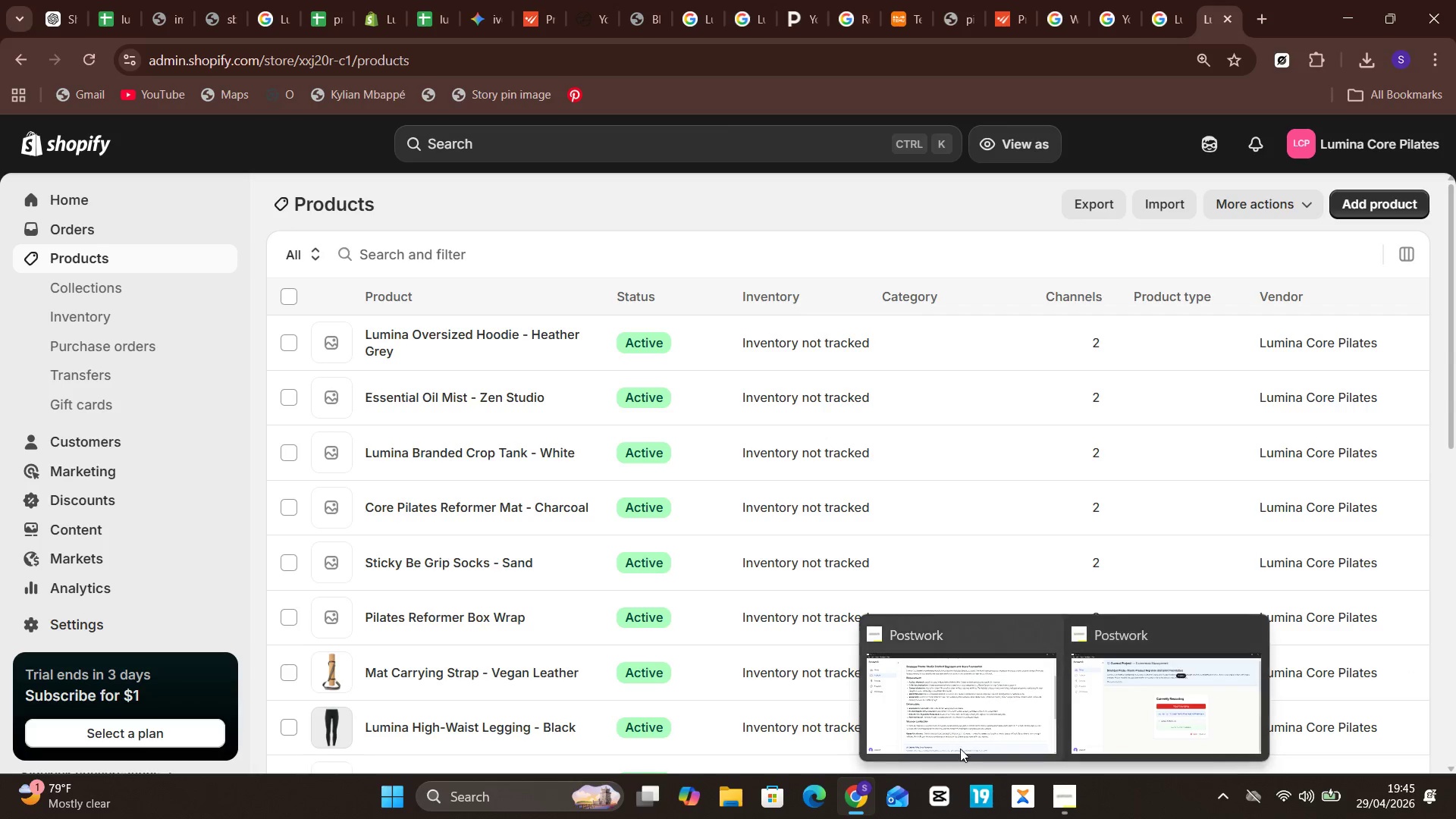 
scroll: coordinate [810, 475], scroll_direction: down, amount: 12.0
 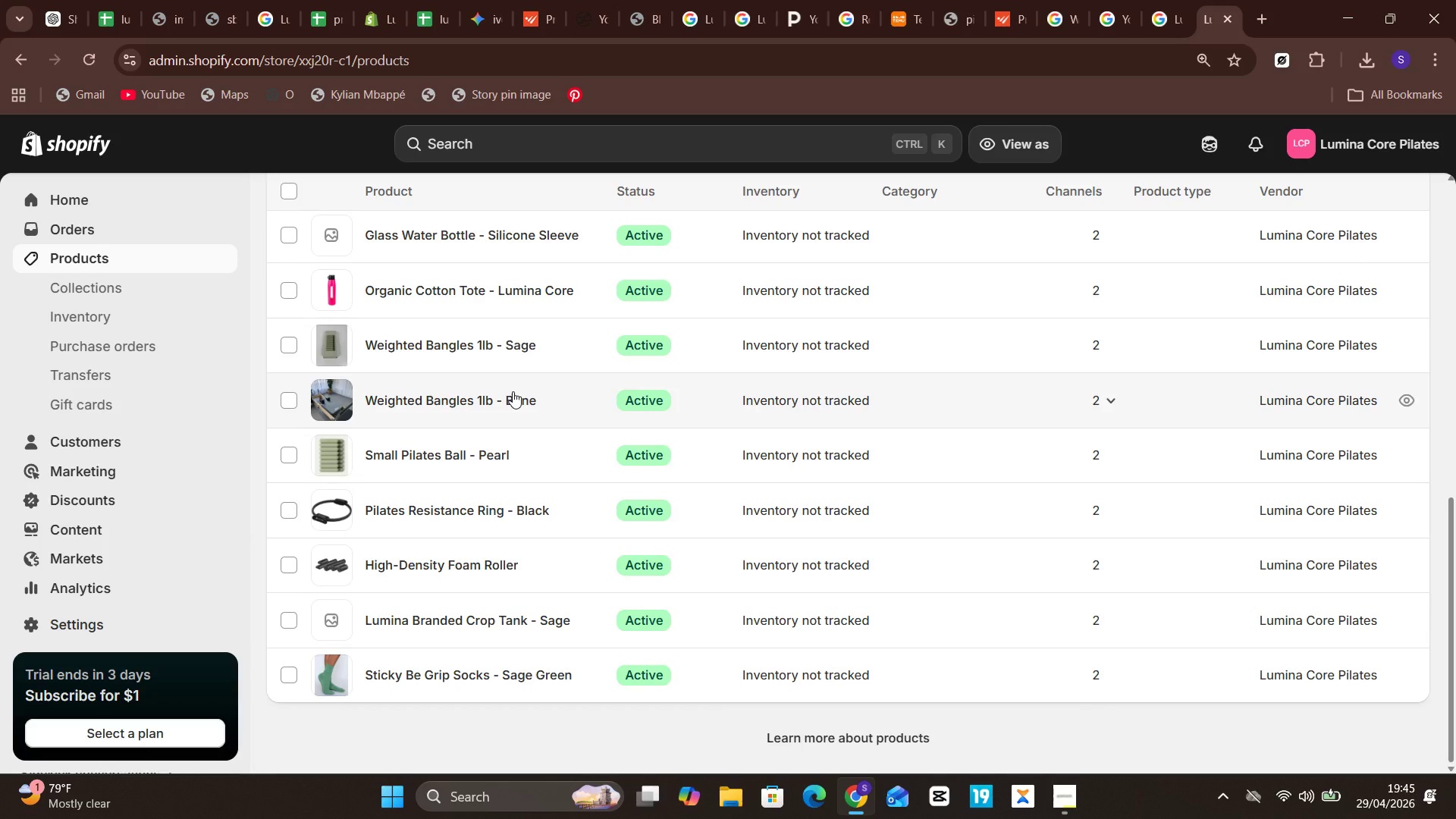 
wait(7.13)
 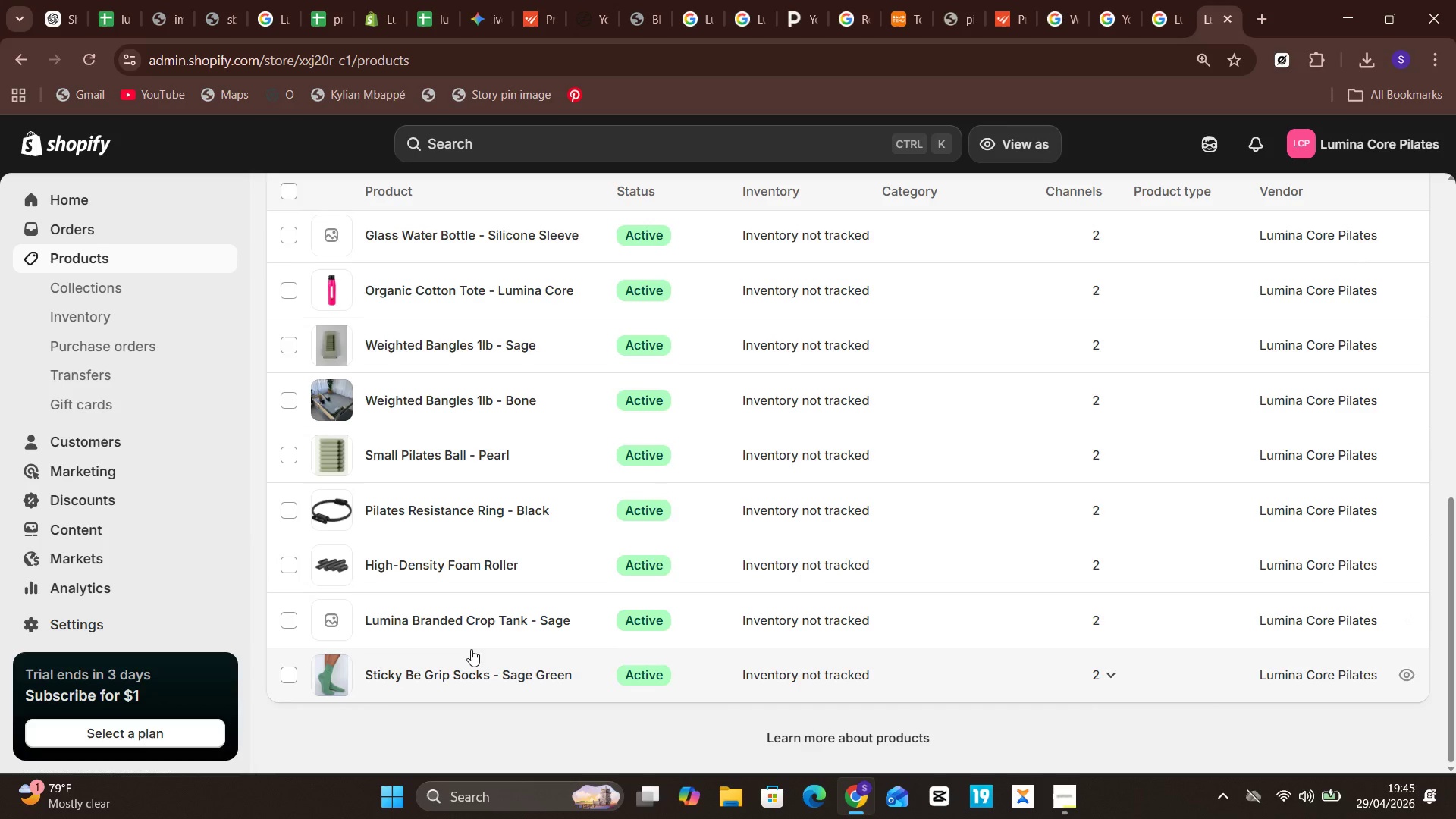 
scroll: coordinate [516, 224], scroll_direction: up, amount: 5.0
 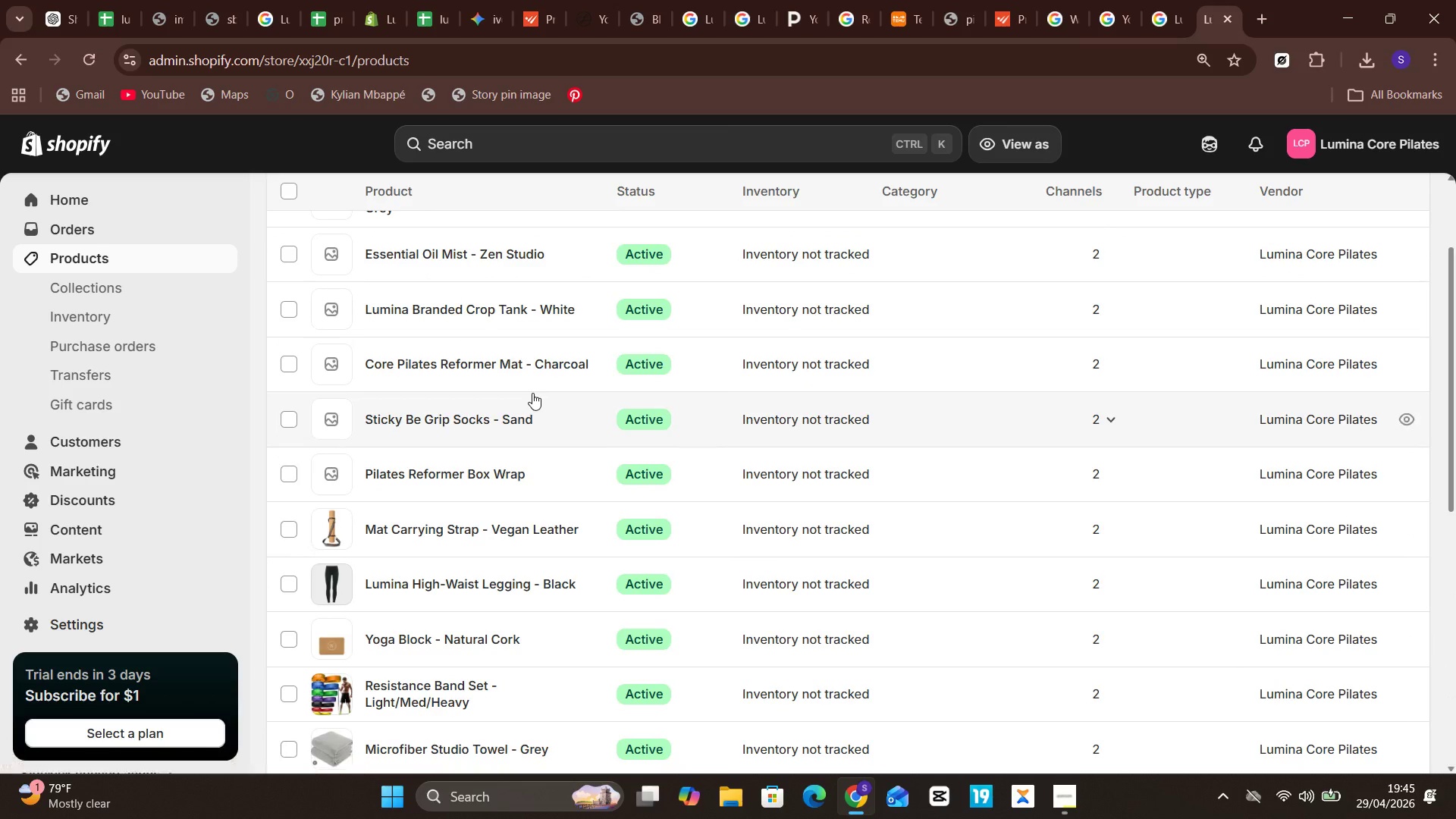 
wait(5.71)
 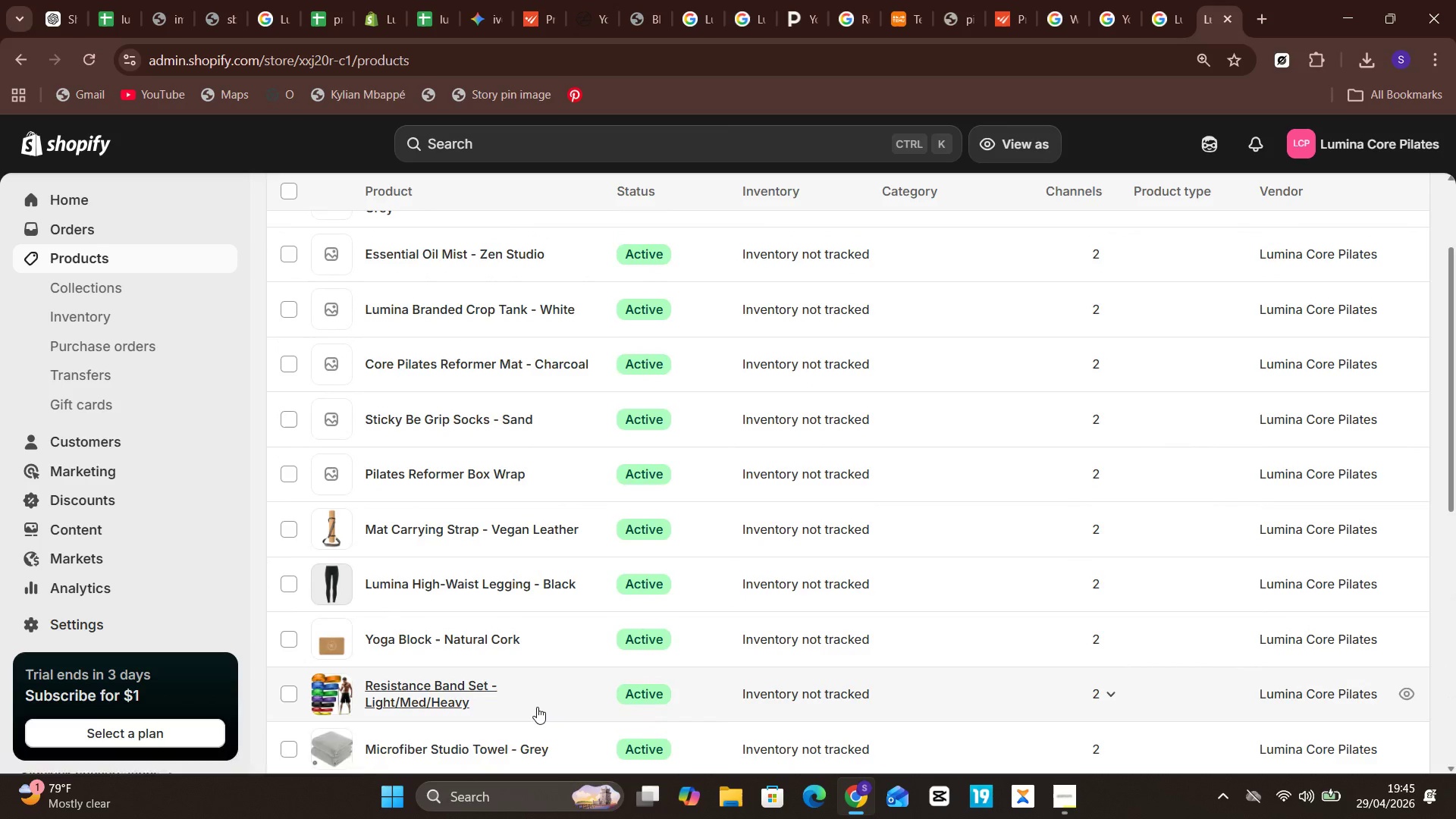 
scroll: coordinate [532, 274], scroll_direction: up, amount: 3.0
 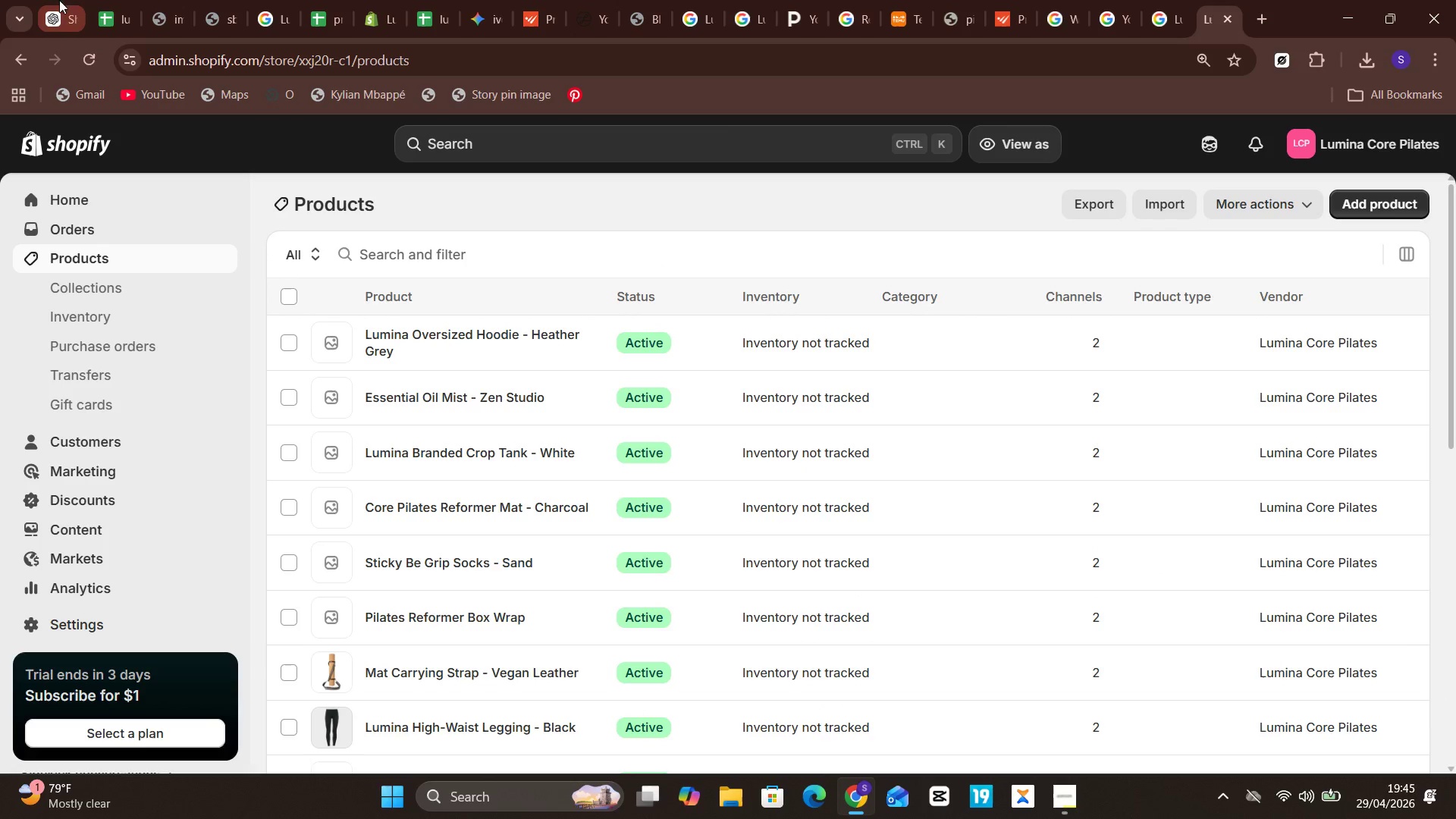 
left_click([118, 0])
 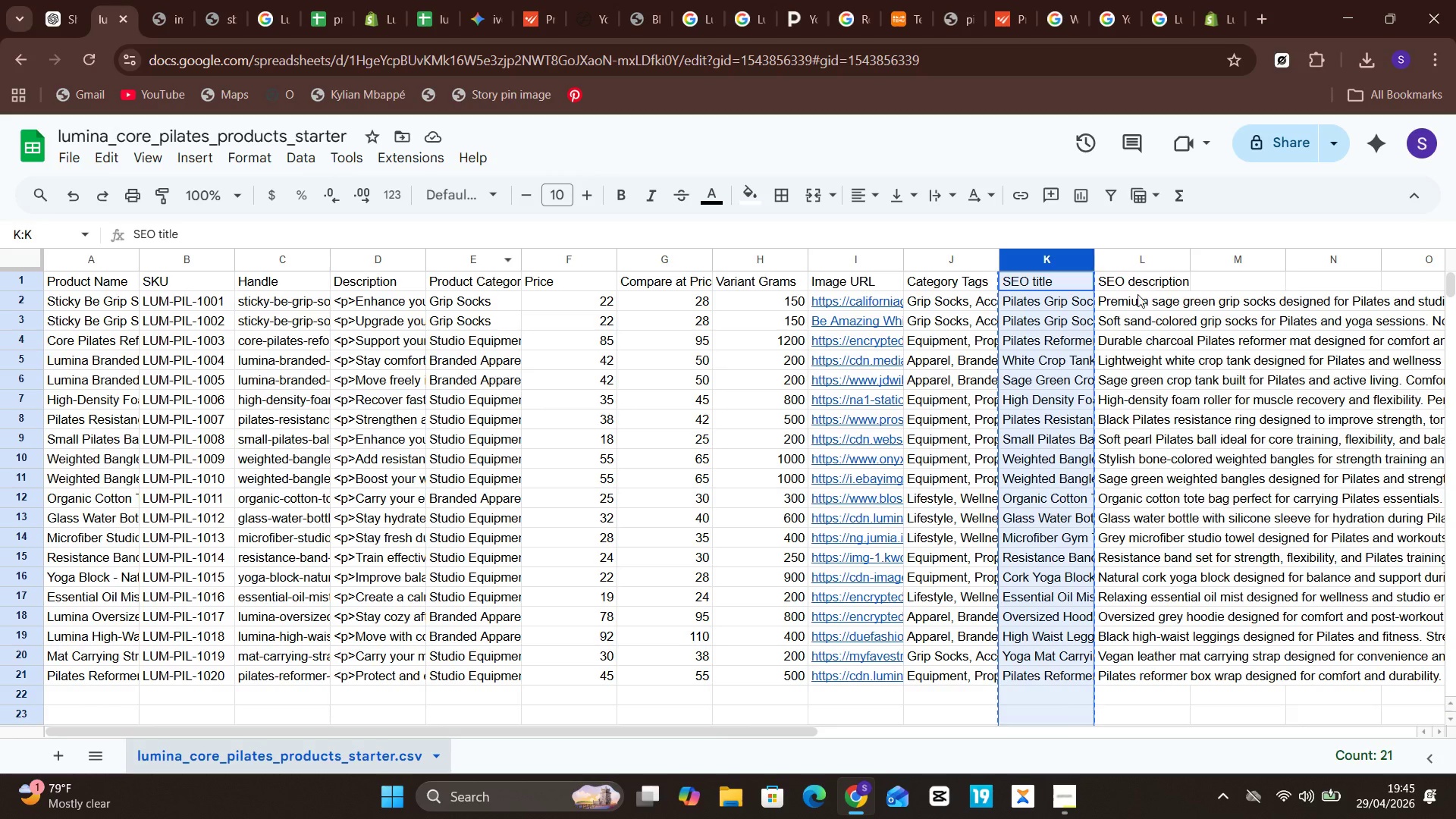 
left_click([1140, 283])
 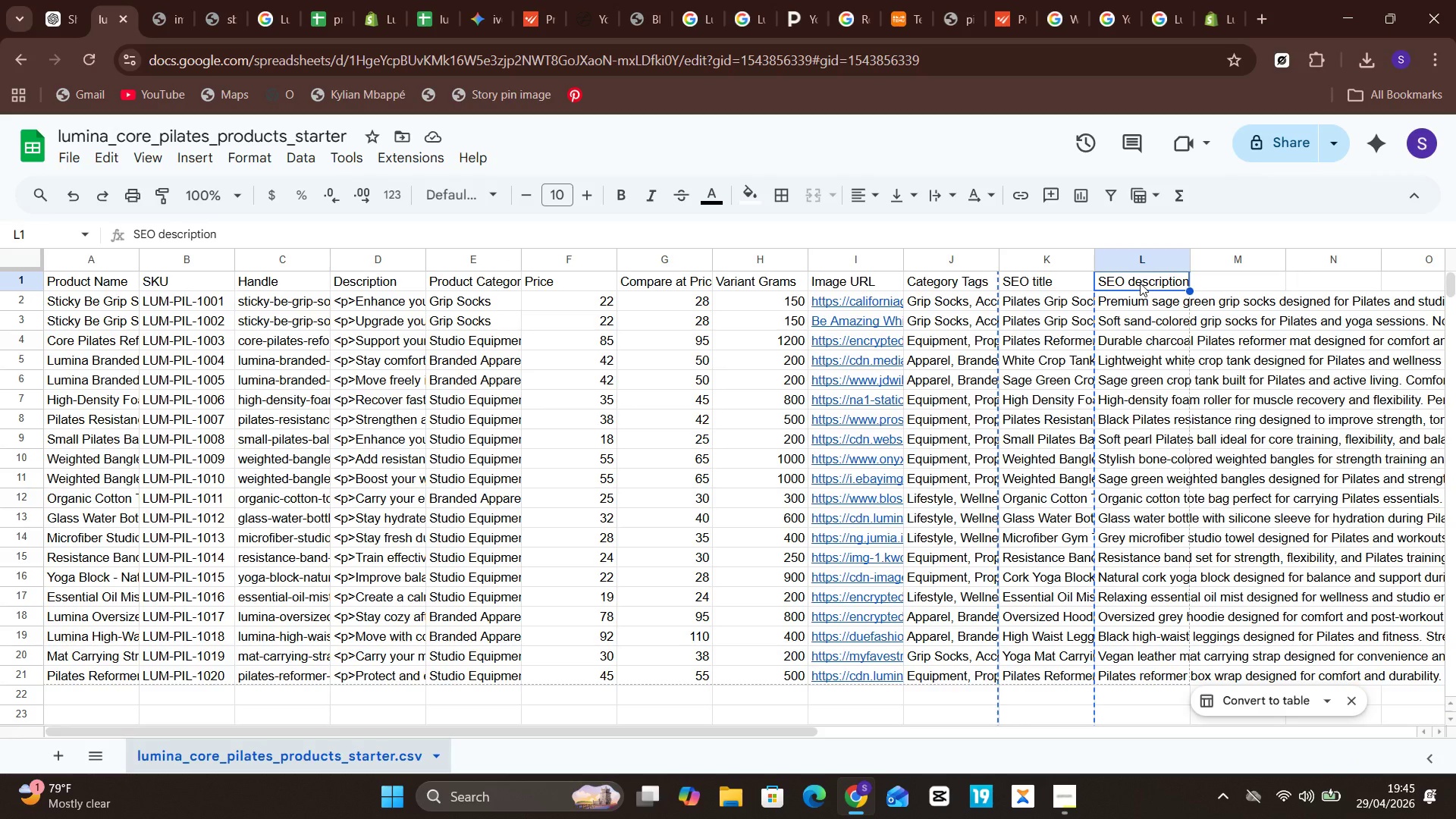 
wait(8.78)
 